 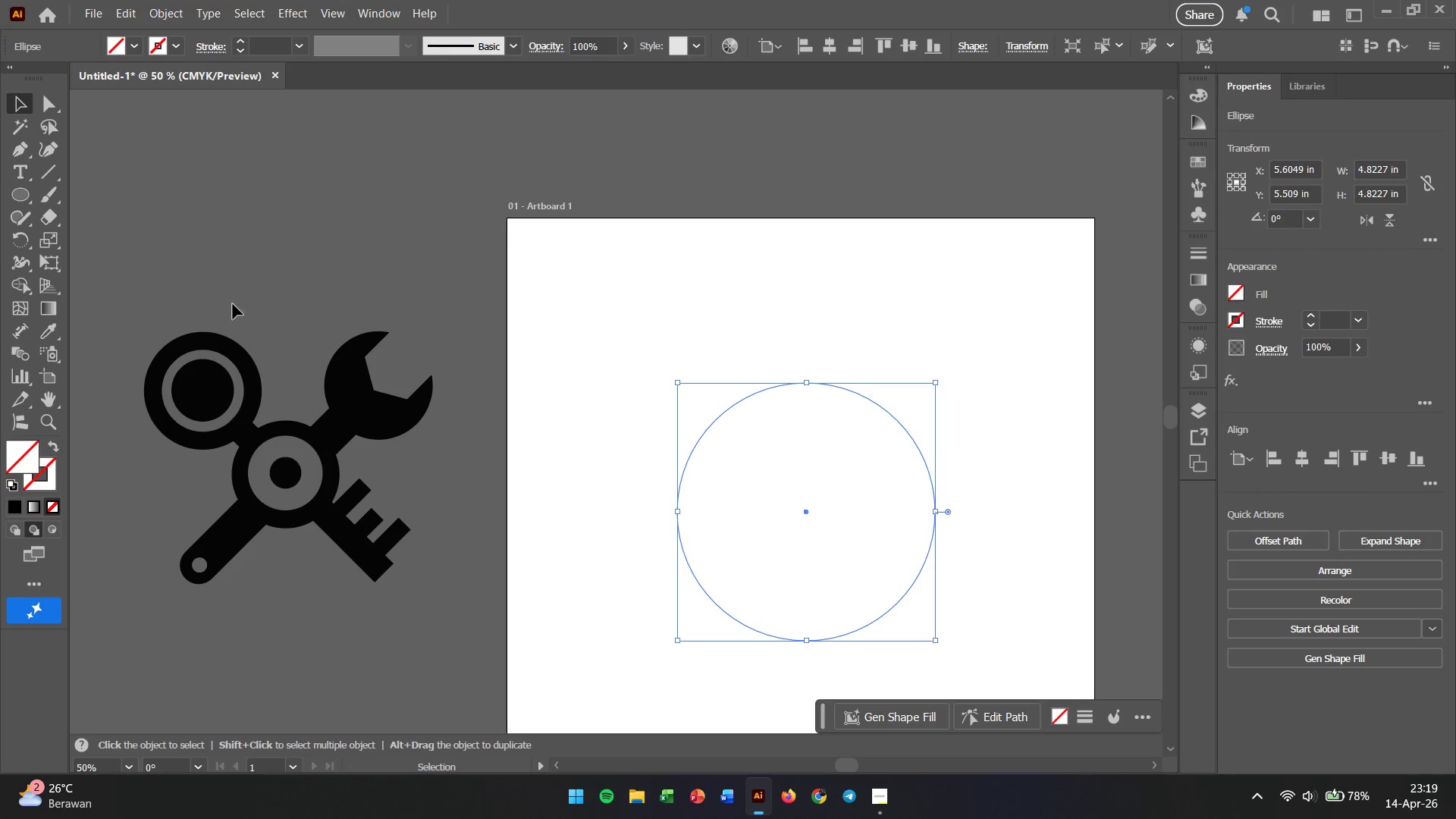 
right_click([24, 167])
 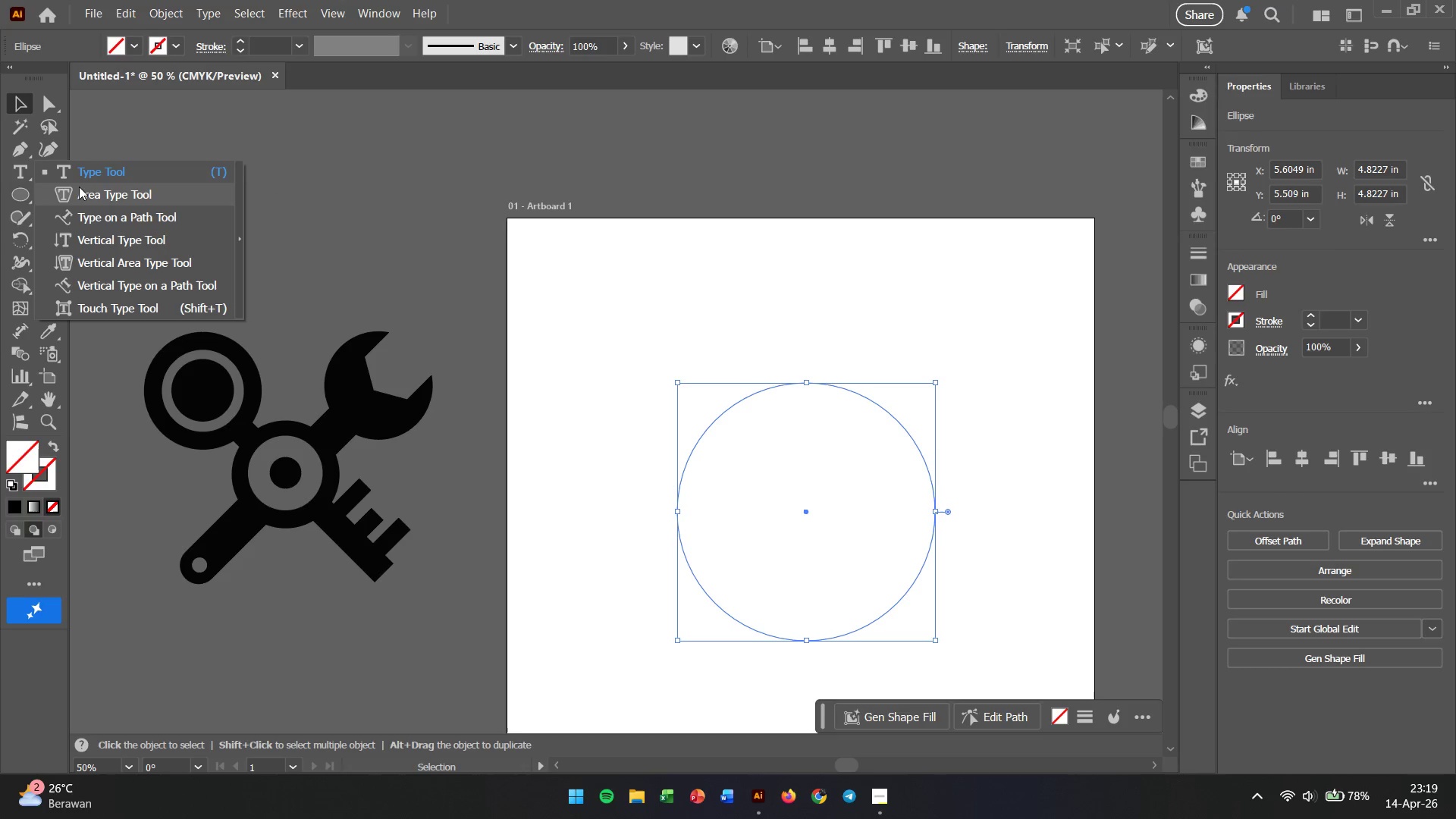 
left_click([92, 218])
 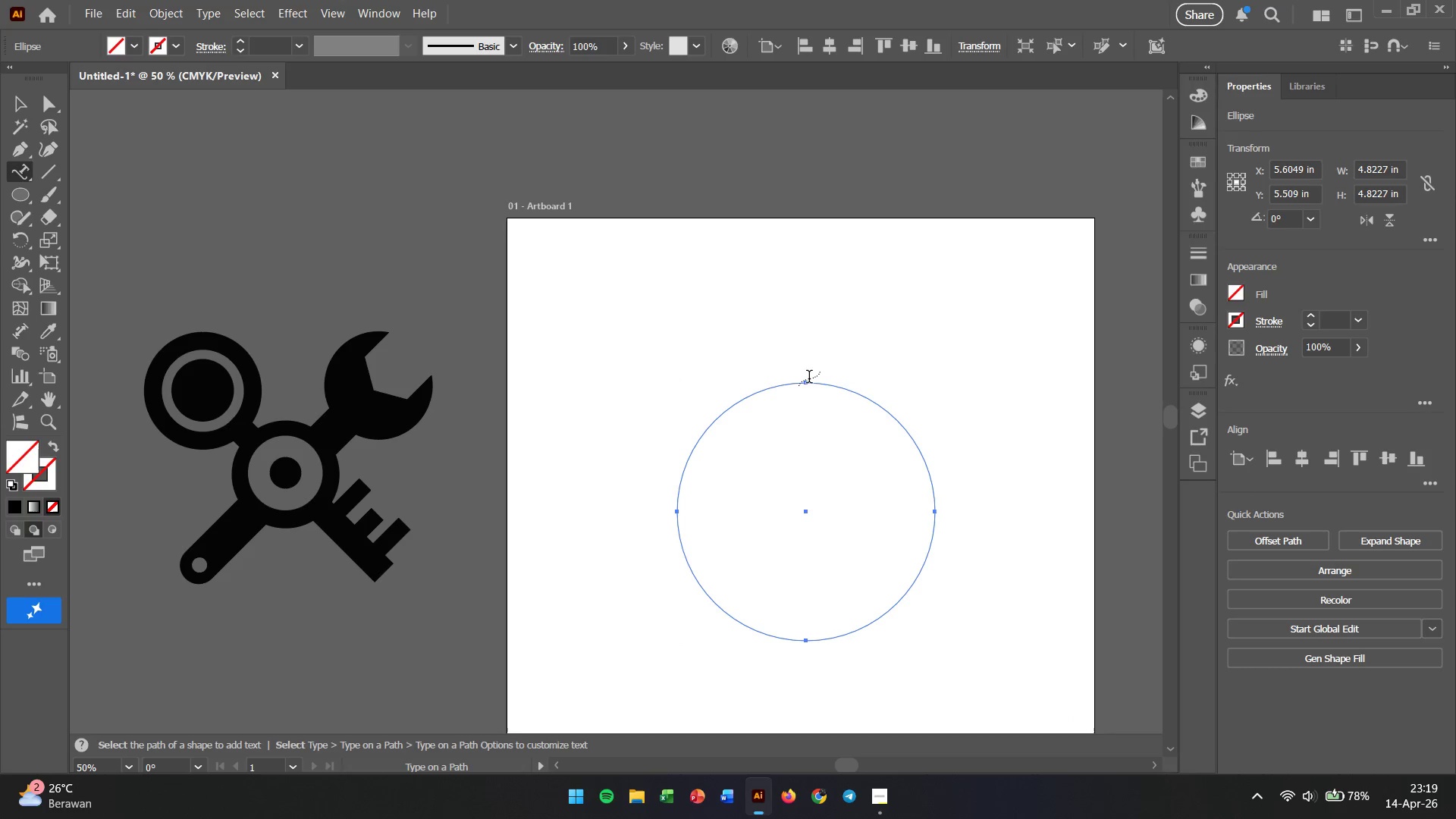 
left_click([809, 384])
 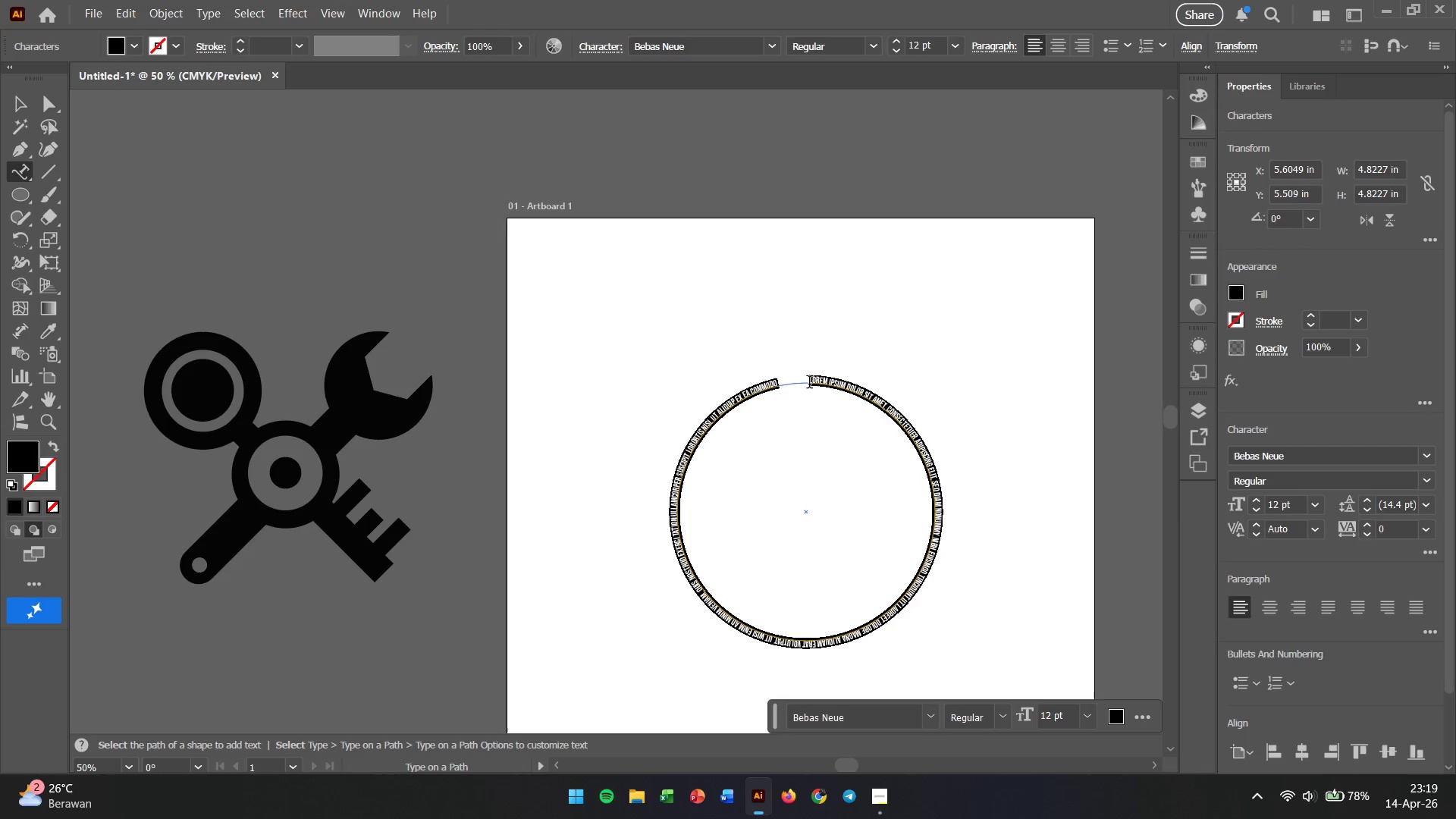 
key(Control+V)
 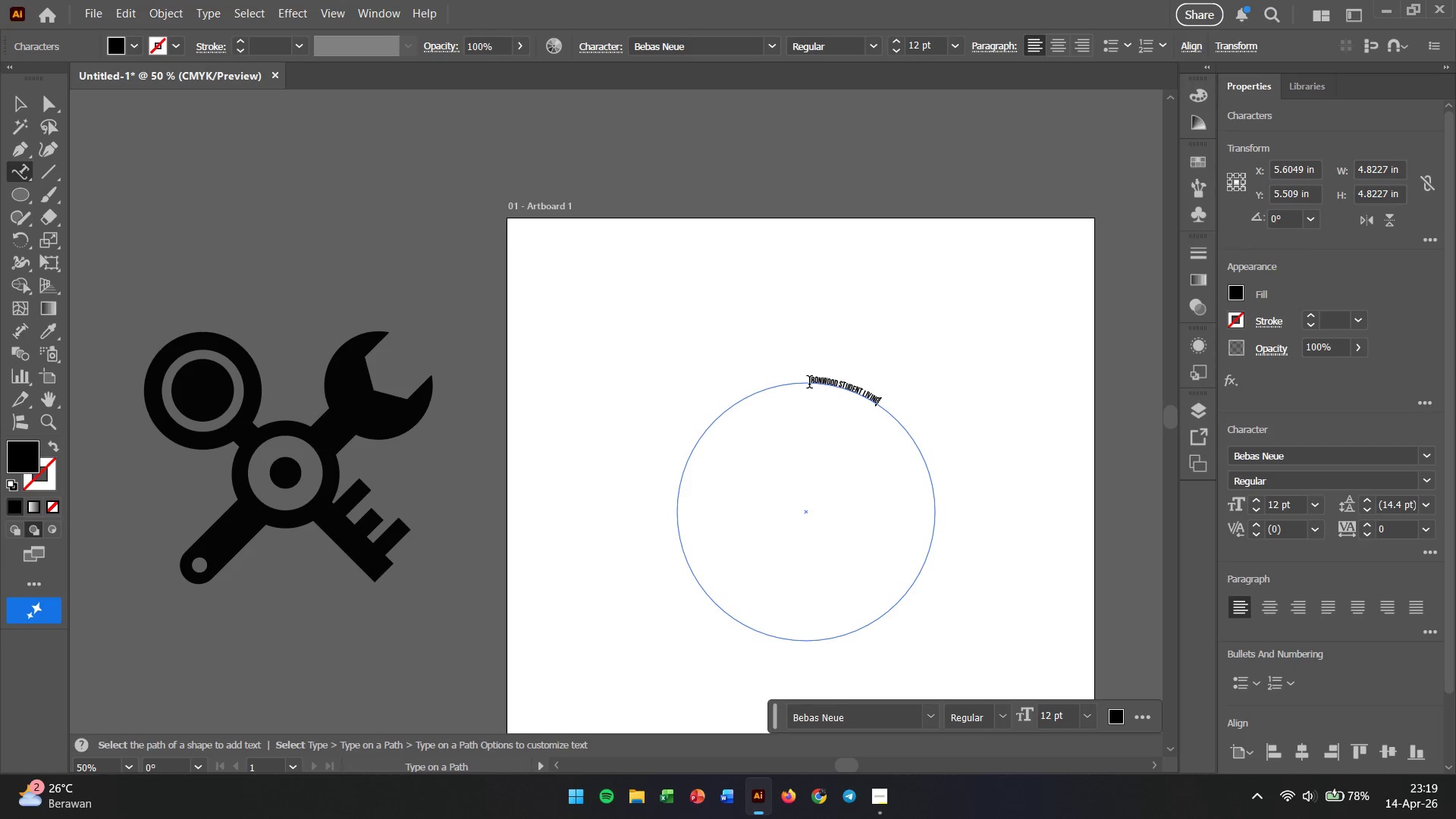 
hold_key(key=Space, duration=1.08)
 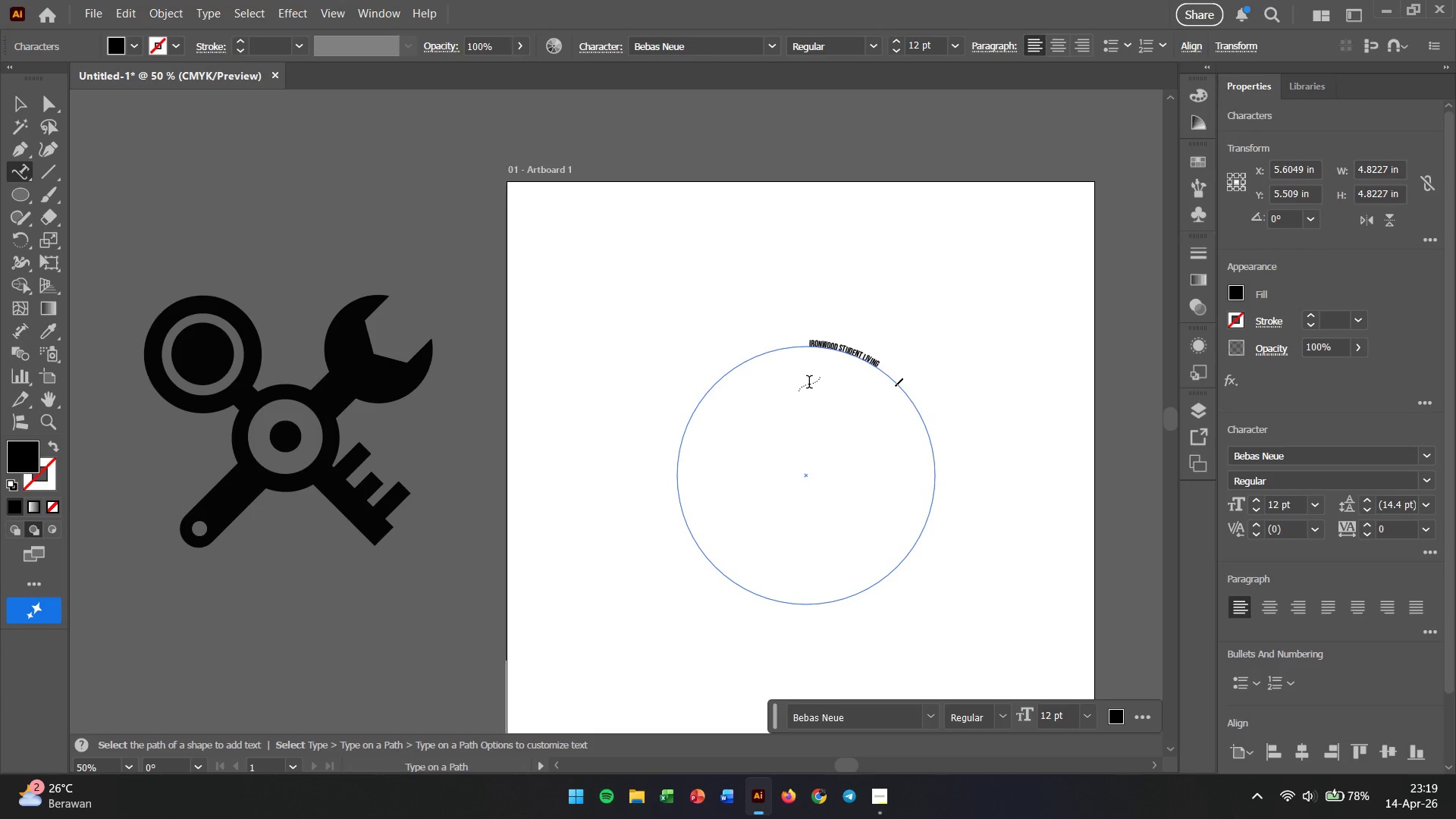 
key(Control+ControlLeft)
 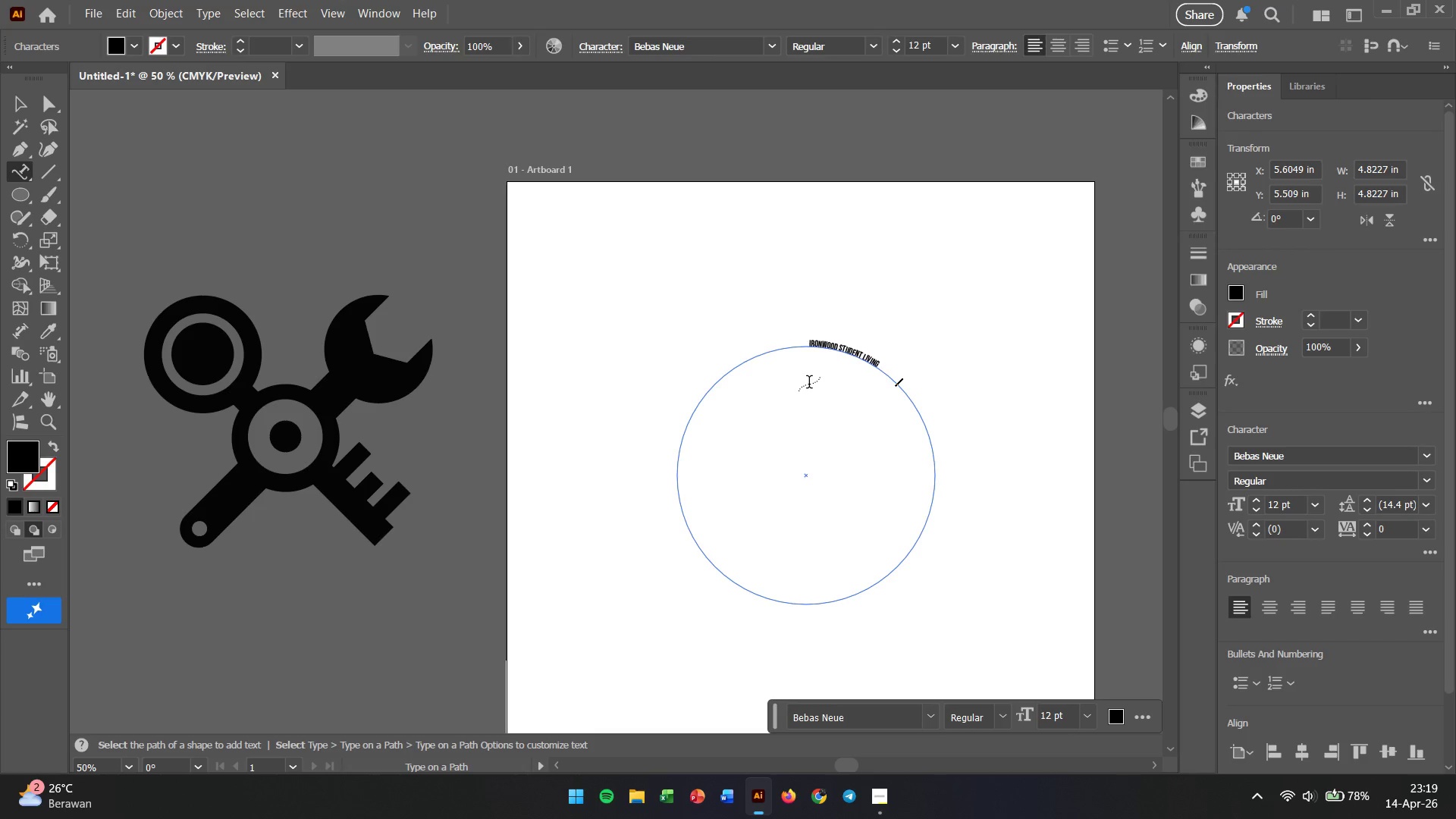 
scroll: coordinate [809, 384], scroll_direction: down, amount: 2.0
 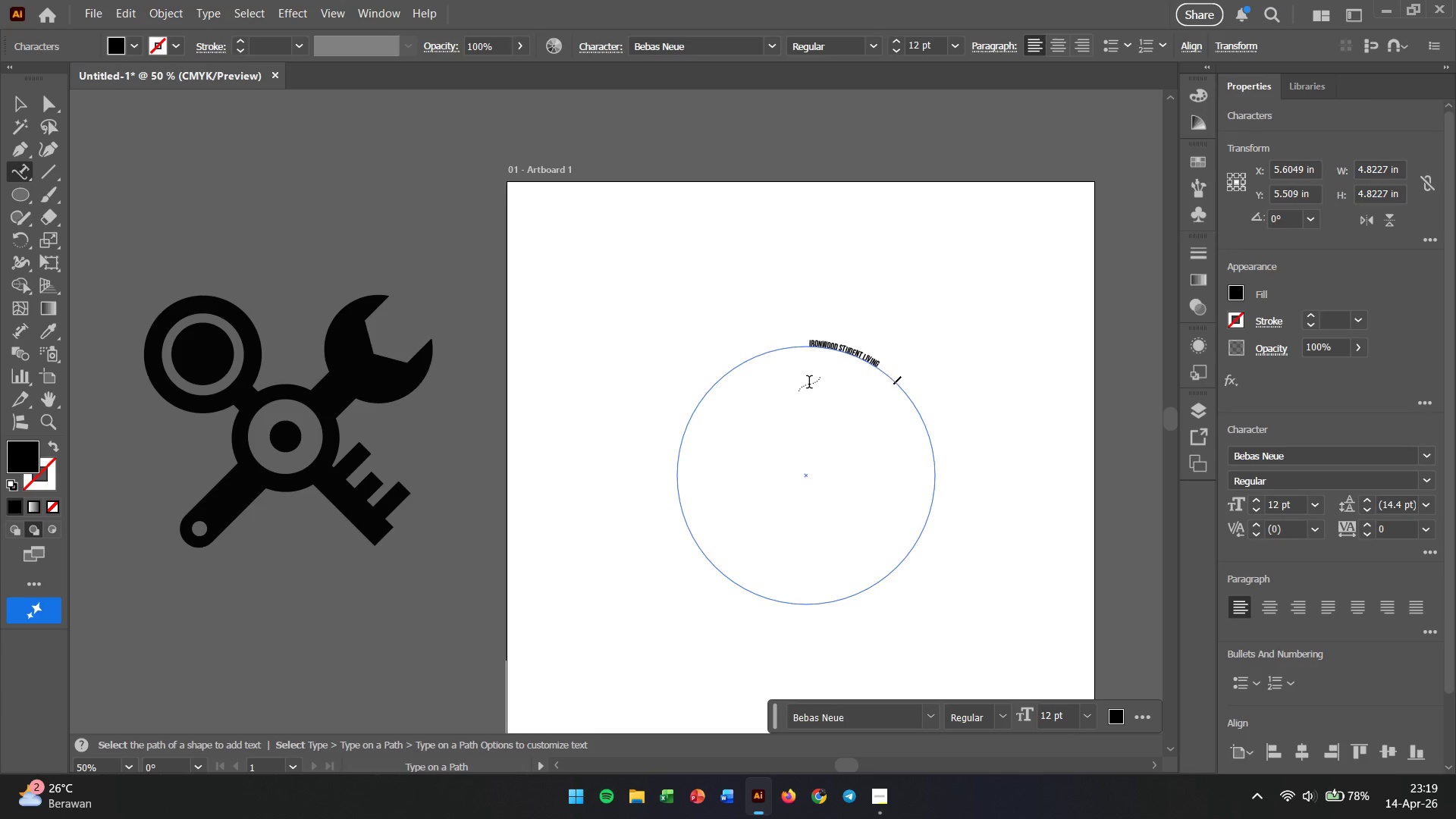 
hold_key(key=ControlLeft, duration=1.25)
scroll: coordinate [821, 387], scroll_direction: none, amount: 0.0
 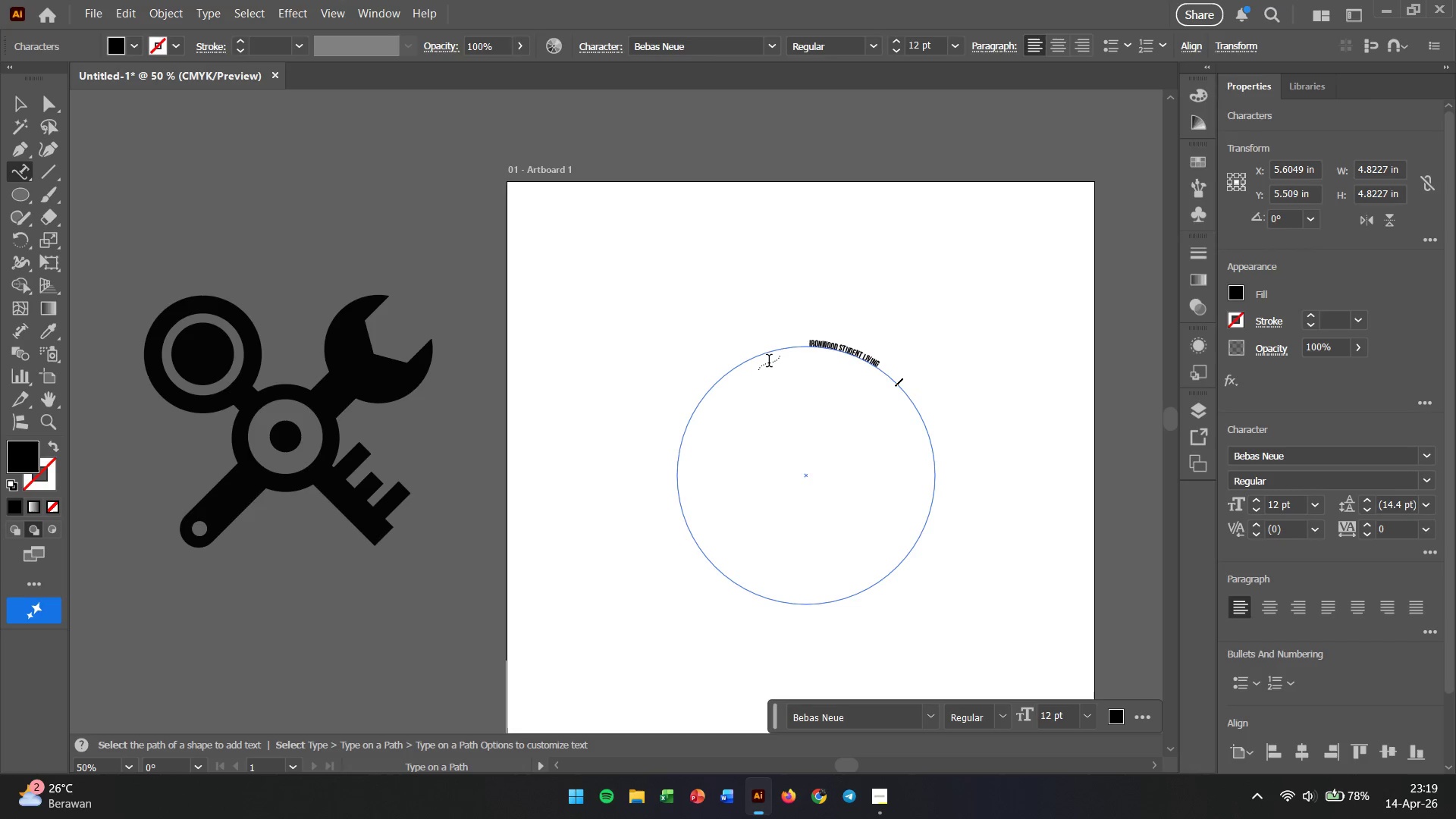 
hold_key(key=AltLeft, duration=0.52)
scroll: coordinate [783, 381], scroll_direction: up, amount: 1.0
 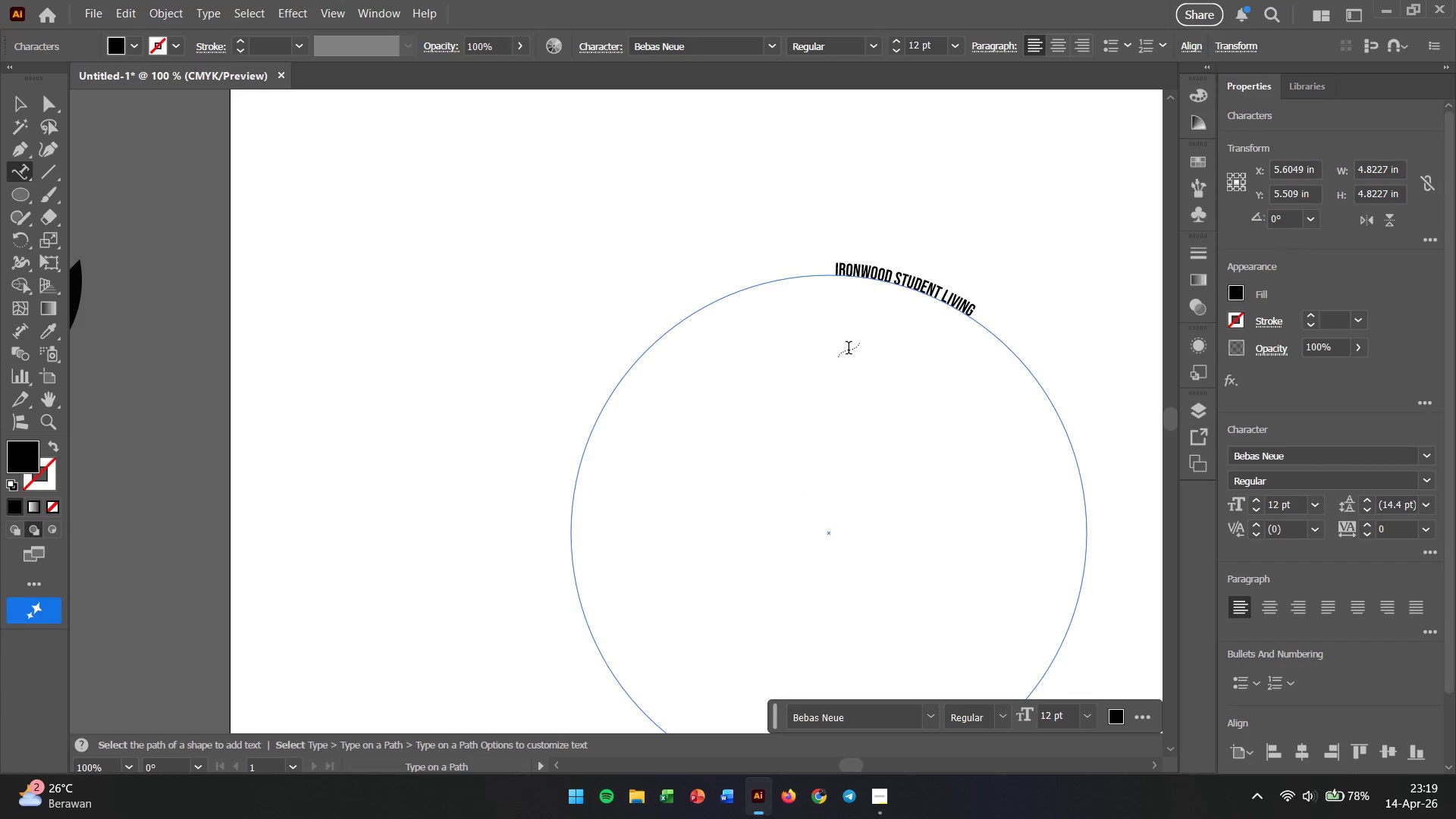 
key(Backspace)
 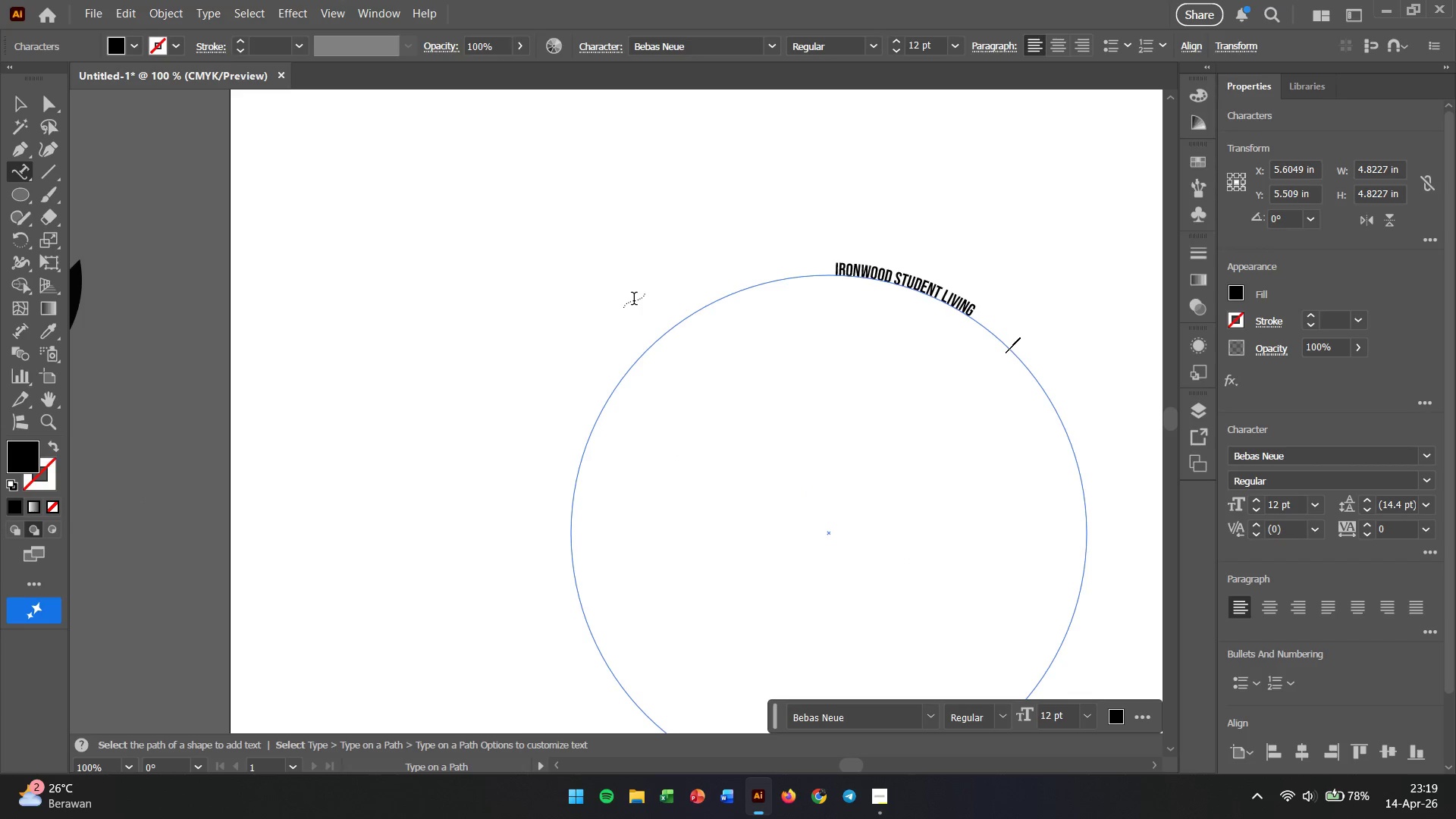 
key(Backspace)
 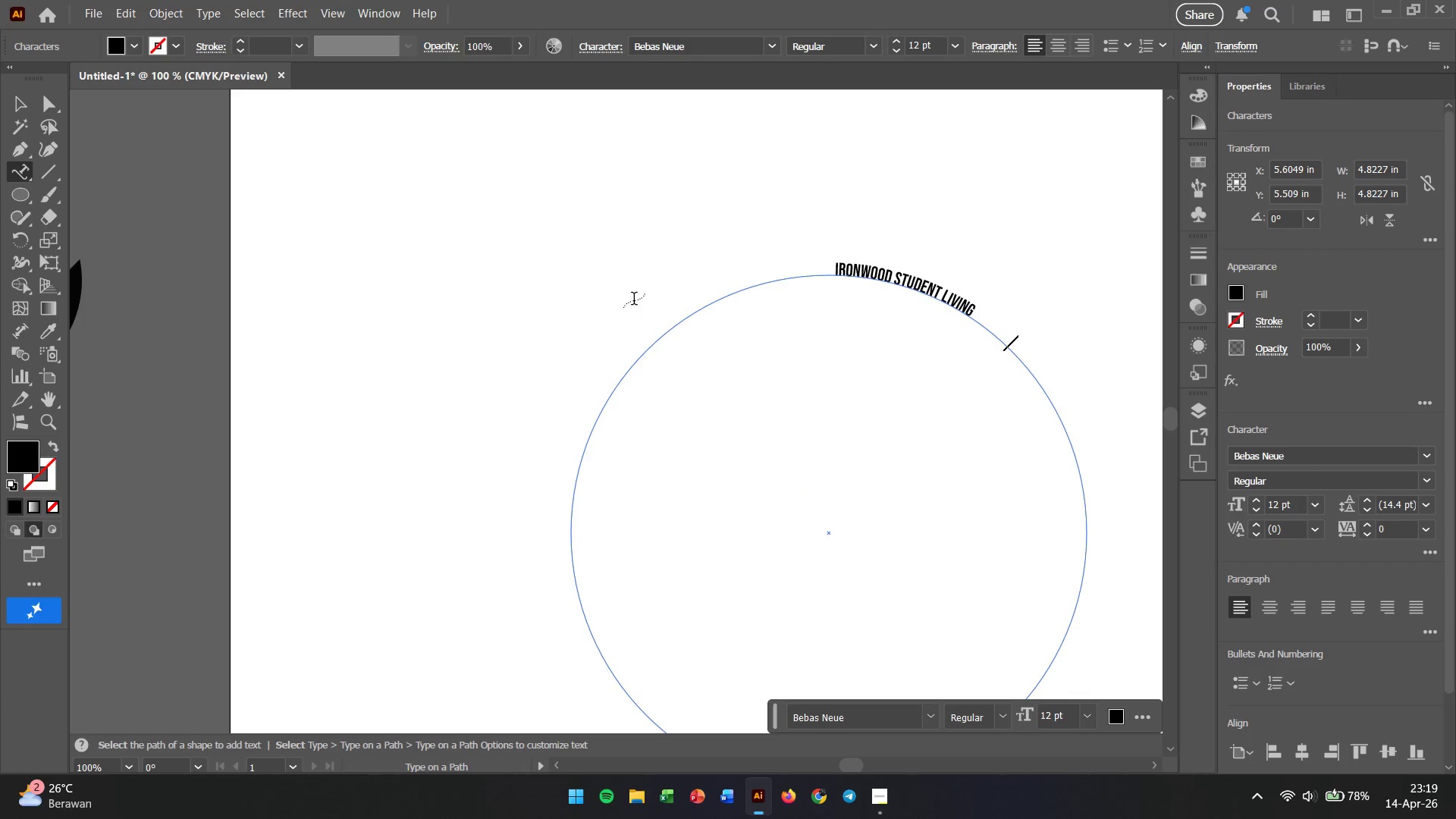 
key(Backspace)
 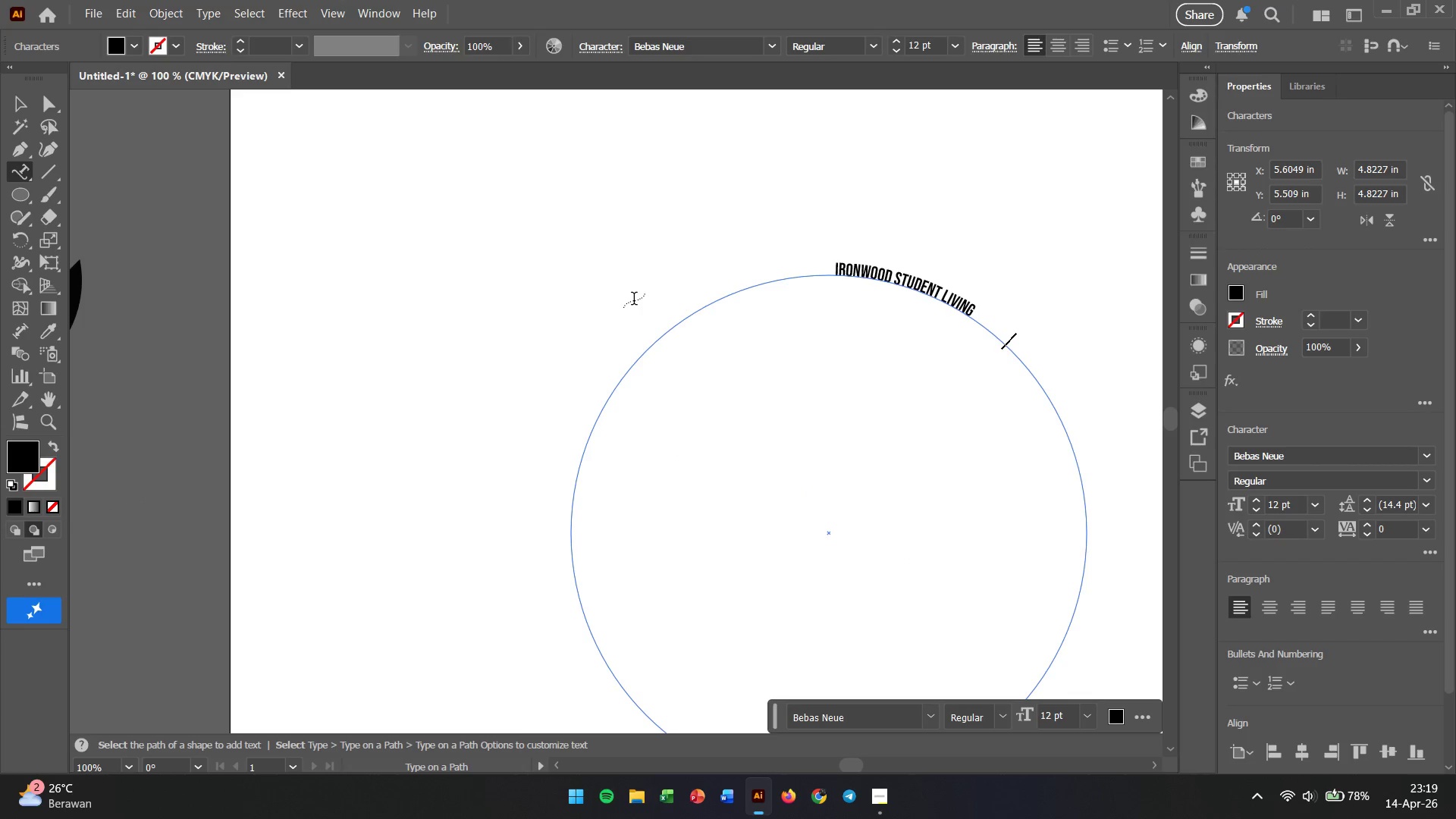 
key(Backspace)
 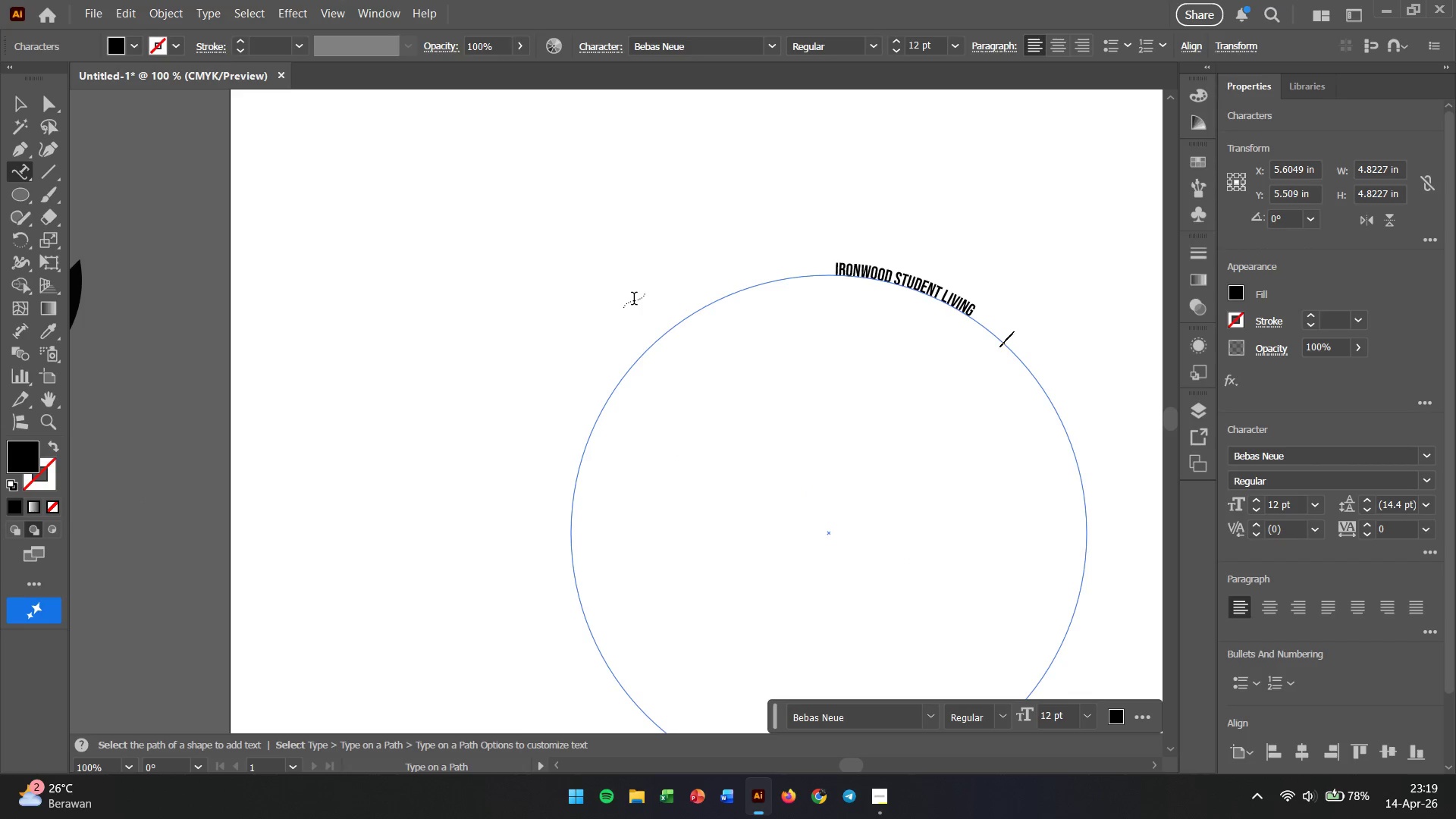 
key(Backspace)
 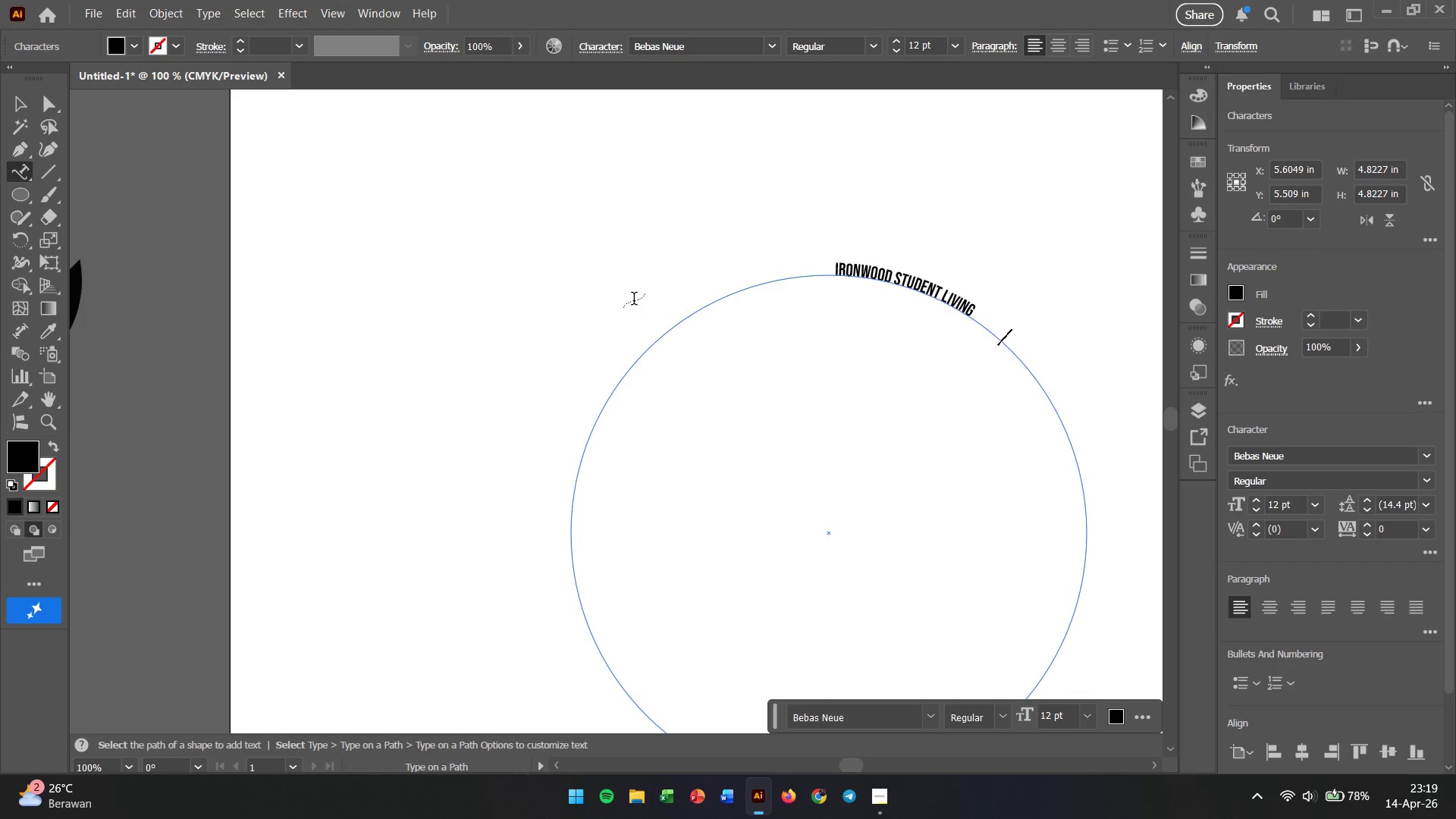 
key(Backspace)
 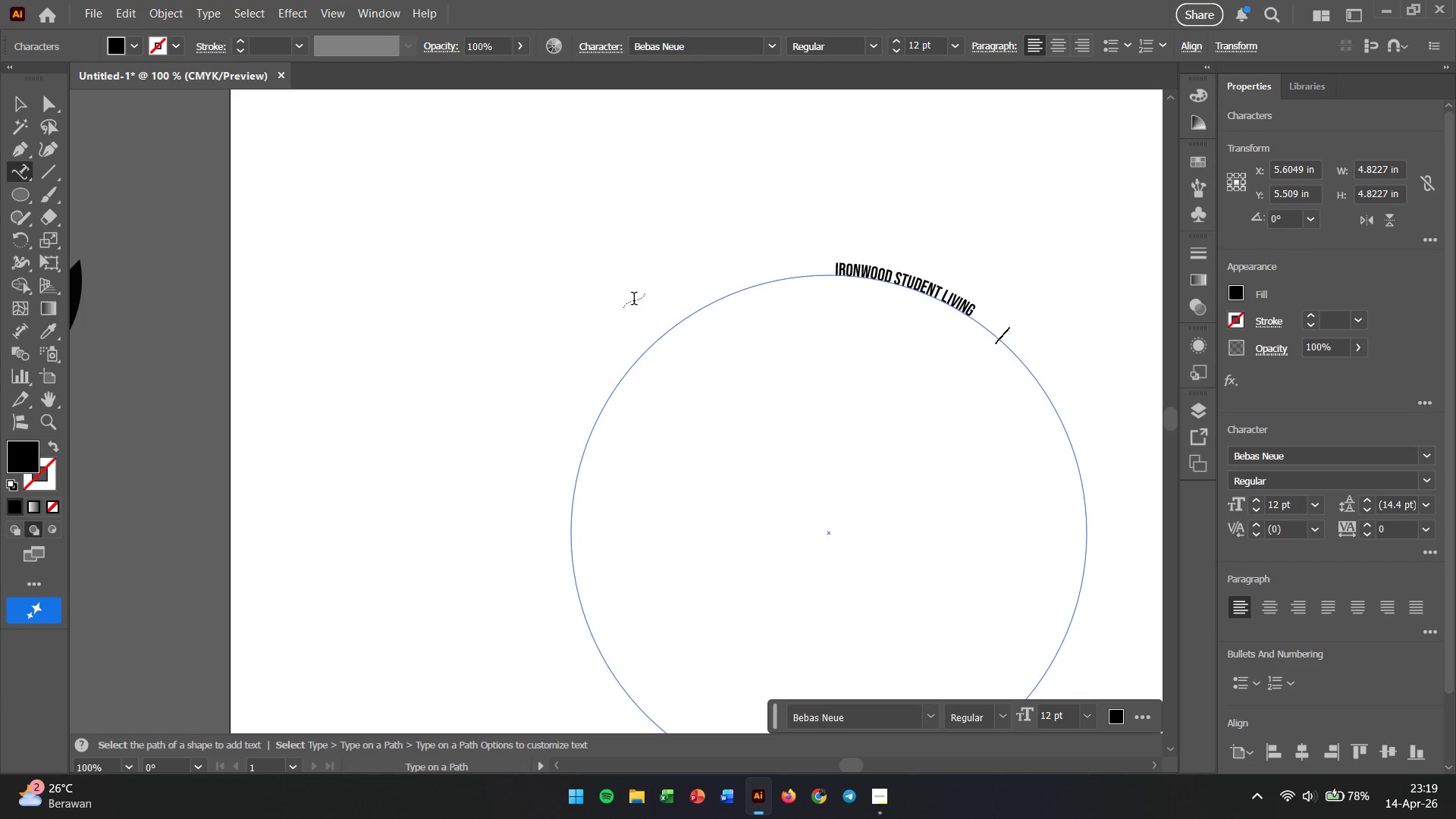 
key(Backspace)
 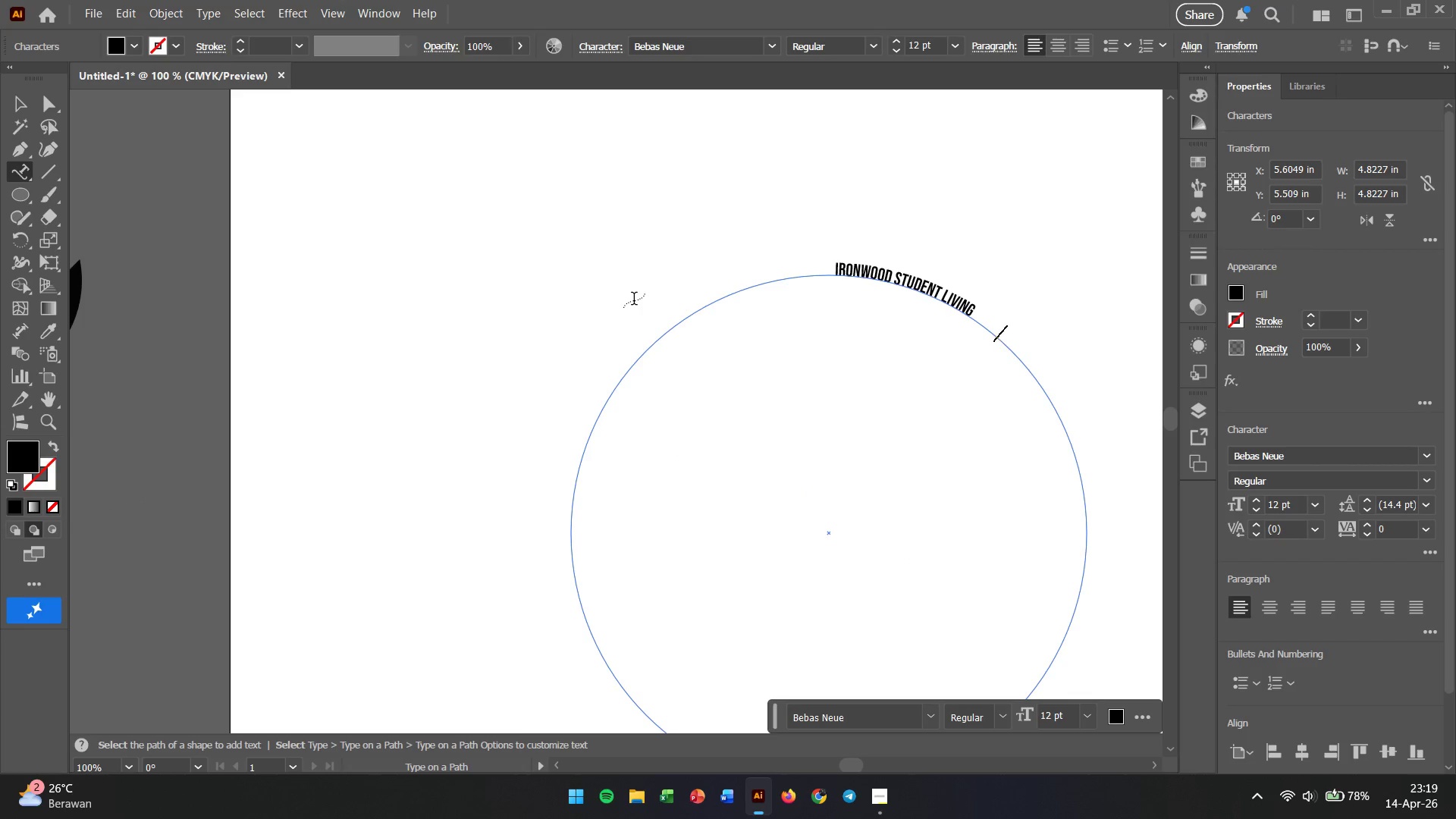 
key(Backspace)
 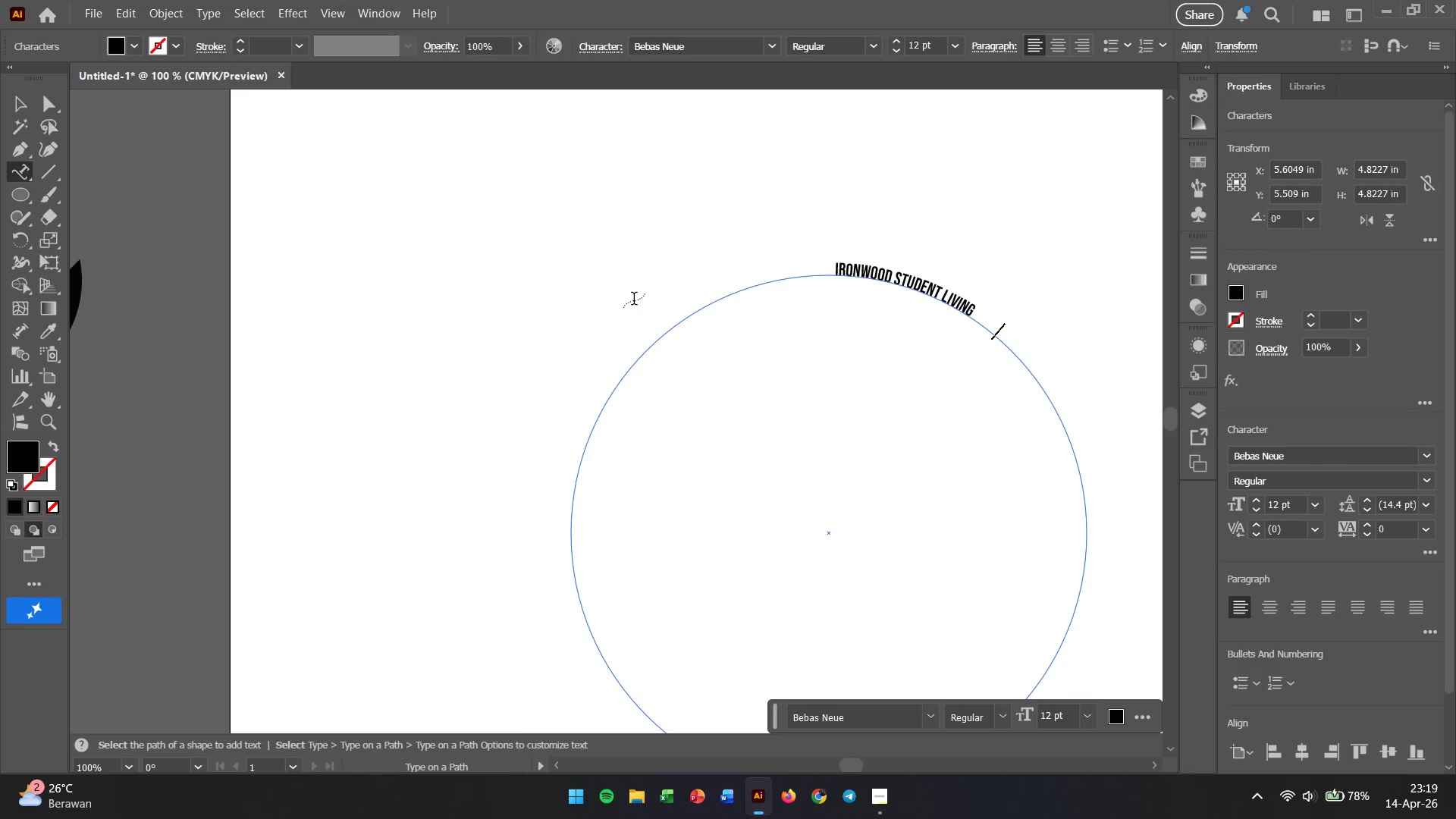 
key(Backspace)
 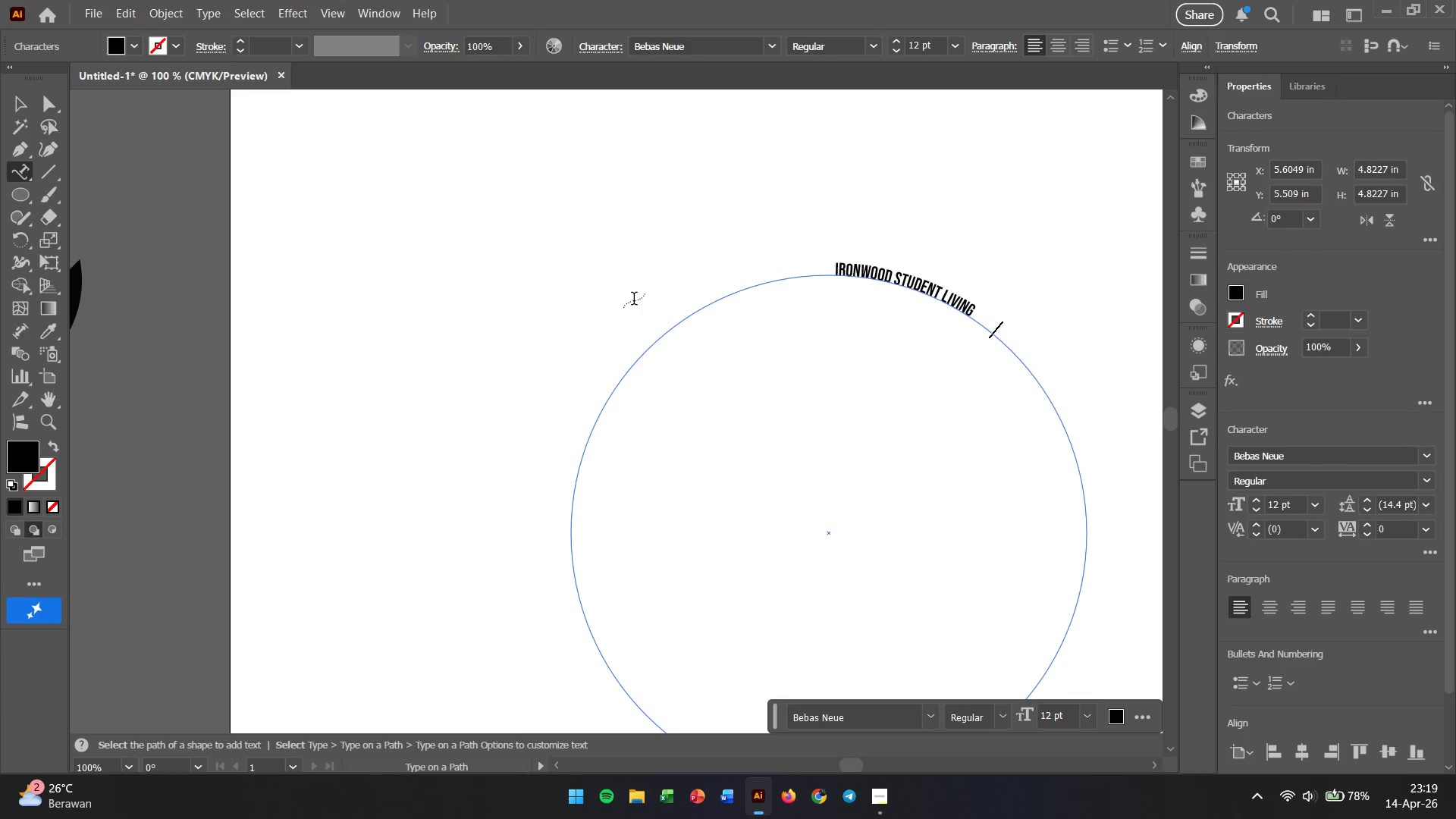 
key(Backspace)
 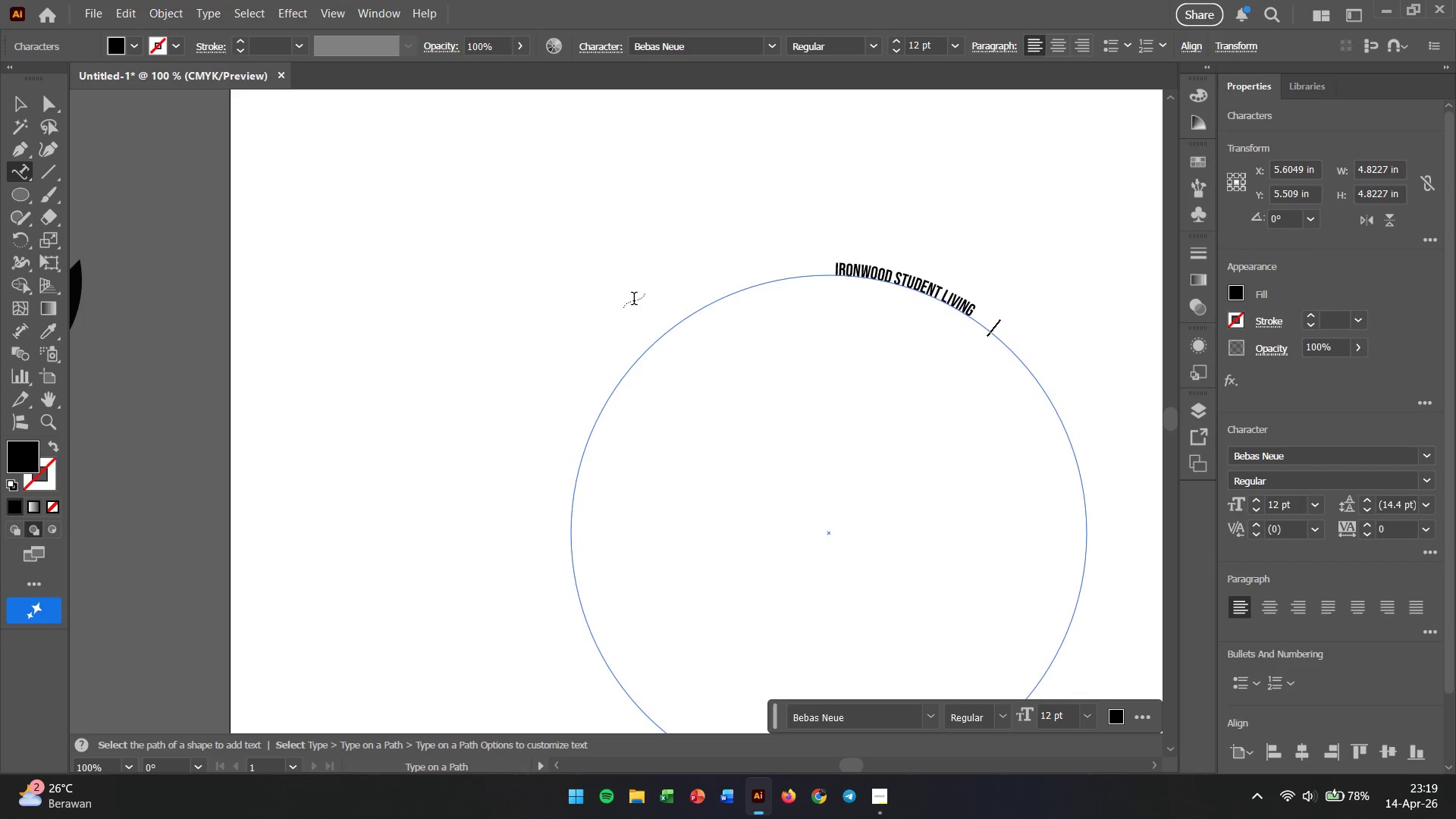 
key(Backspace)
 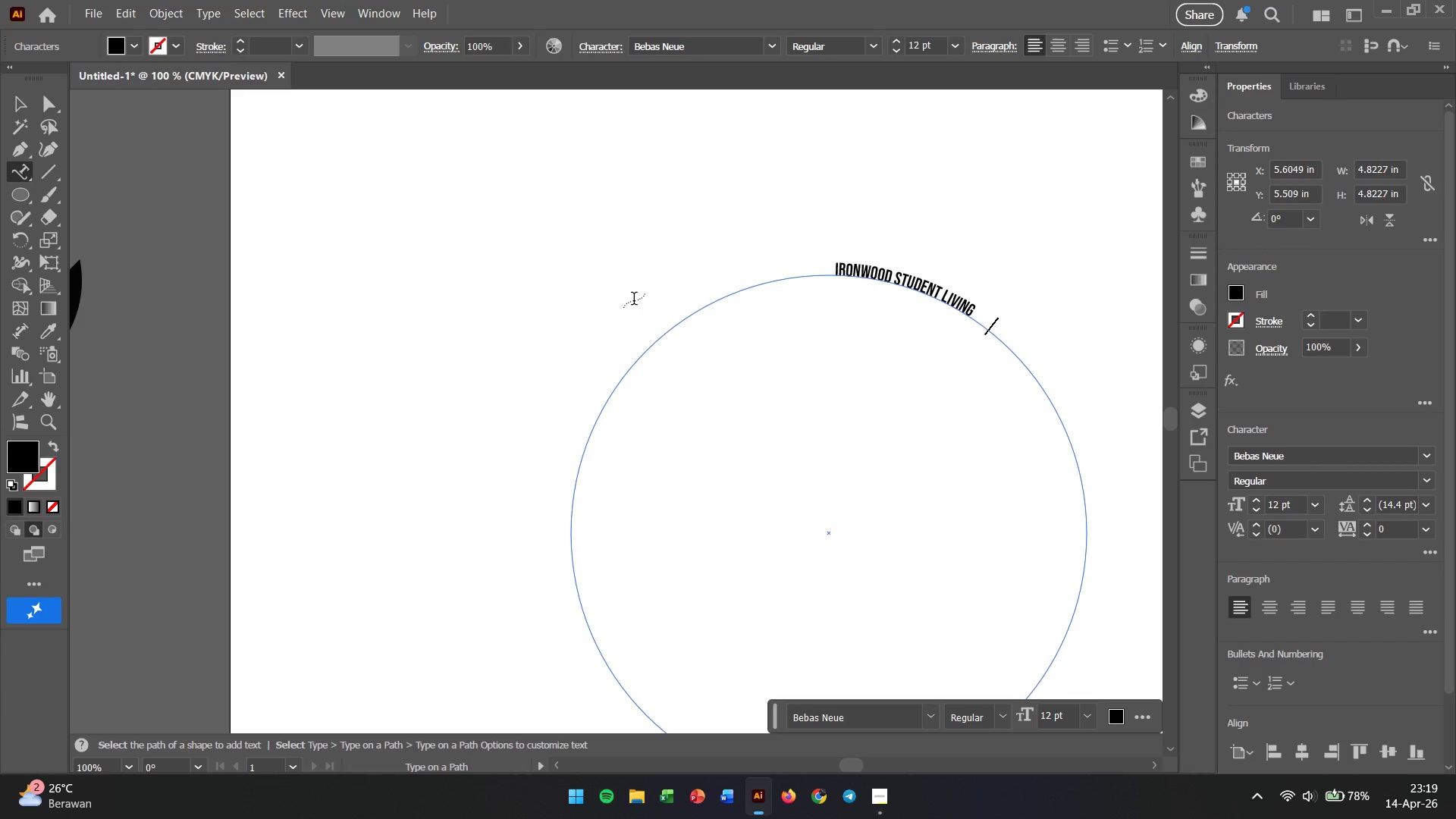 
key(Backspace)
 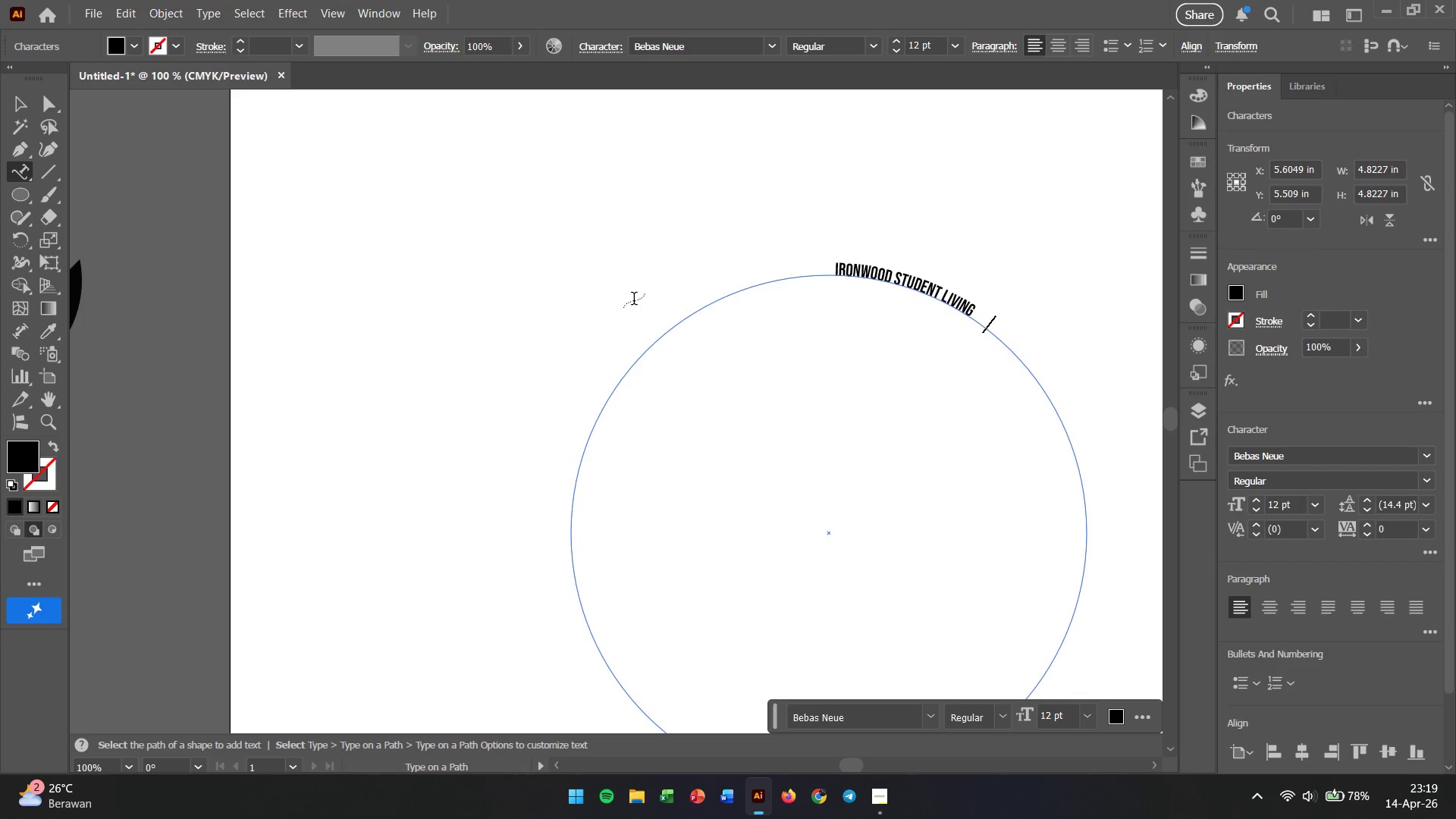 
key(Backspace)
 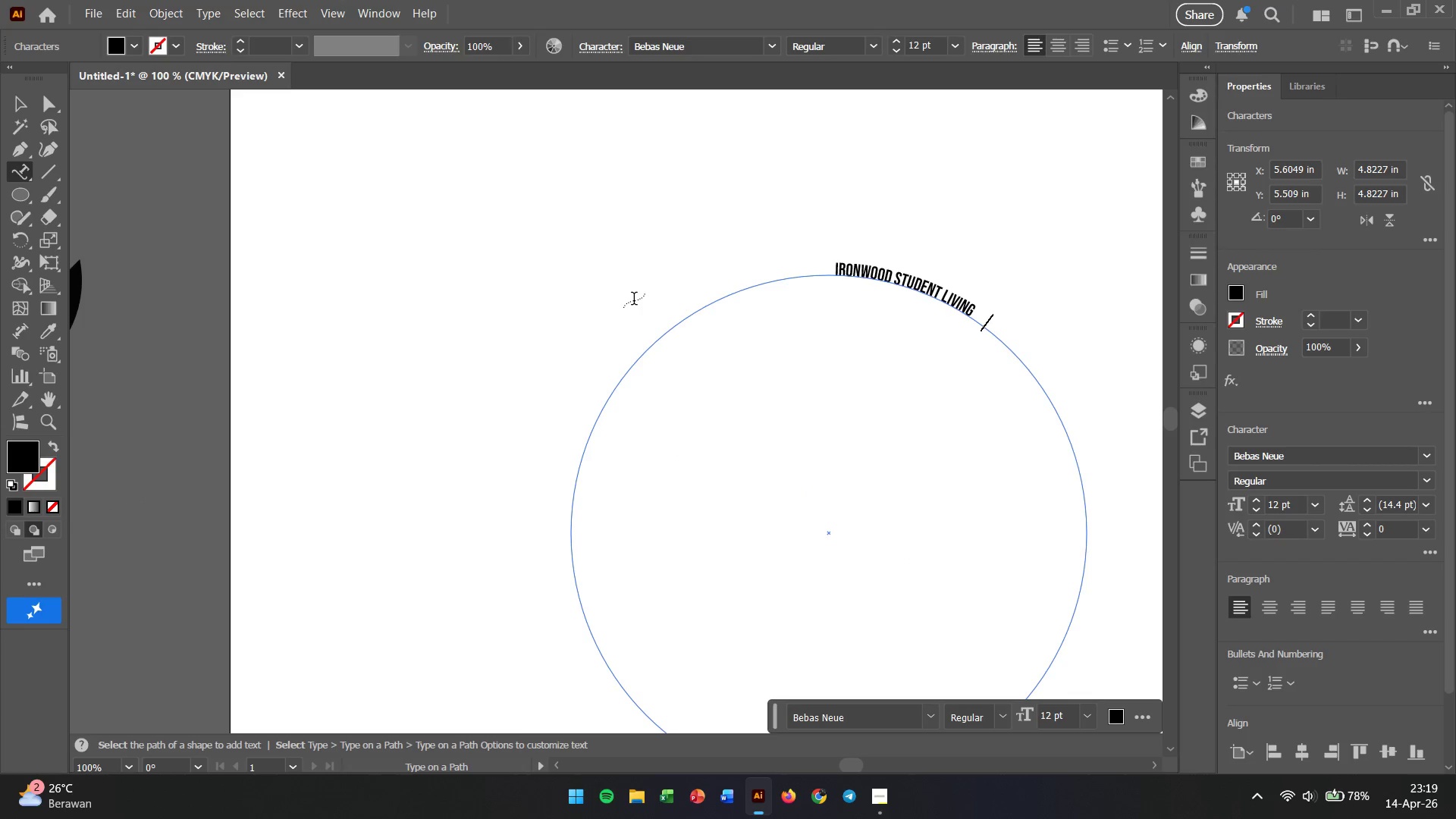 
key(Backspace)
 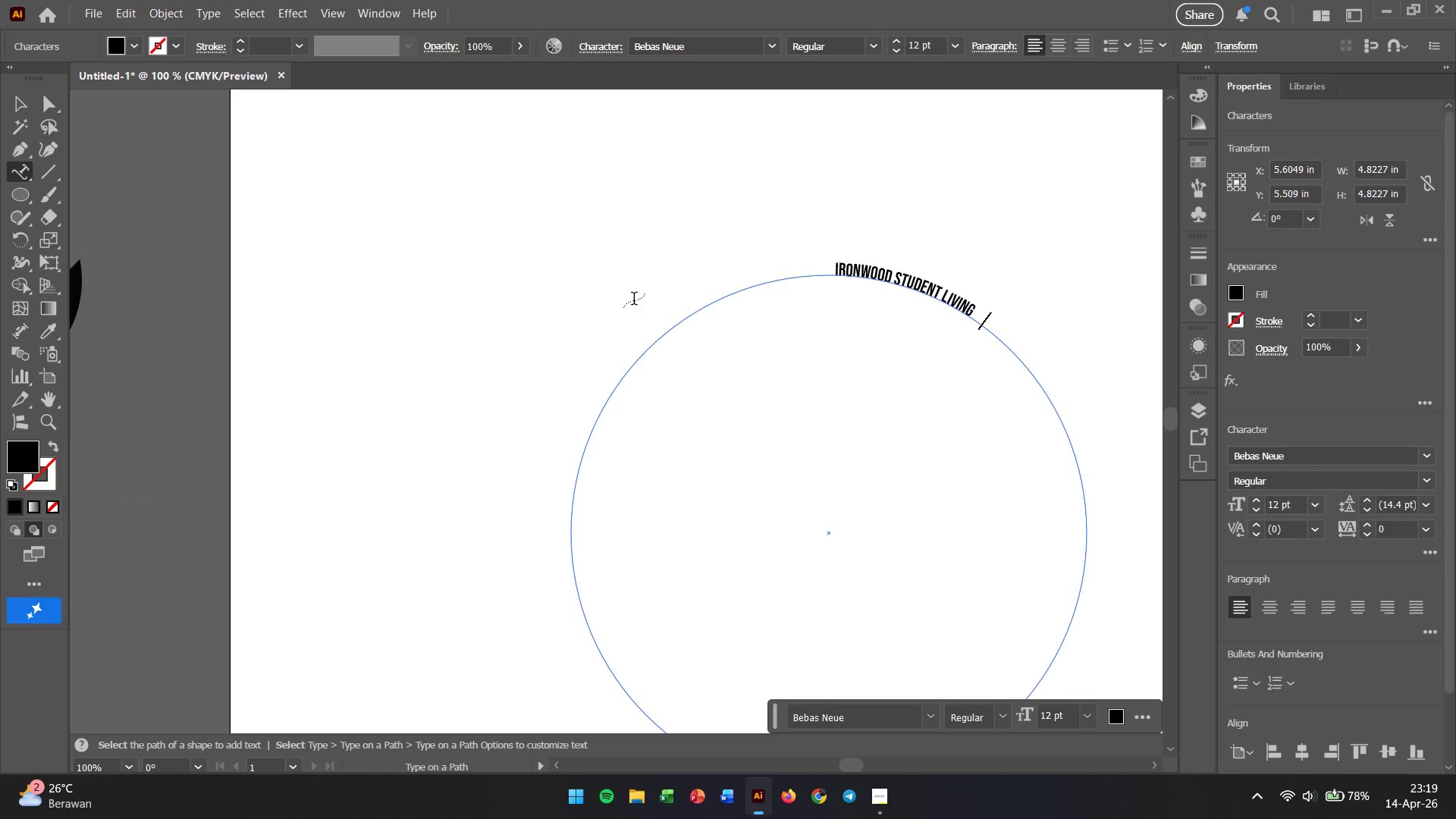 
key(Backspace)
 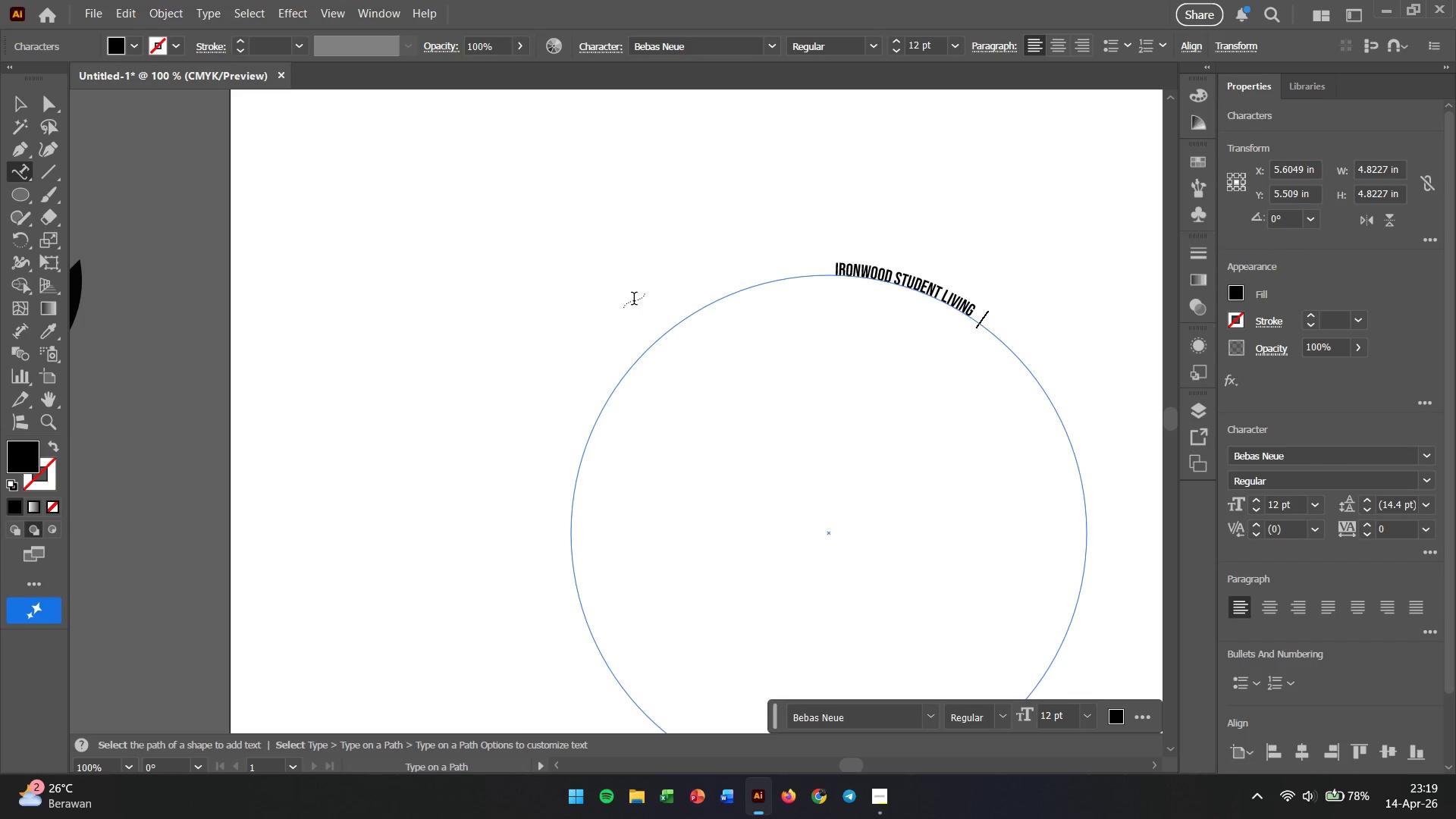 
key(Backspace)
 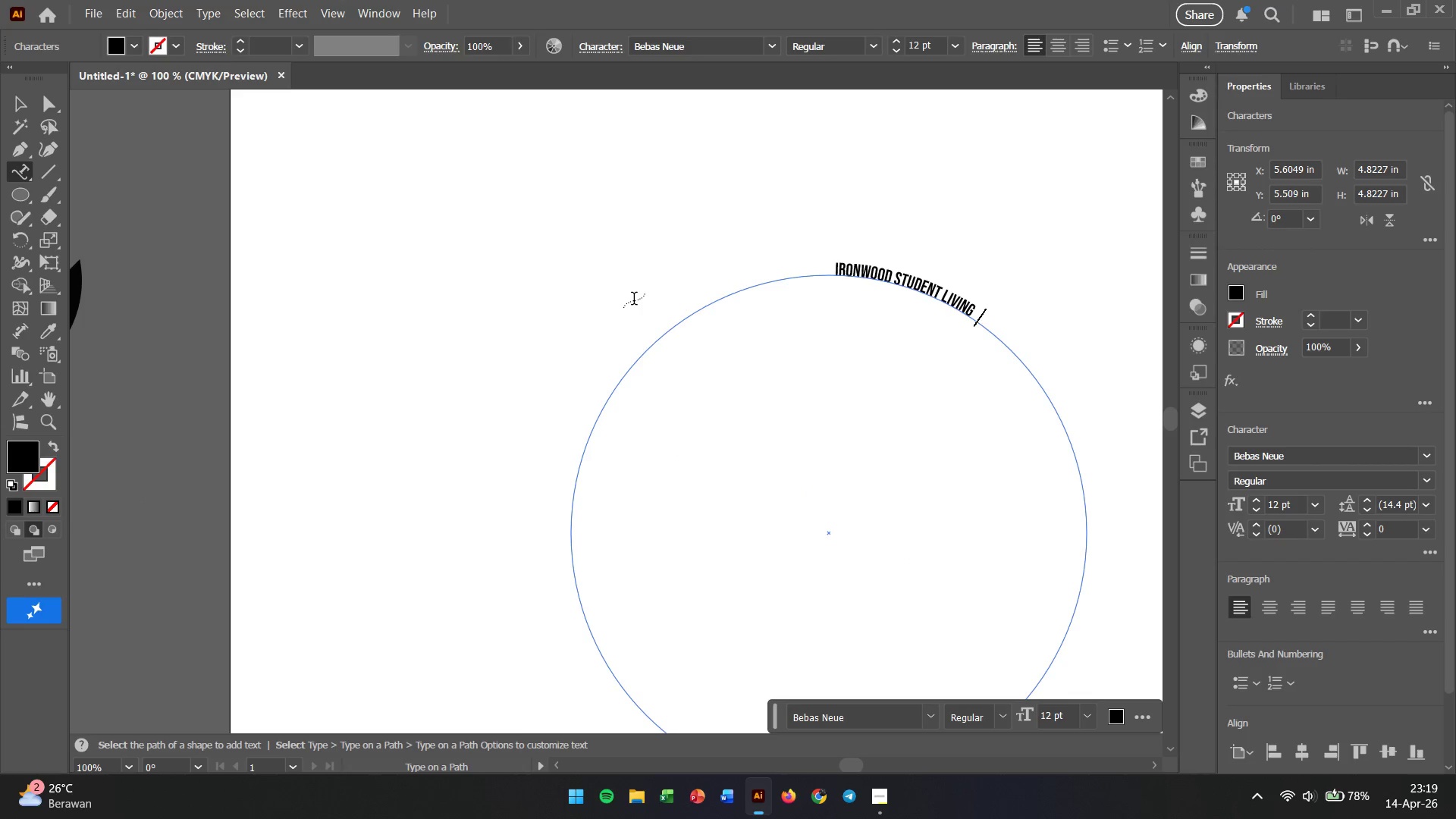 
key(Backspace)
 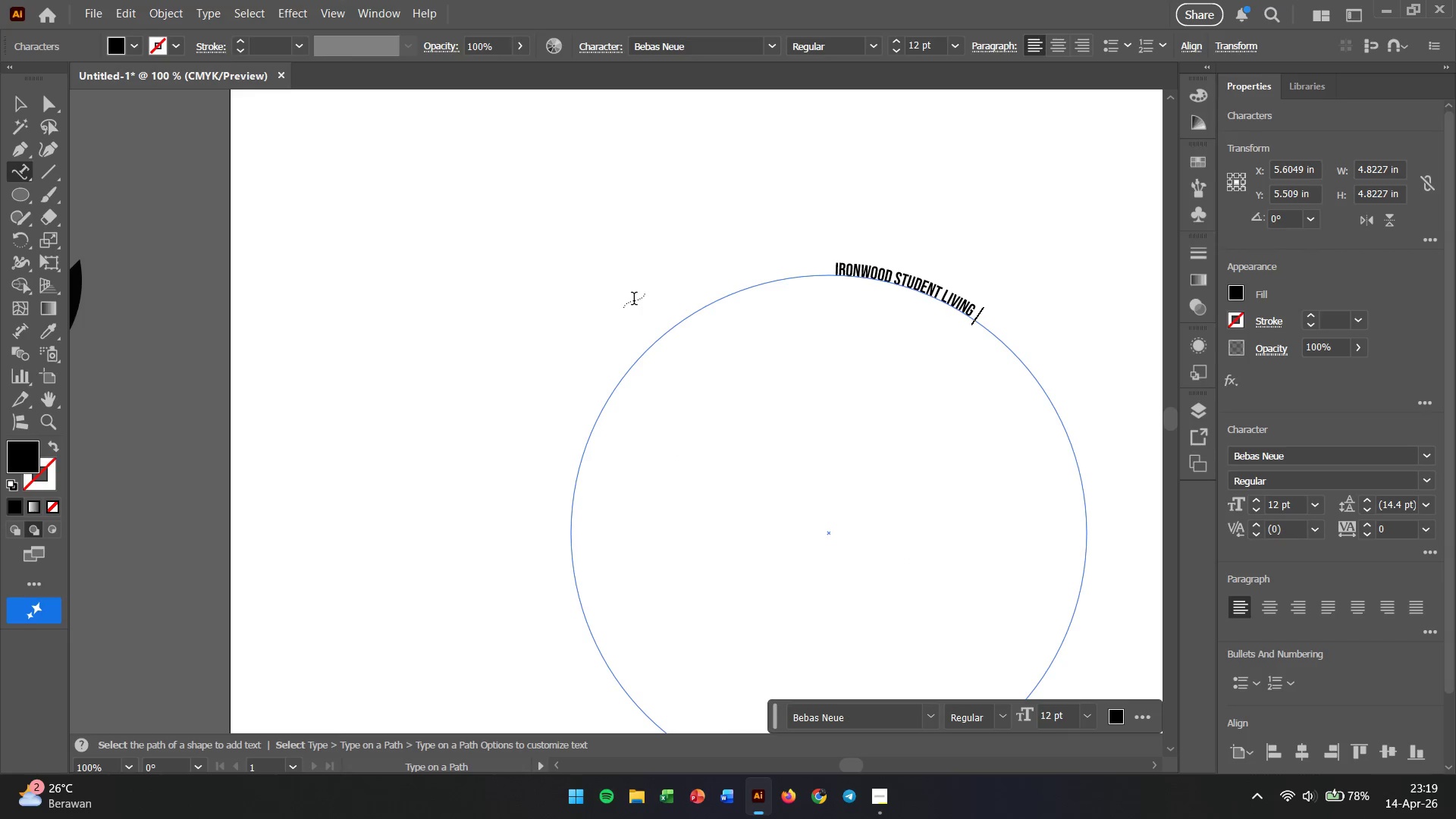 
key(Backspace)
 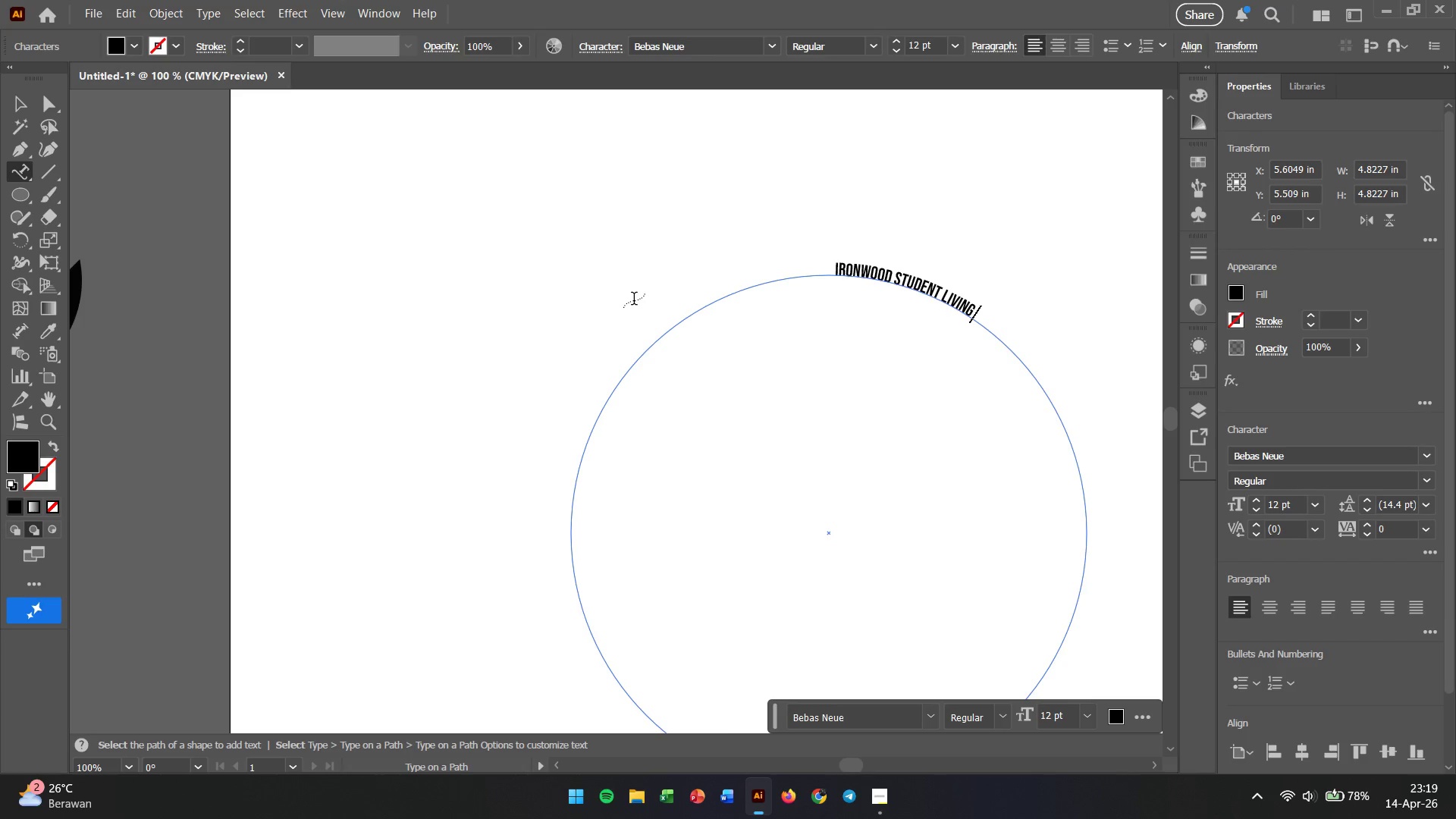 
key(Backspace)
 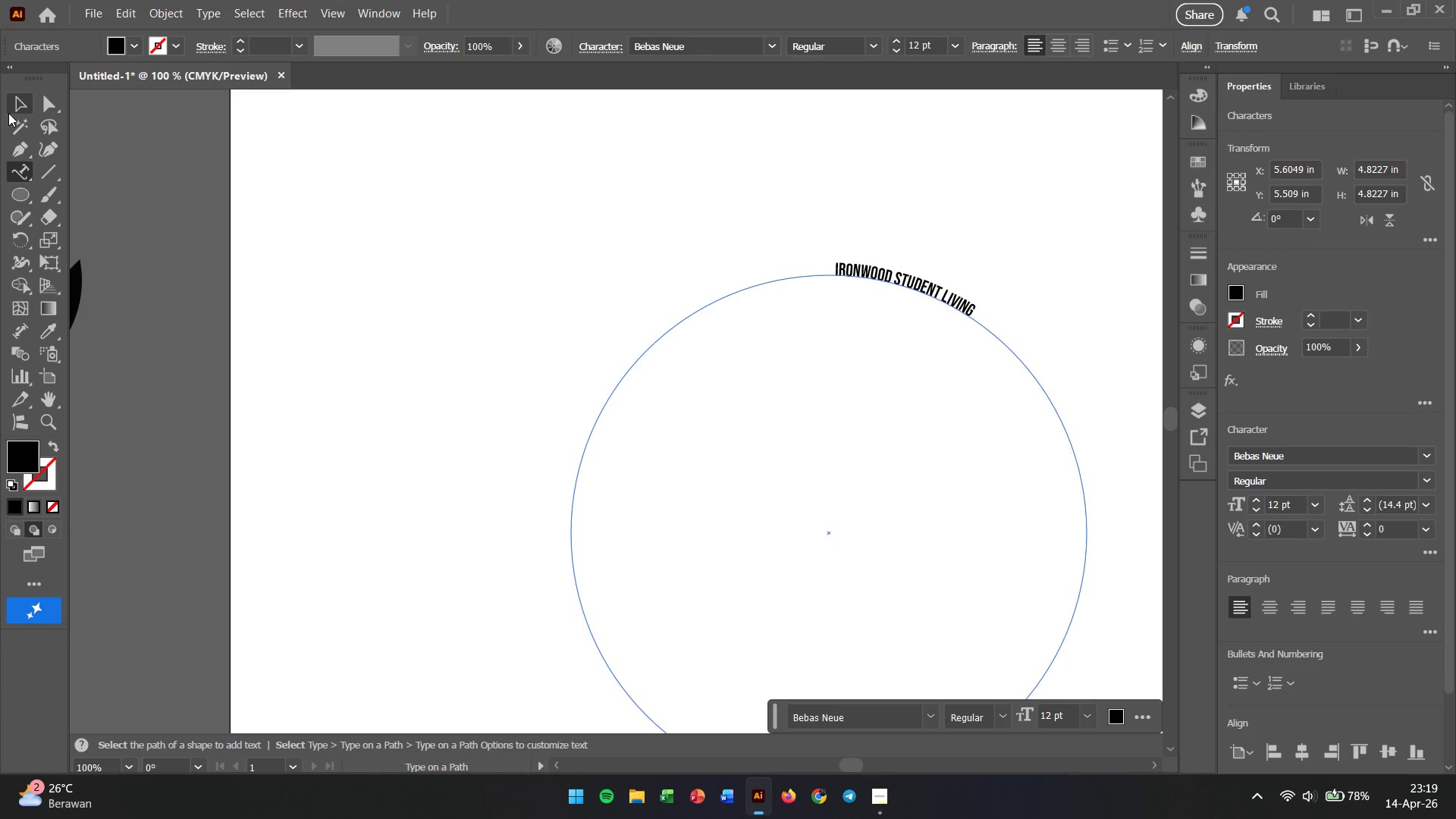 
left_click([8, 113])
 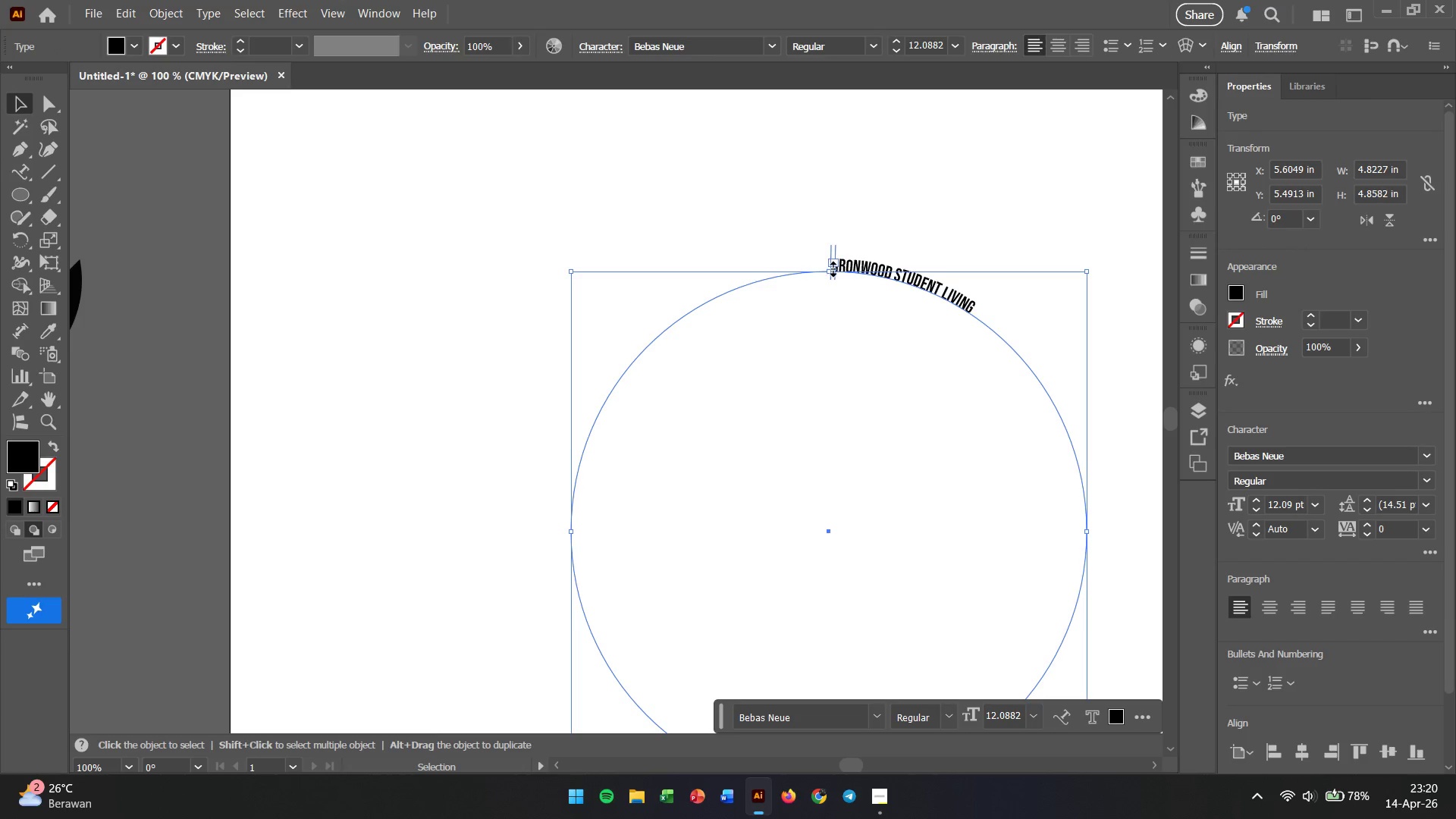 
left_click_drag(start_coordinate=[833, 260], to_coordinate=[783, 271])
 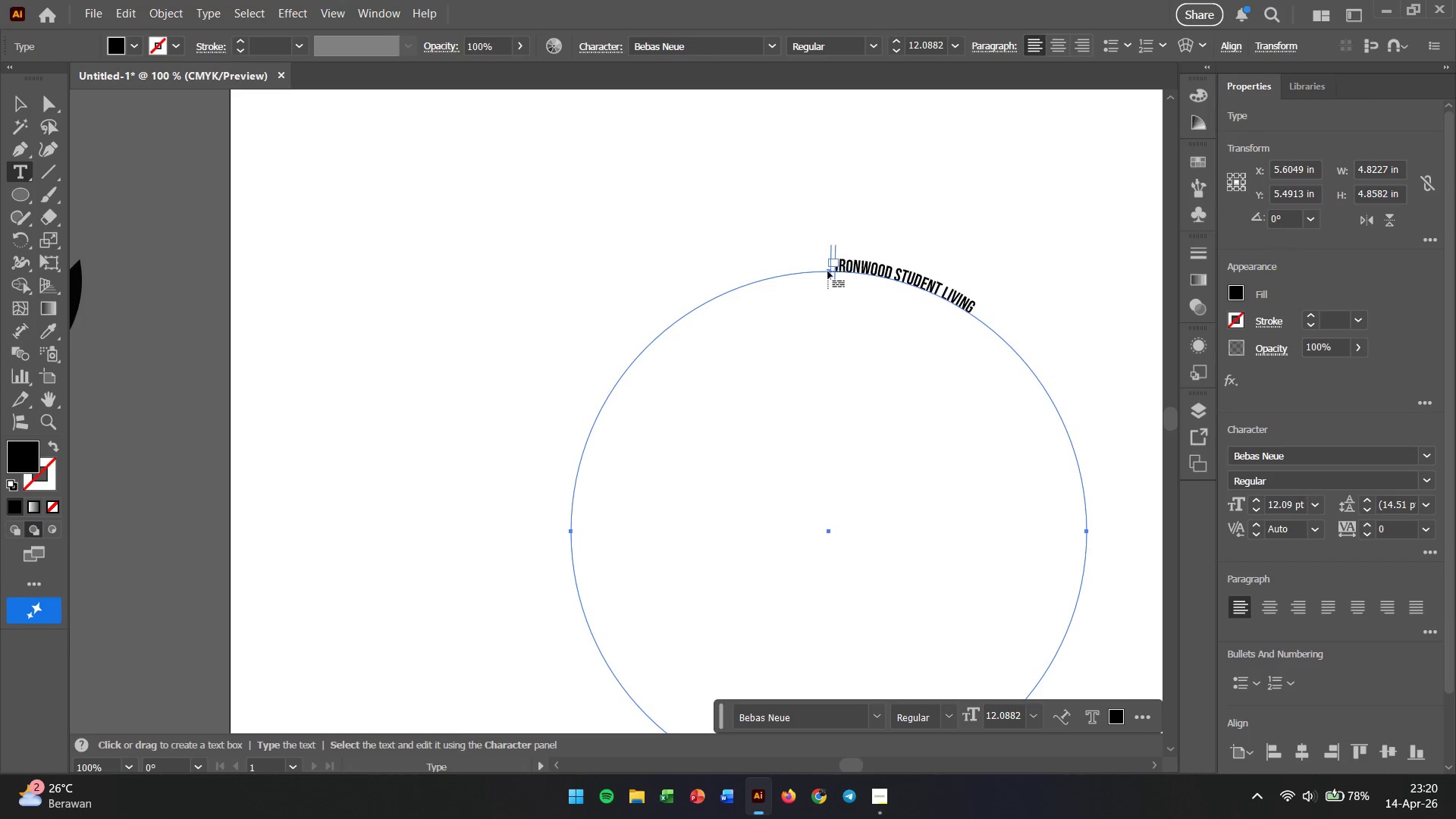 
hold_key(key=AltLeft, duration=0.52)
scroll: coordinate [832, 289], scroll_direction: up, amount: 1.0
 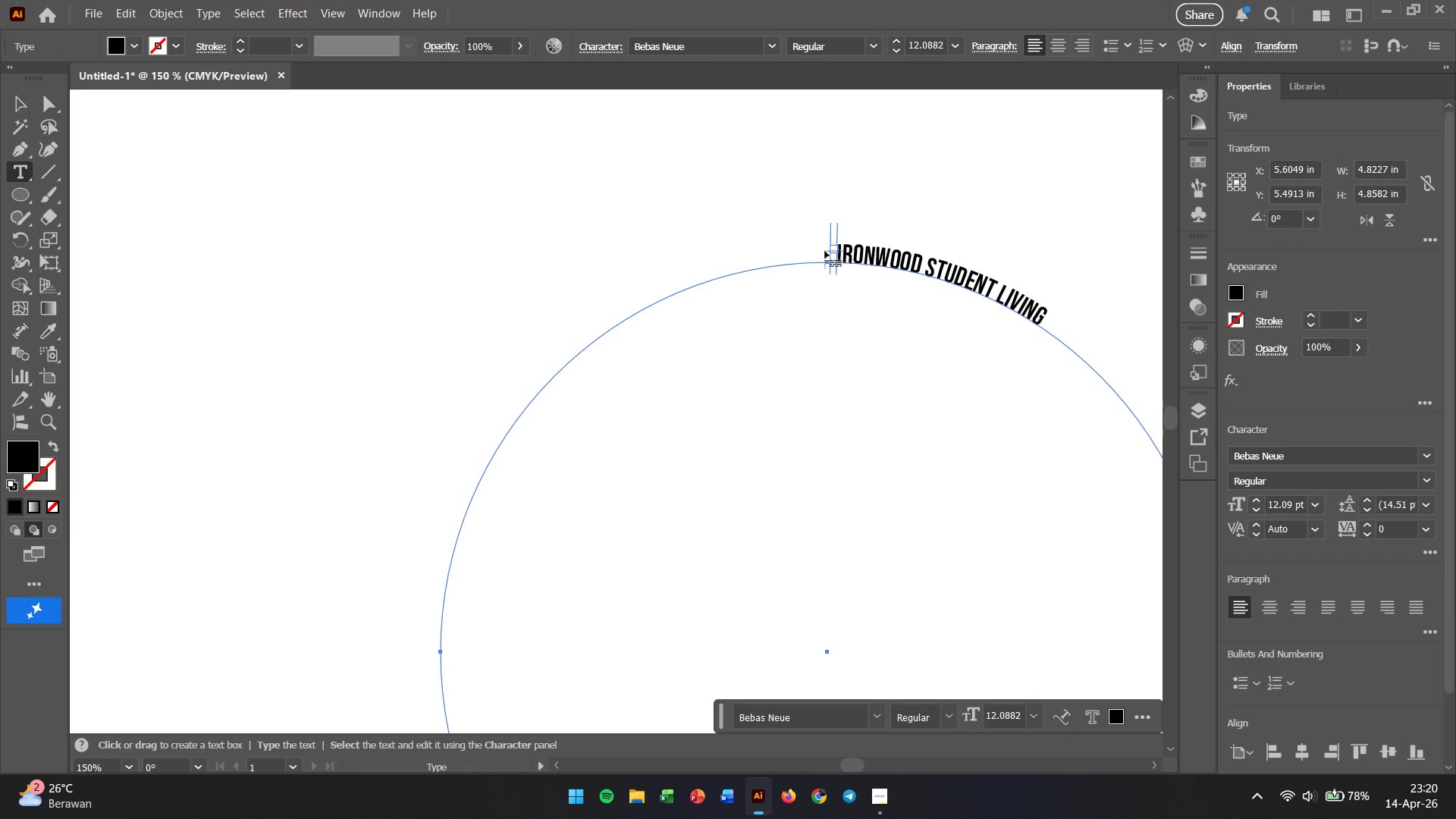 
left_click([19, 108])
 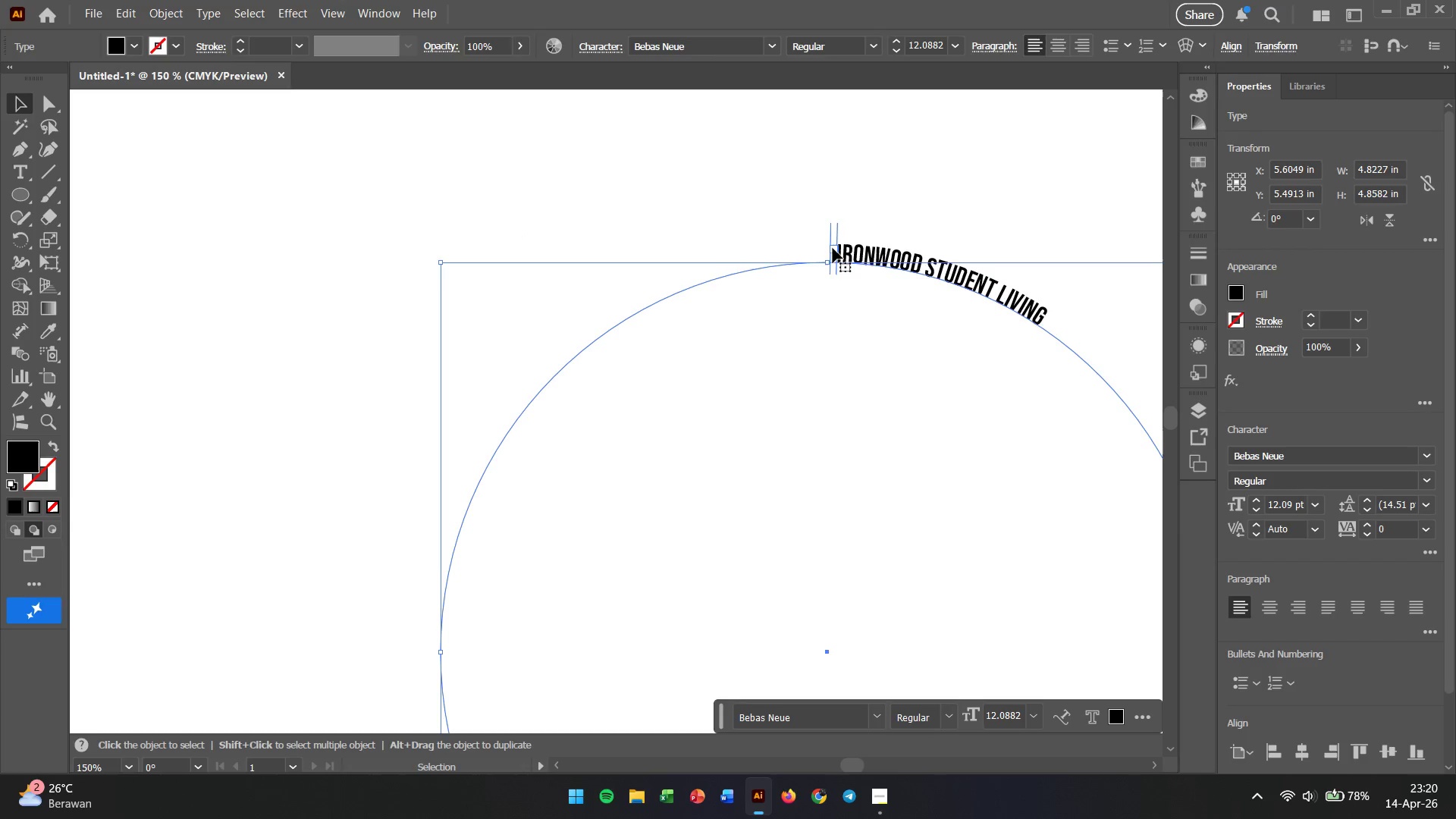 
left_click_drag(start_coordinate=[833, 248], to_coordinate=[792, 256])
 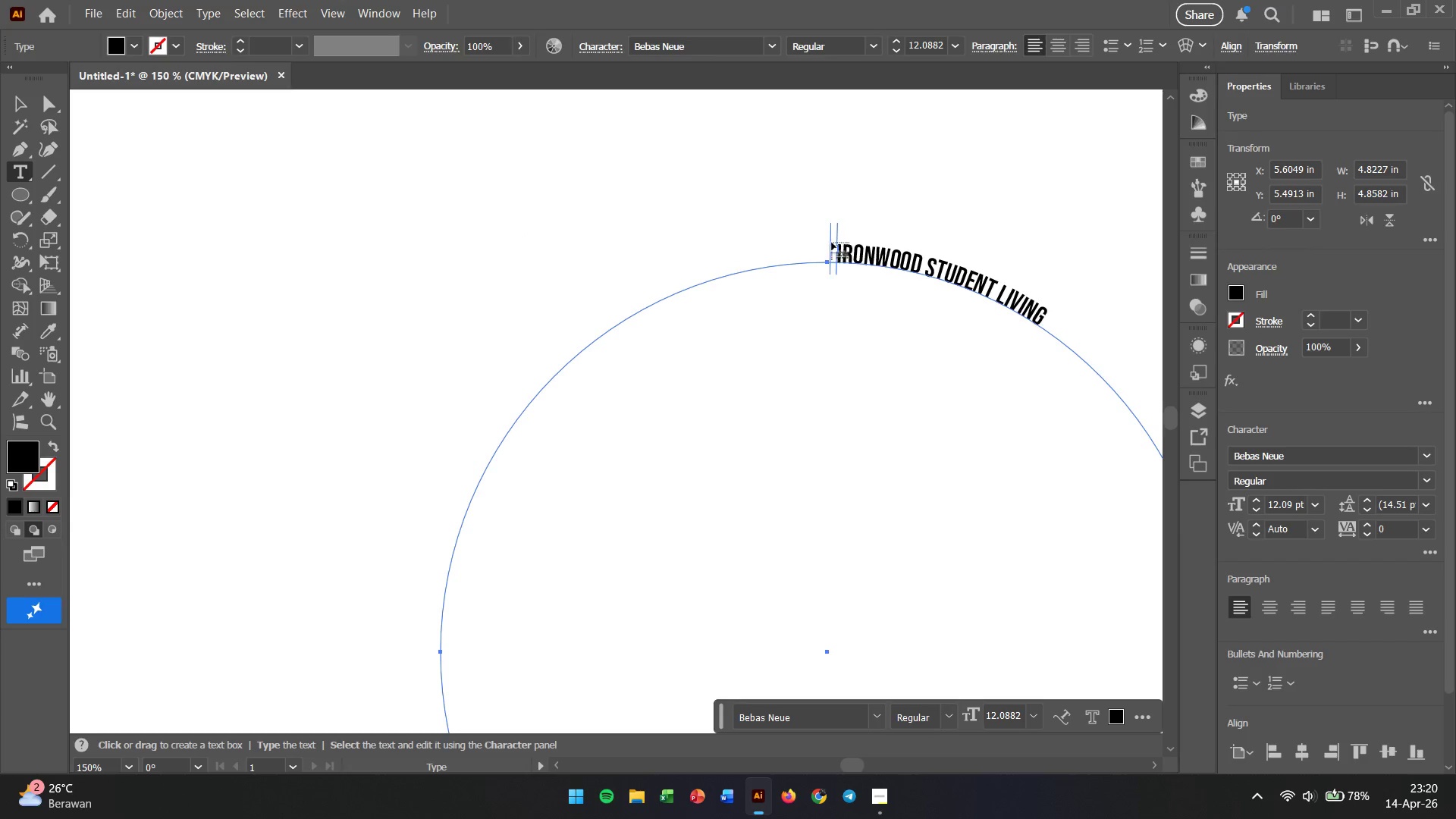 
left_click([832, 243])
 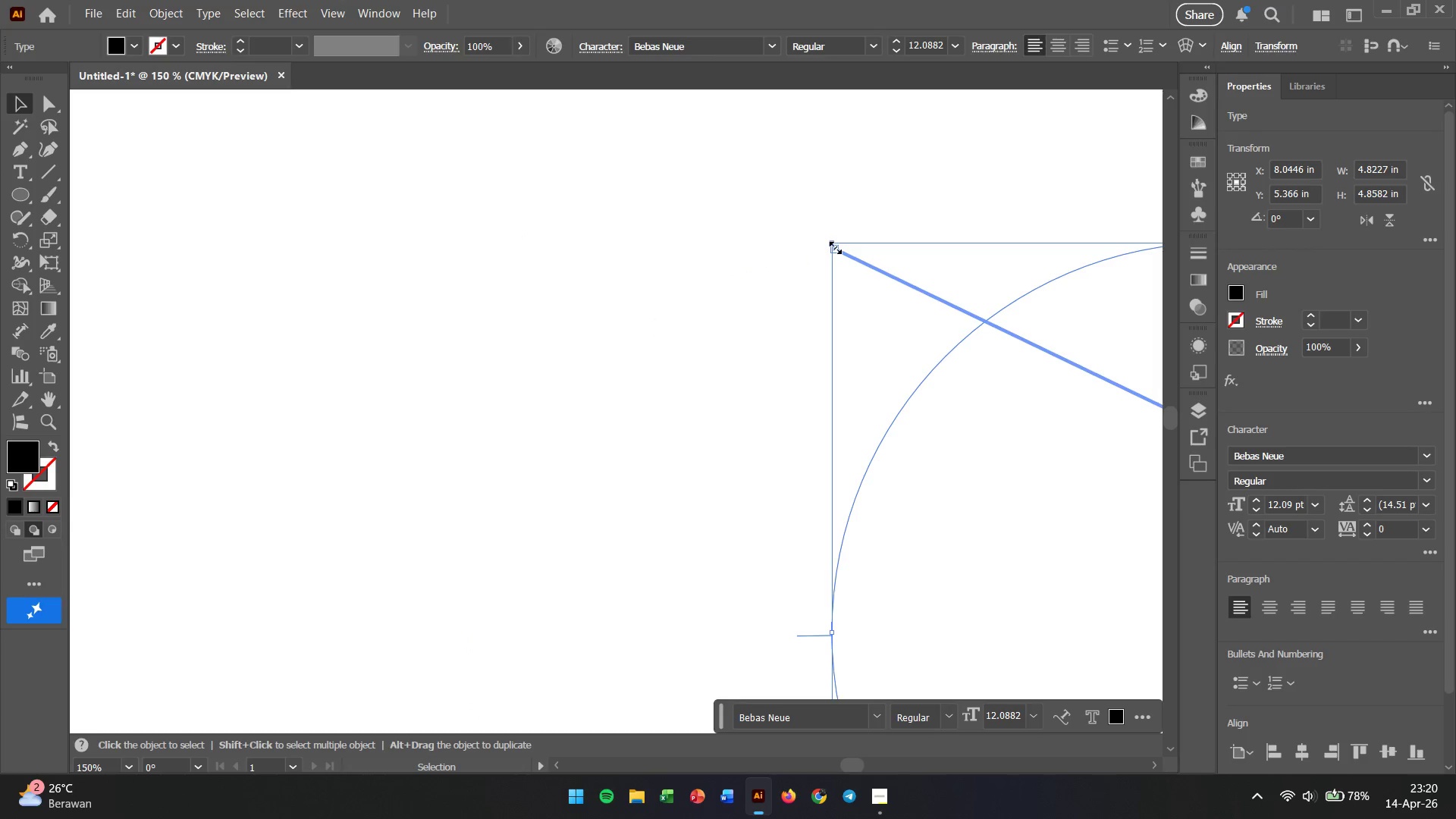 
key(Control+Z)
 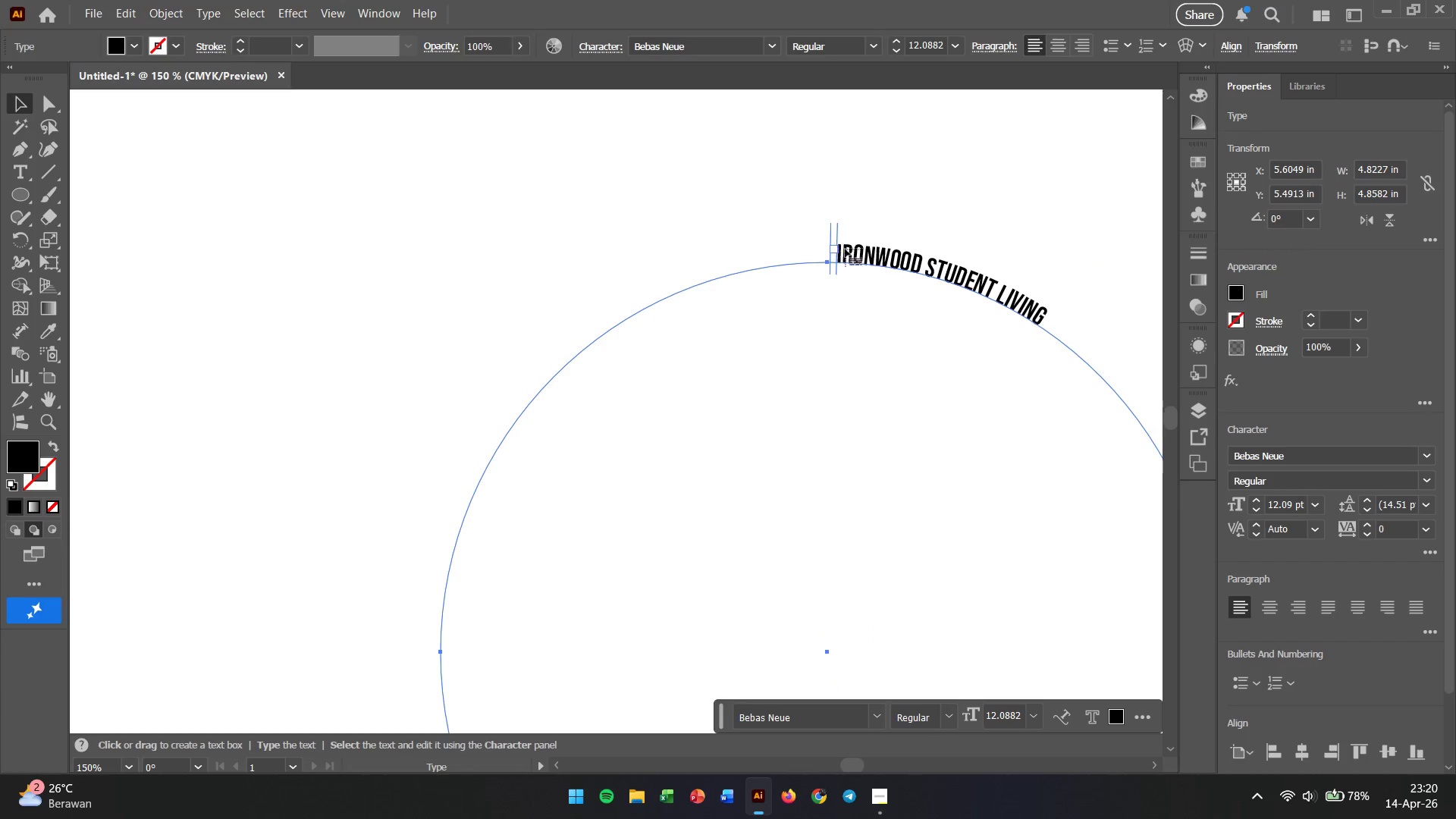 
left_click([846, 255])
 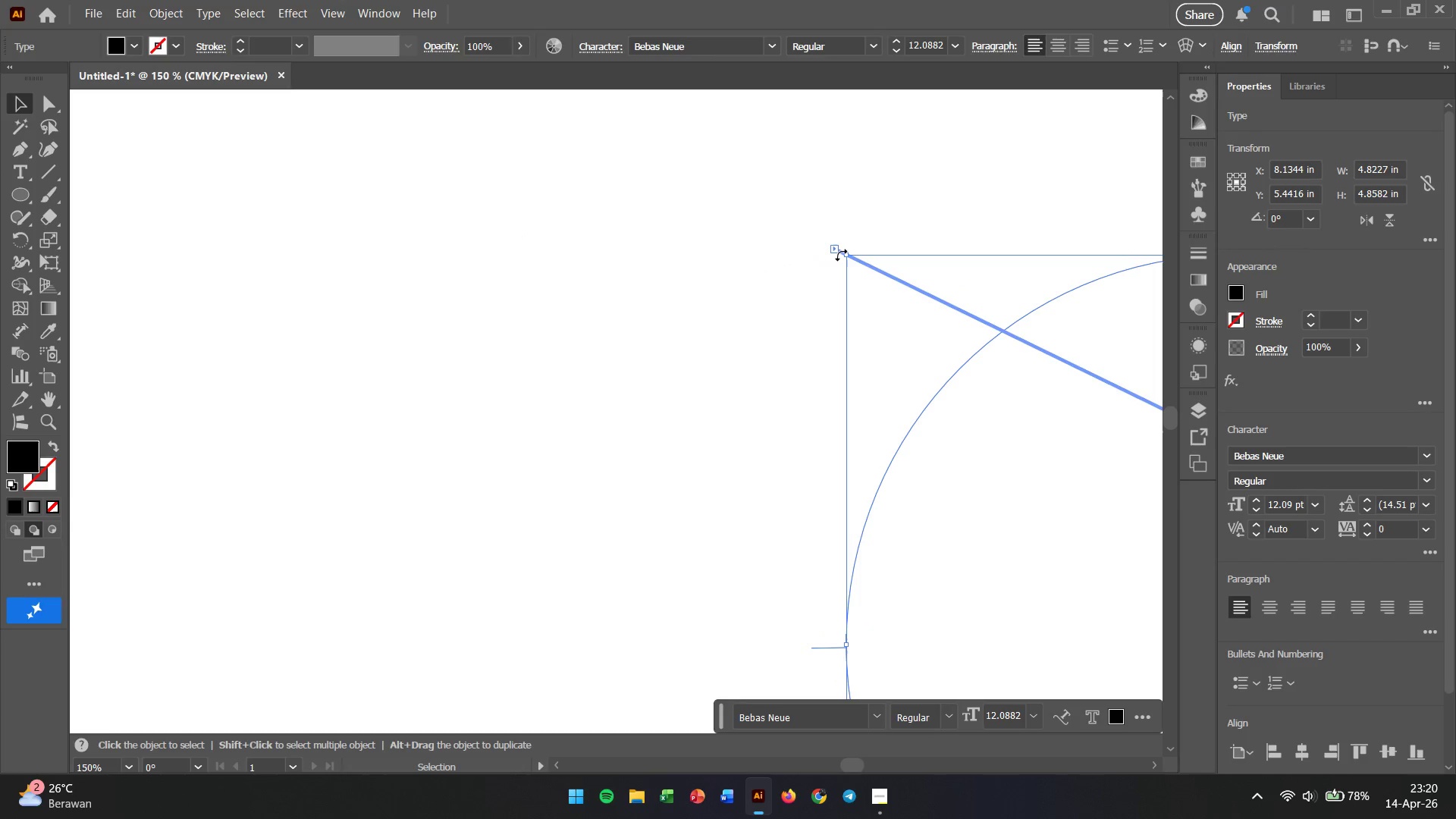 
key(Alt+AltLeft)
 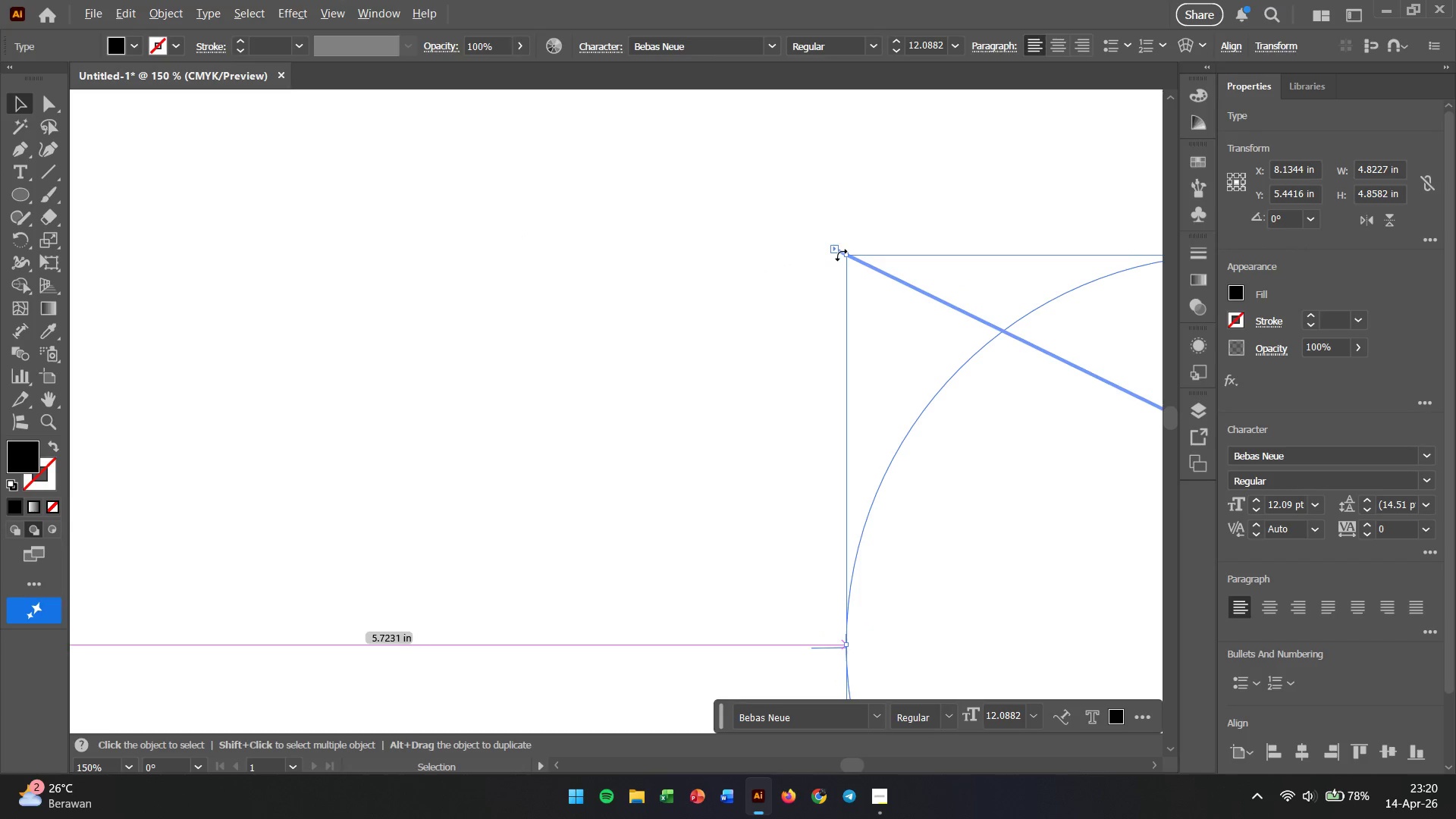 
key(Control+Z)
 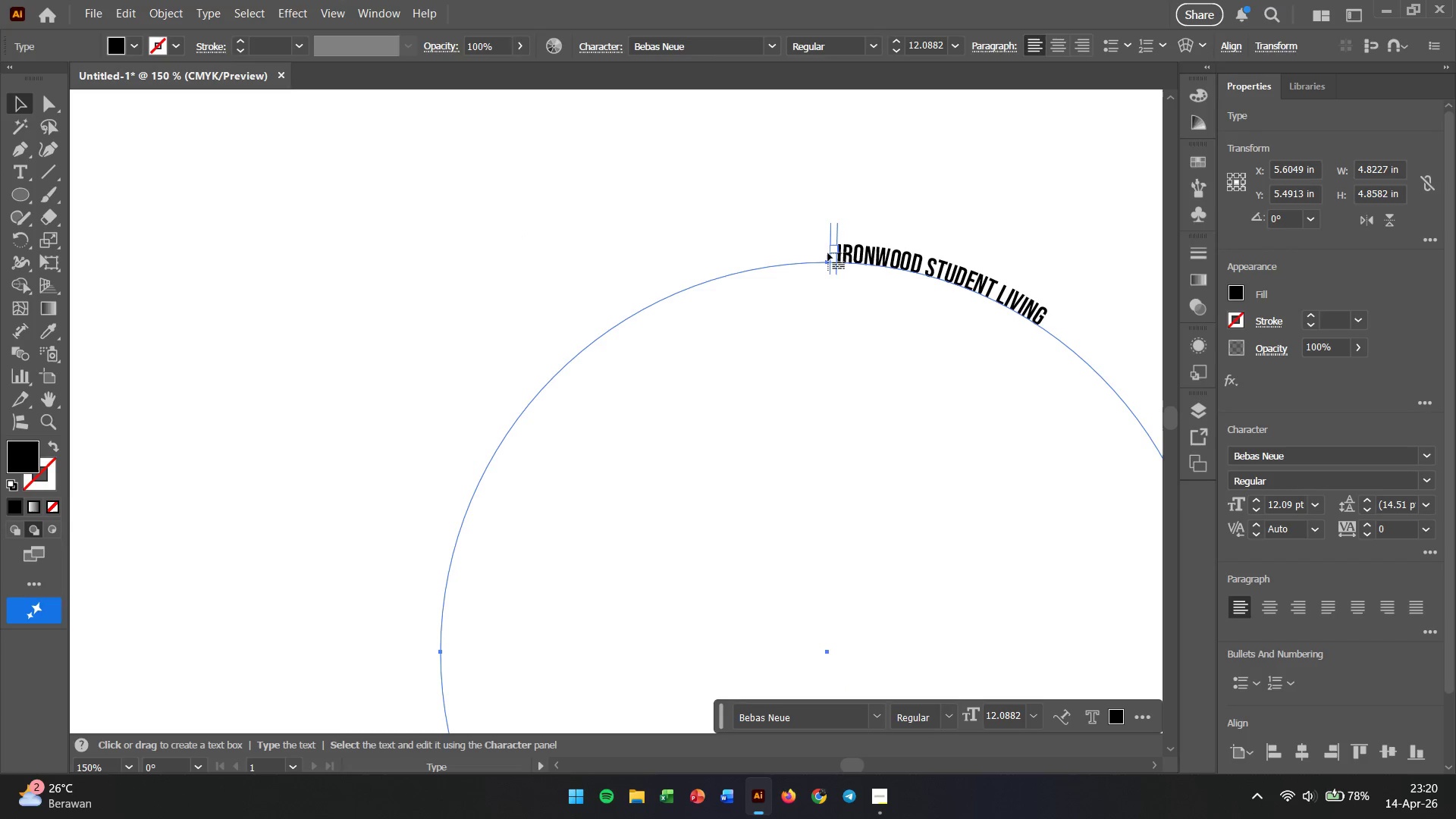 
left_click_drag(start_coordinate=[830, 251], to_coordinate=[823, 253])
 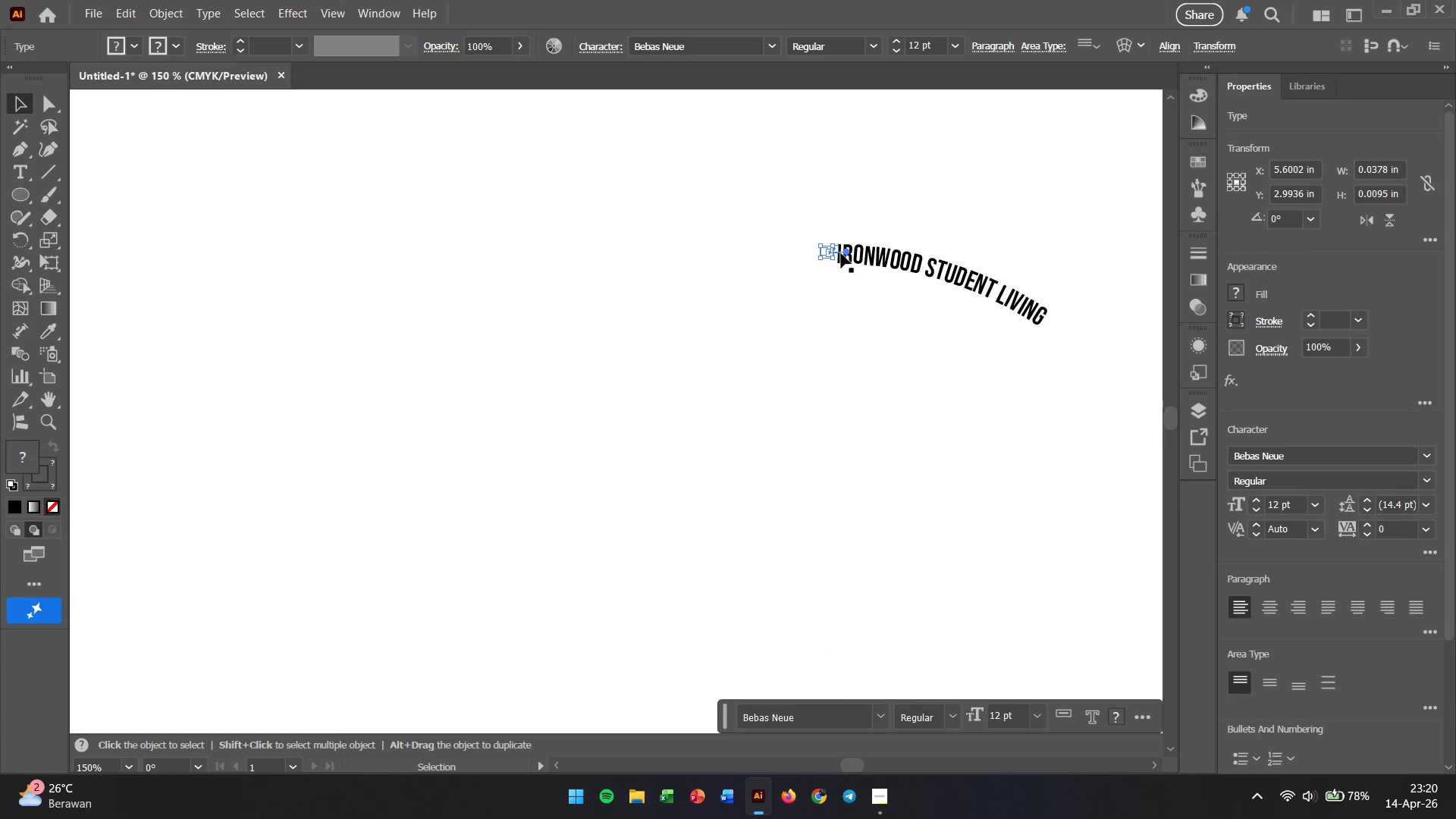 
key(Control+Z)
 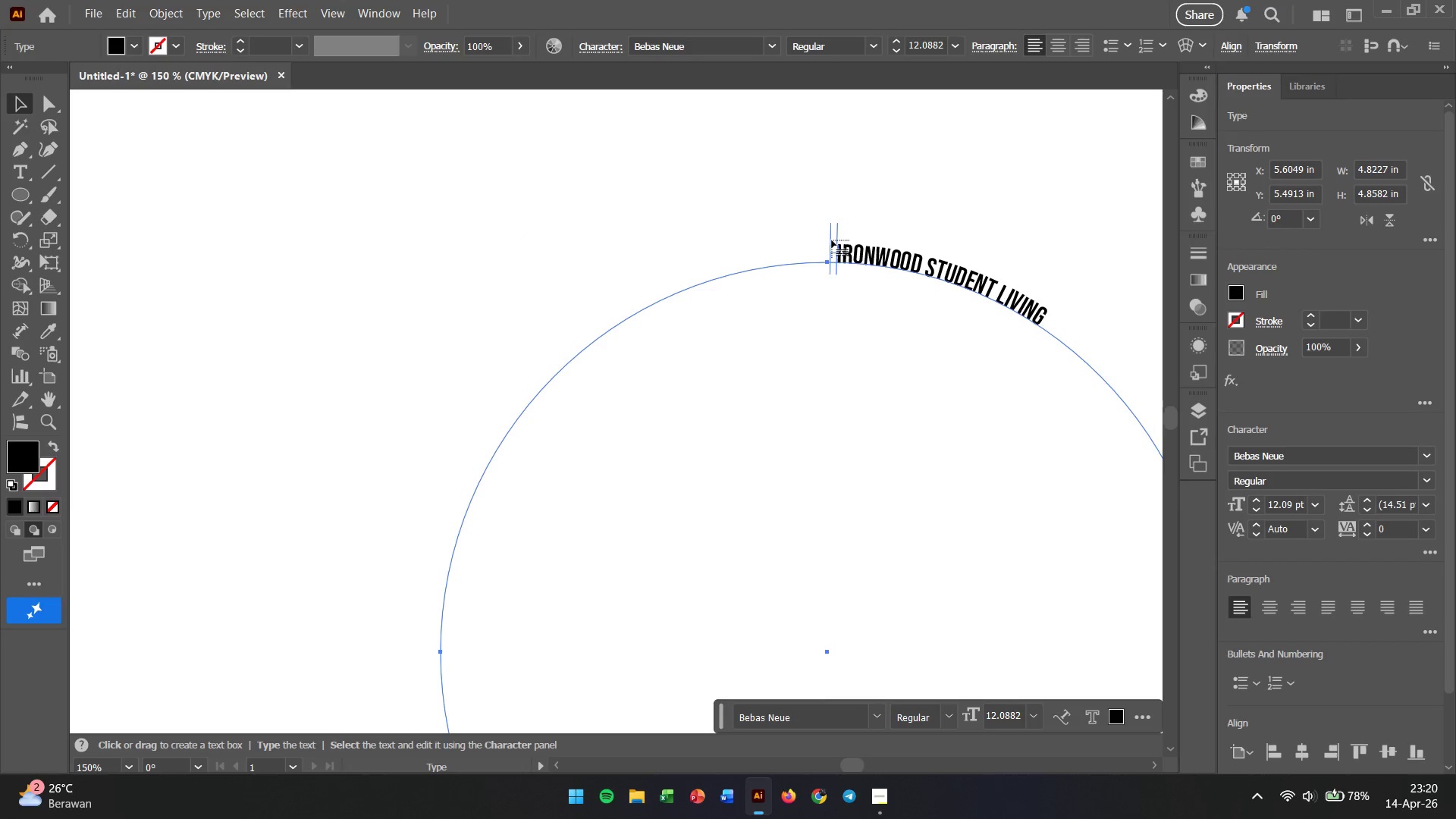 
left_click_drag(start_coordinate=[832, 240], to_coordinate=[812, 244])
 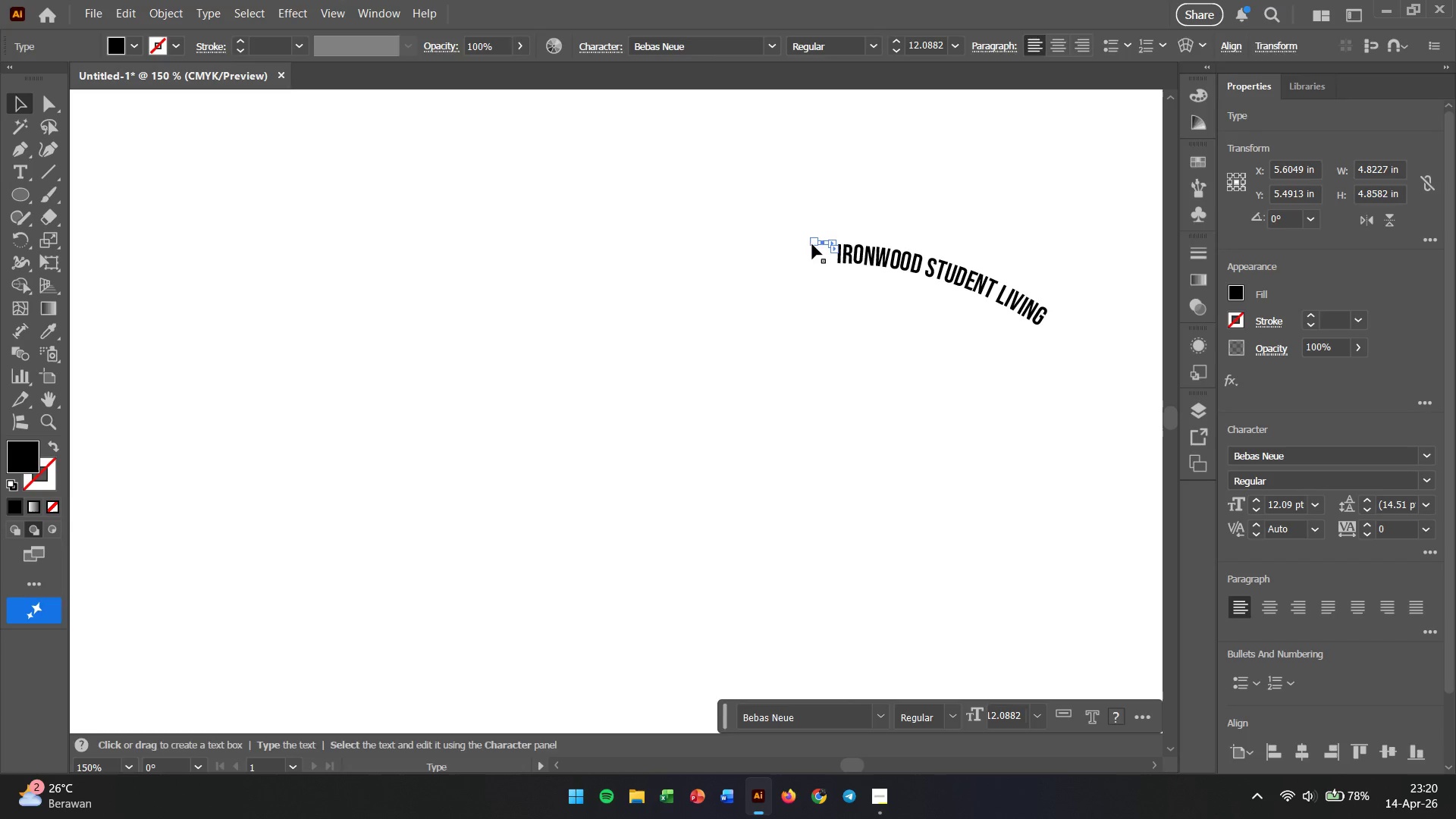 
key(Control+Z)
 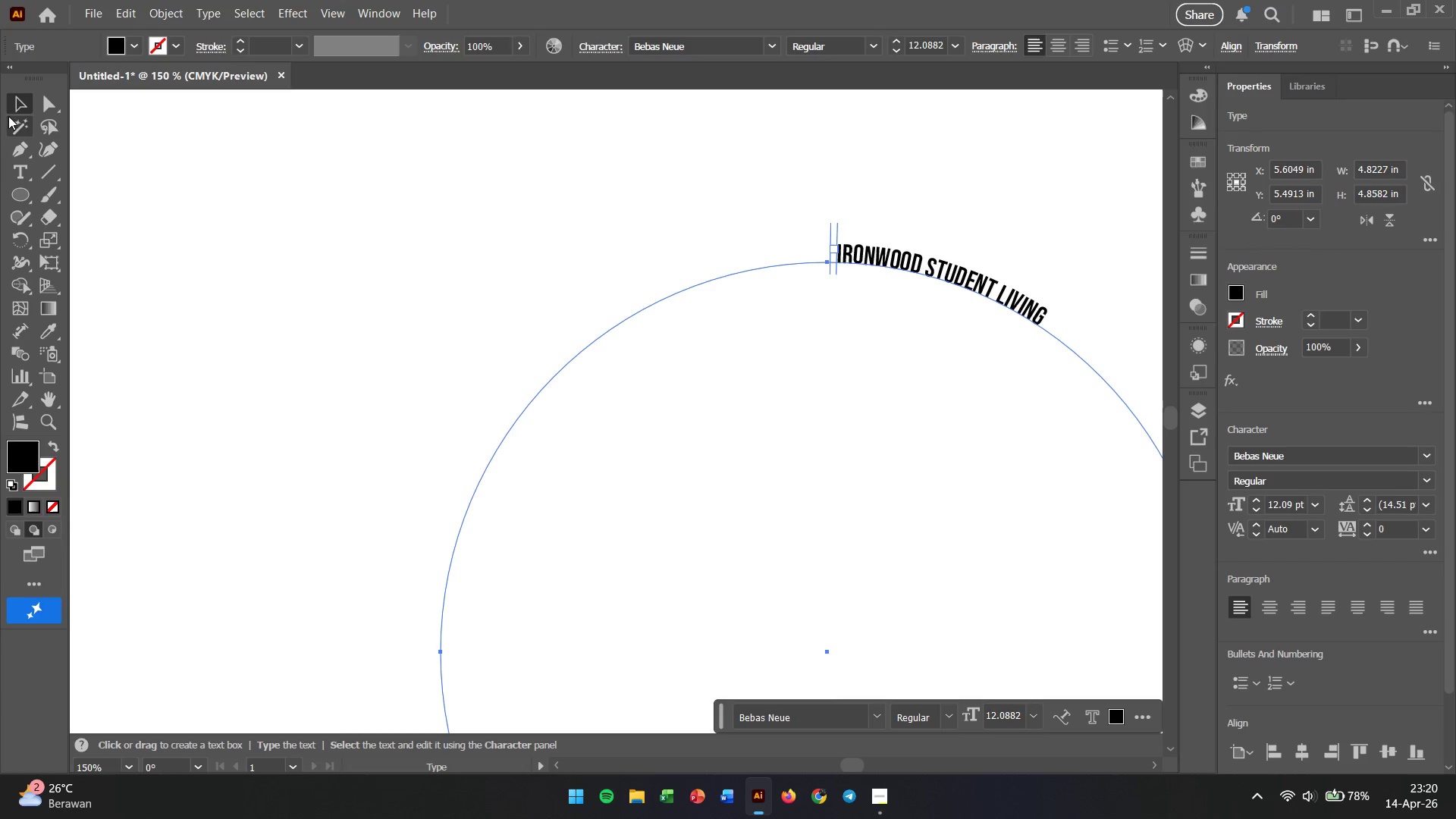 
left_click([20, 106])
 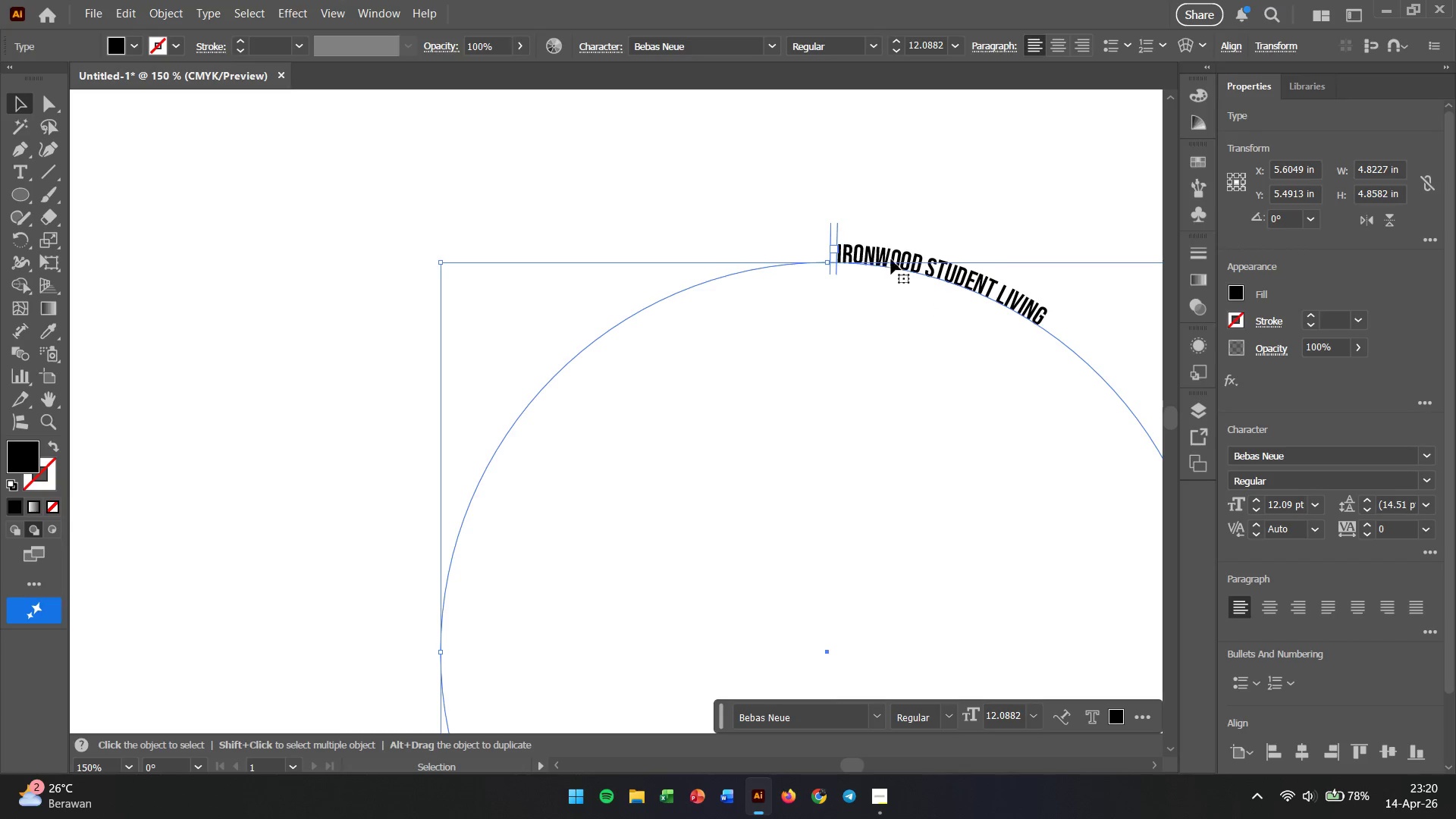 
left_click([891, 258])
 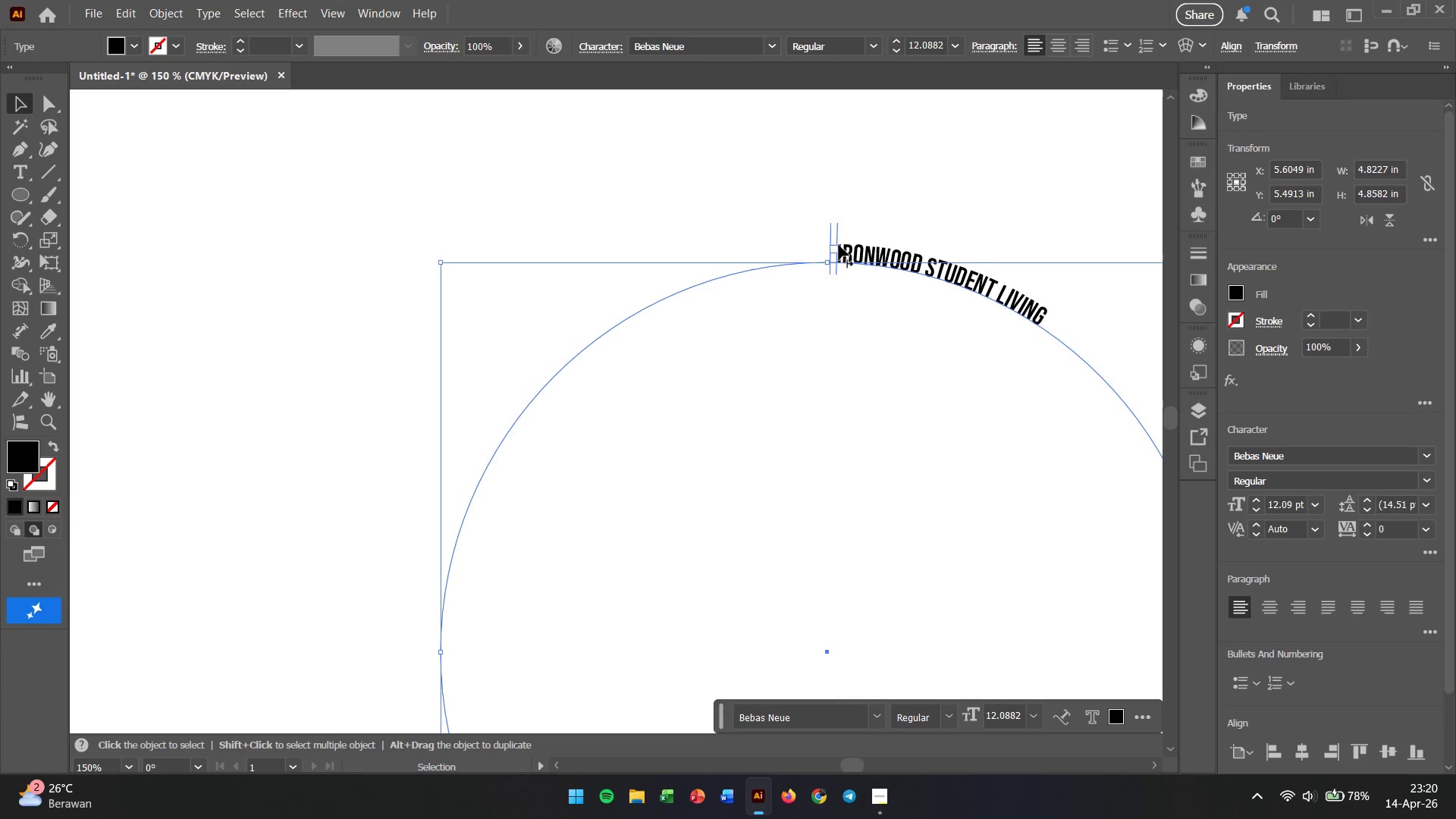 
left_click_drag(start_coordinate=[838, 246], to_coordinate=[896, 269])
 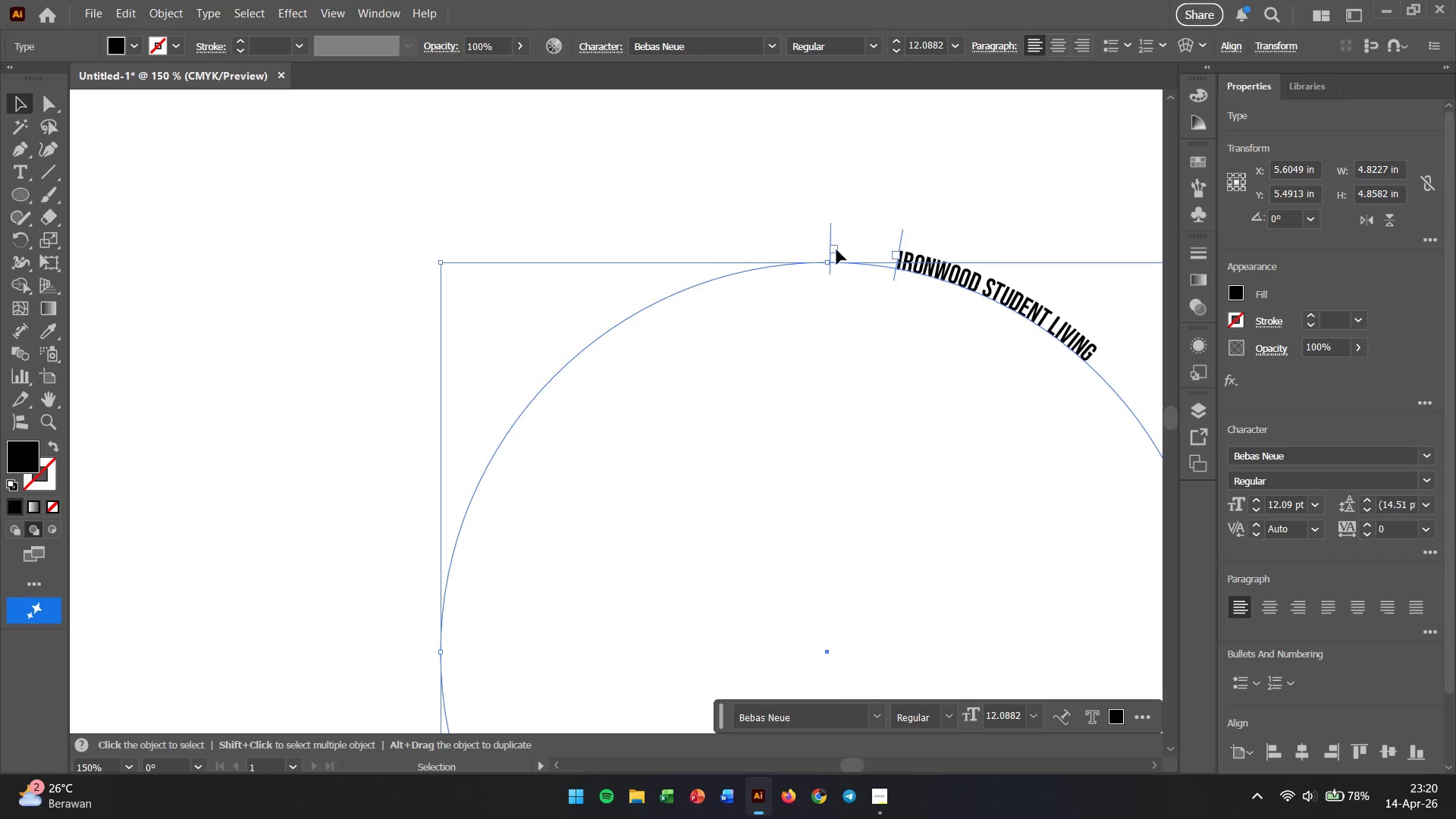 
left_click_drag(start_coordinate=[835, 249], to_coordinate=[810, 252])
 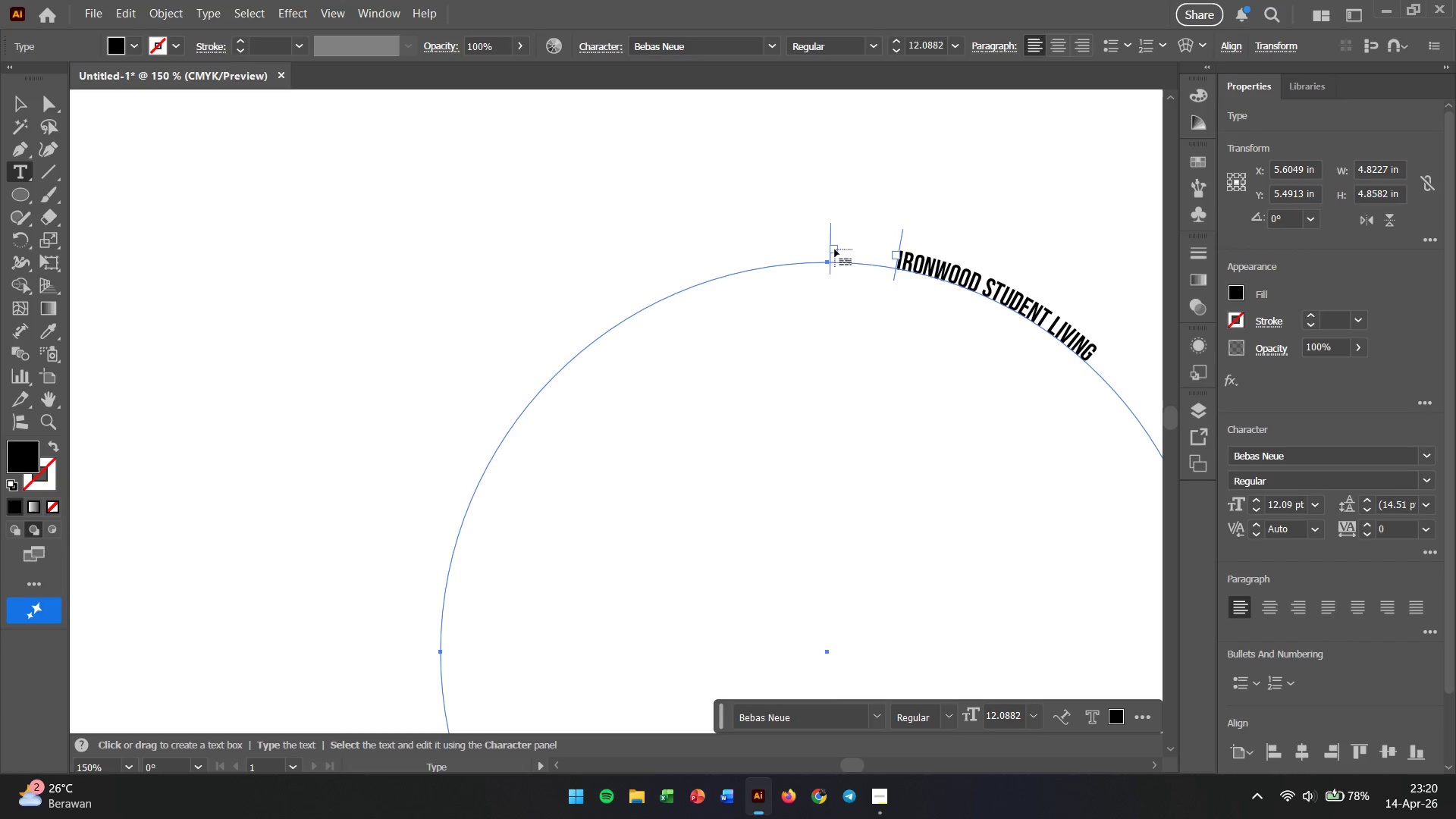 
left_click([836, 249])
 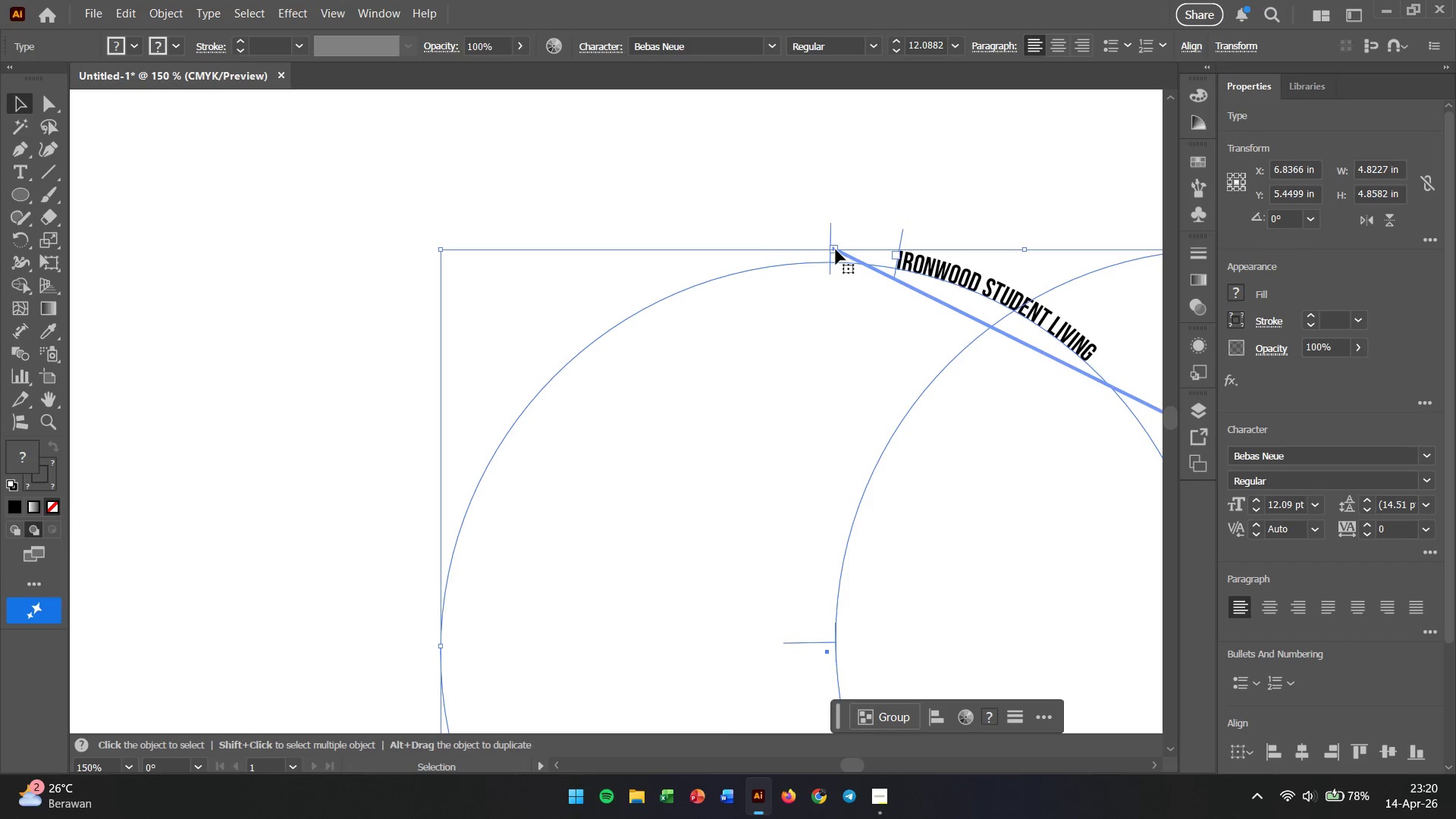 
key(Control+Z)
 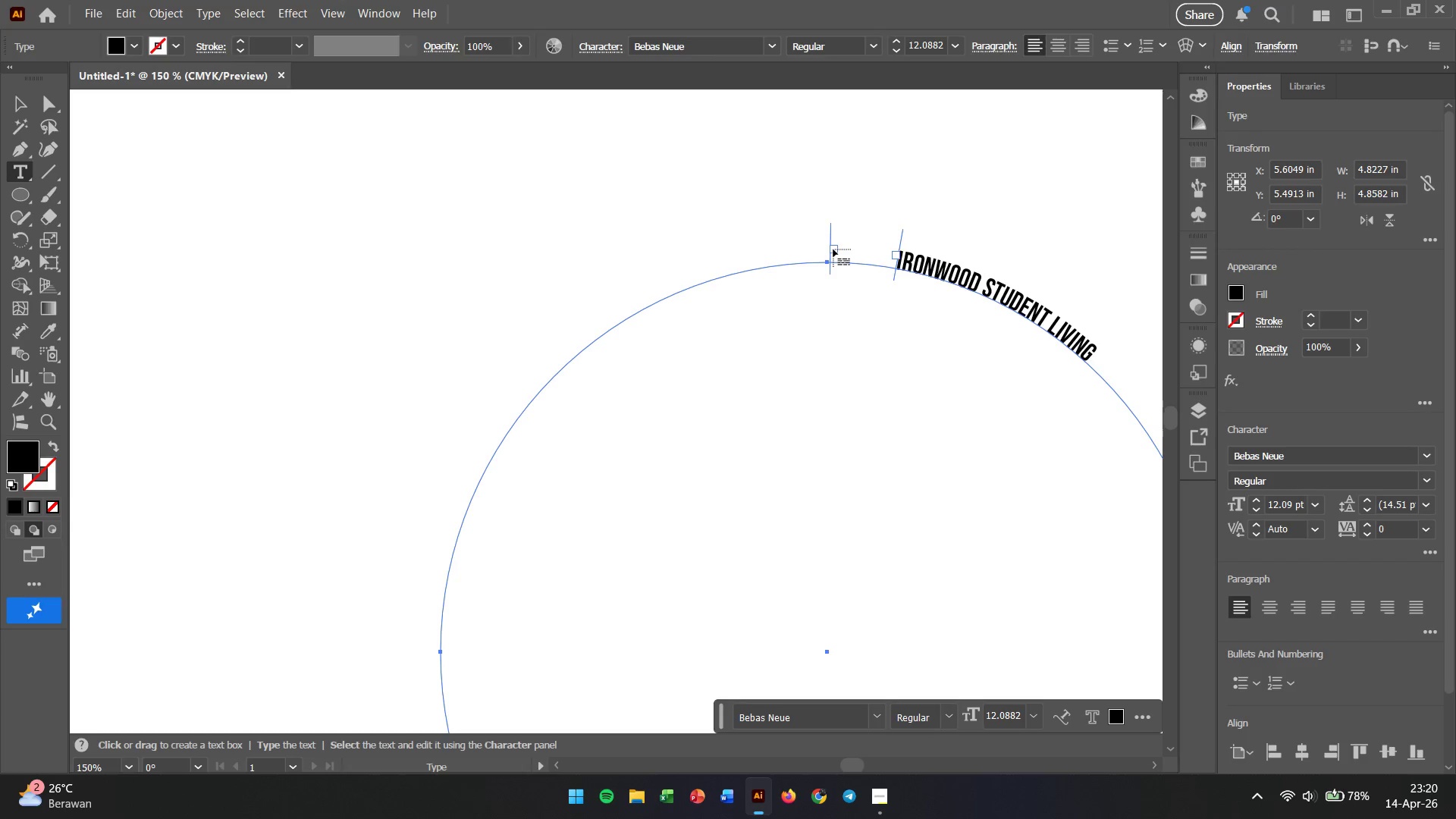 
key(V)
 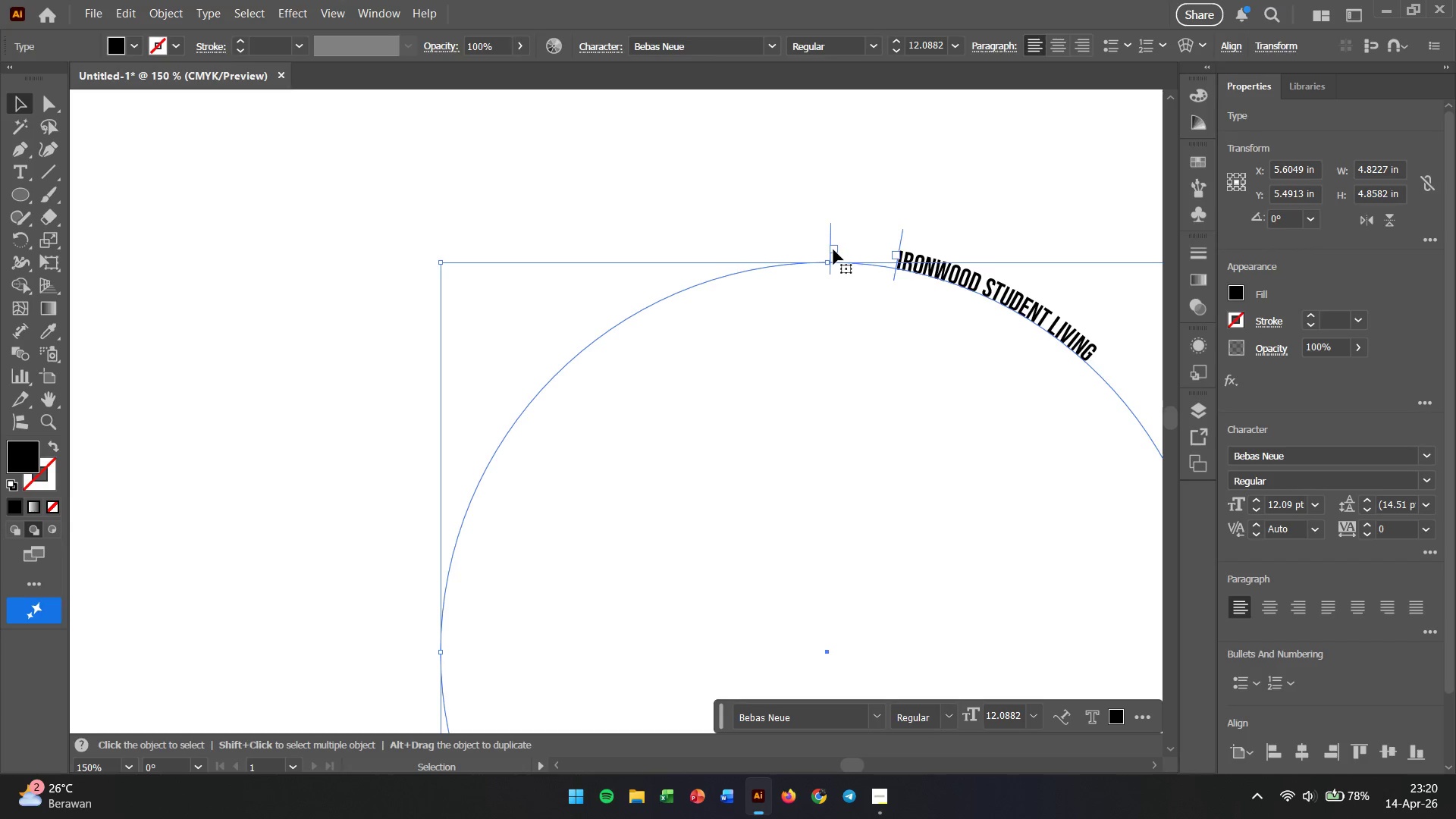 
left_click_drag(start_coordinate=[833, 249], to_coordinate=[808, 252])
 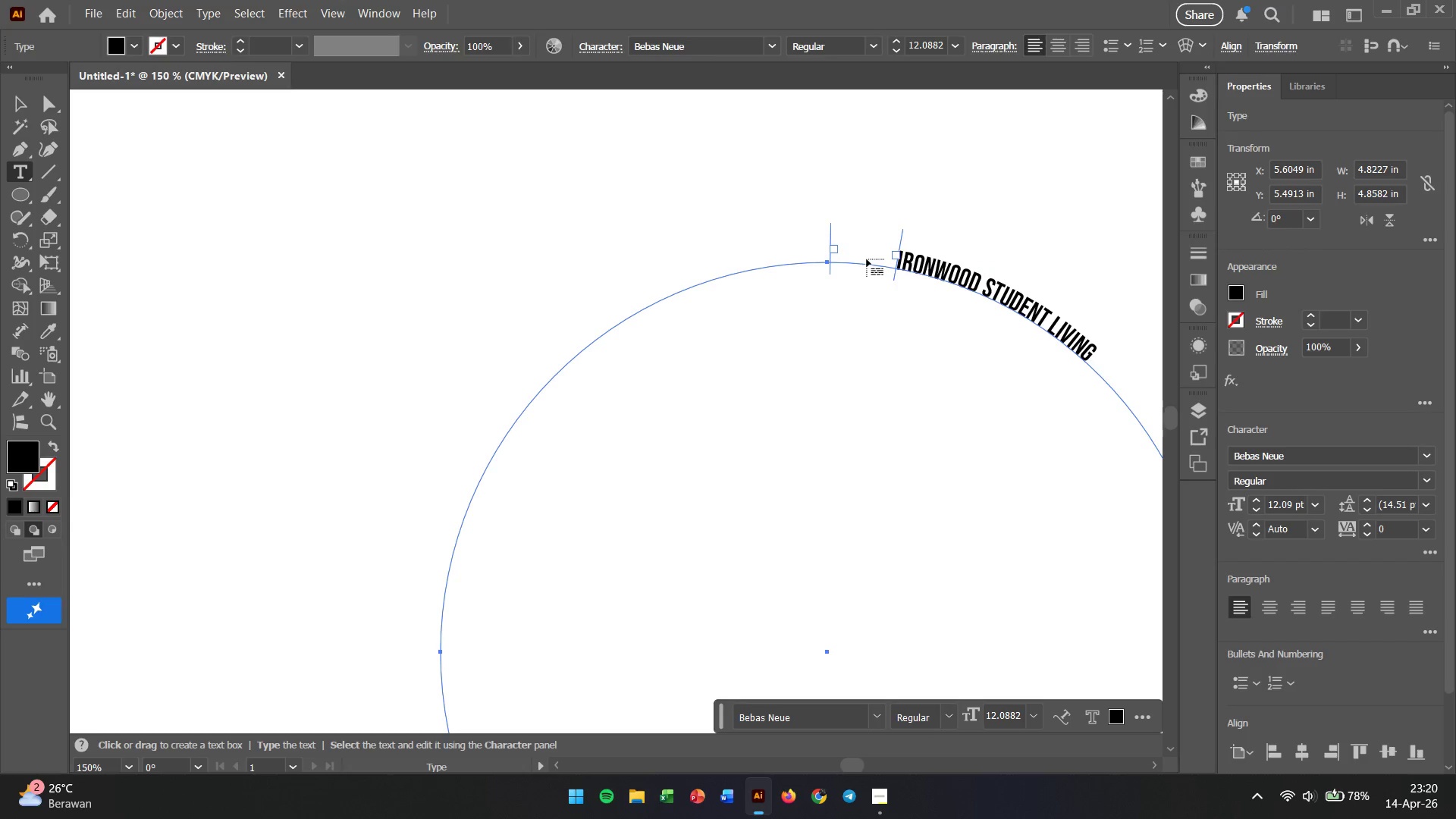 
hold_key(key=Space, duration=1.16)
 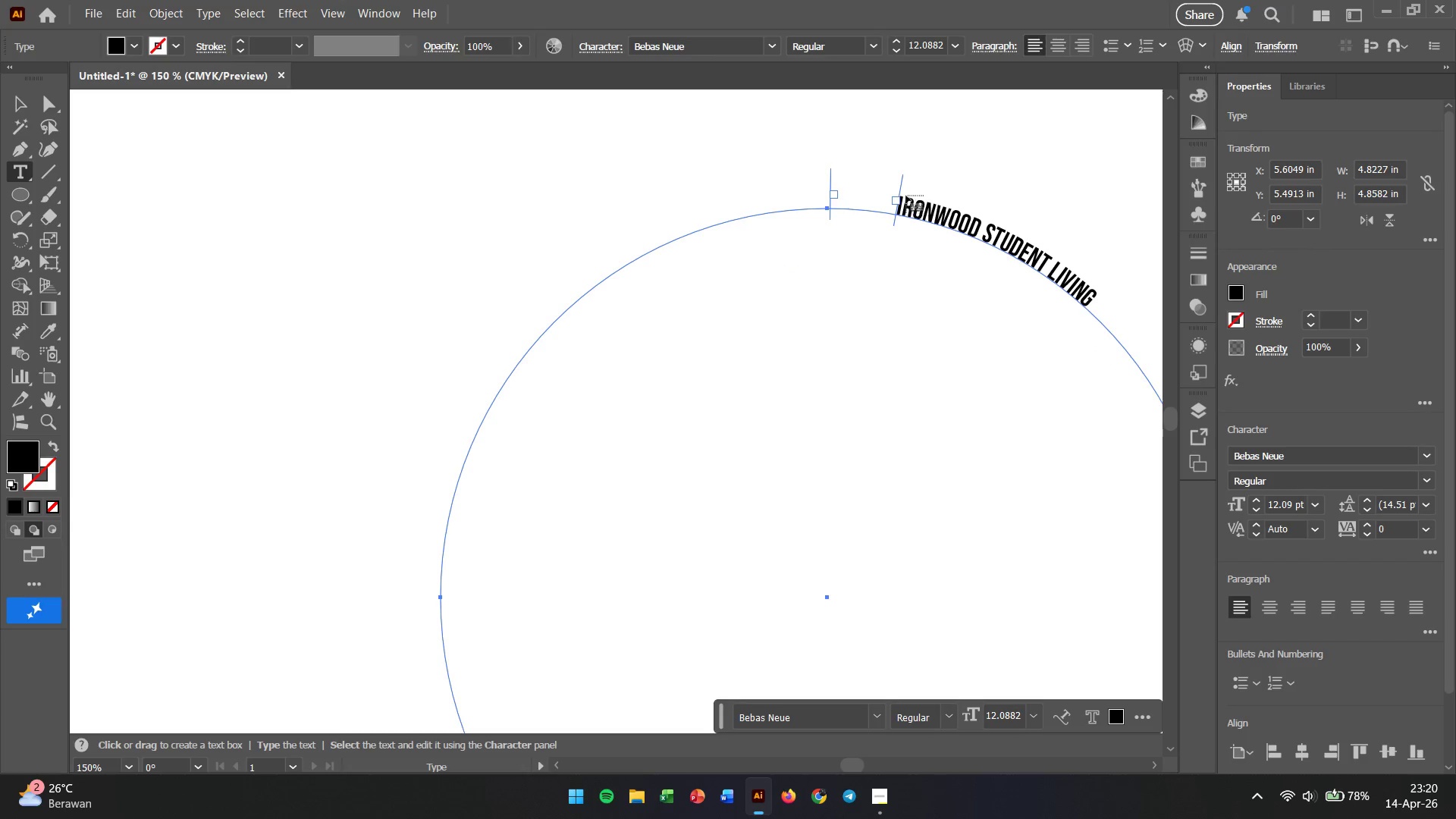 
scroll: coordinate [874, 274], scroll_direction: down, amount: 3.0
 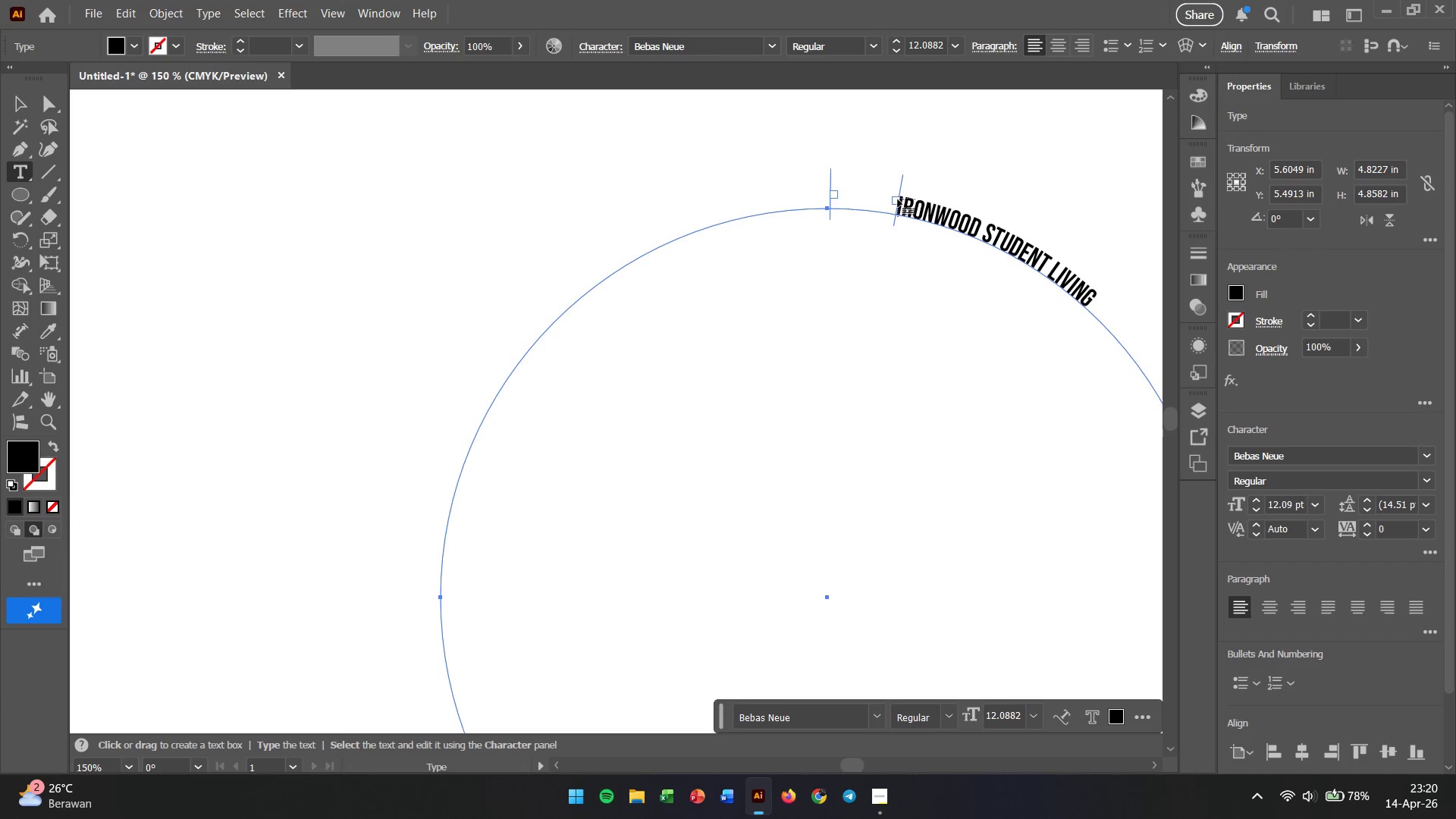 
left_click_drag(start_coordinate=[898, 199], to_coordinate=[865, 202])
 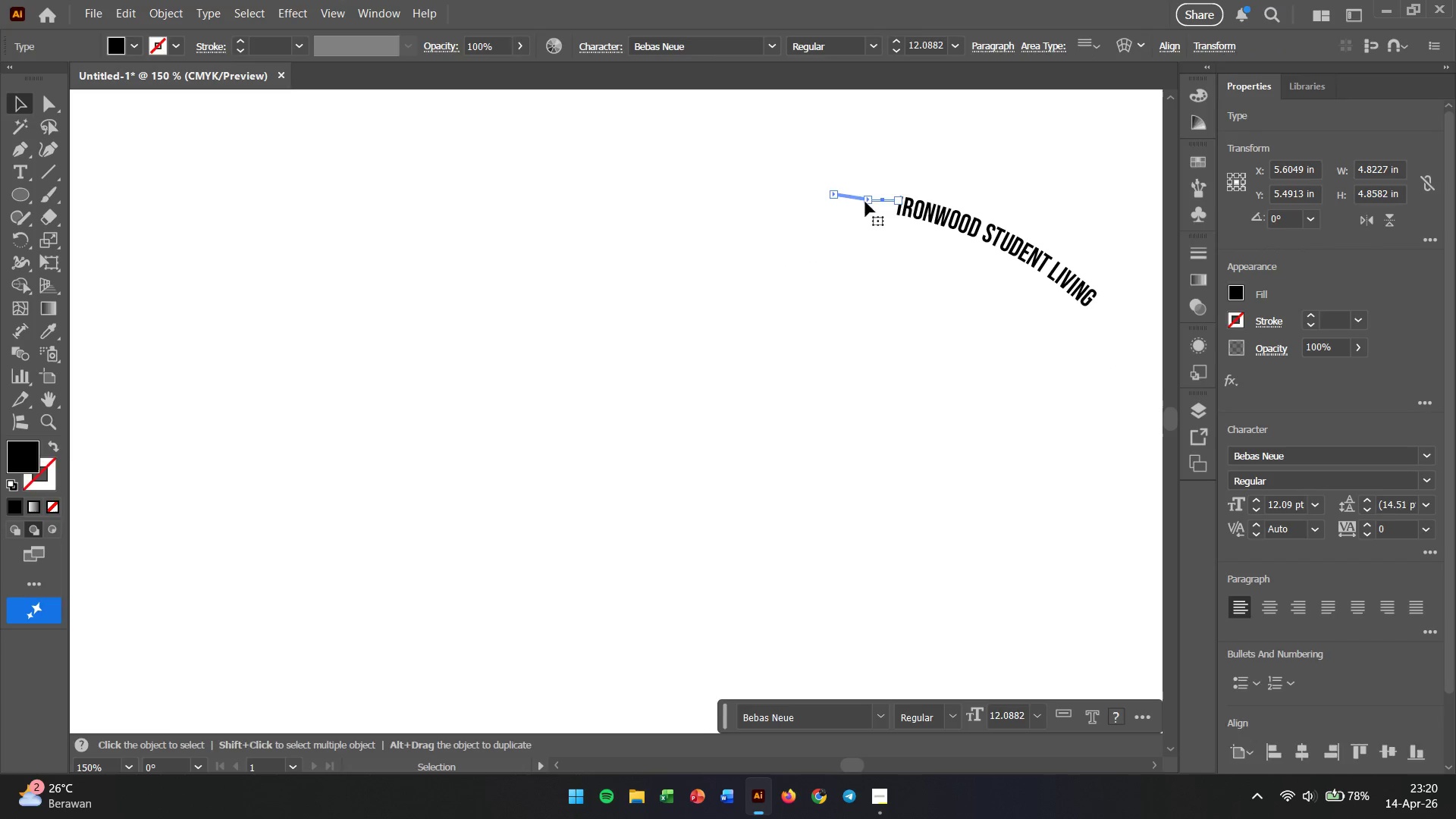 
key(Control+ControlLeft)
 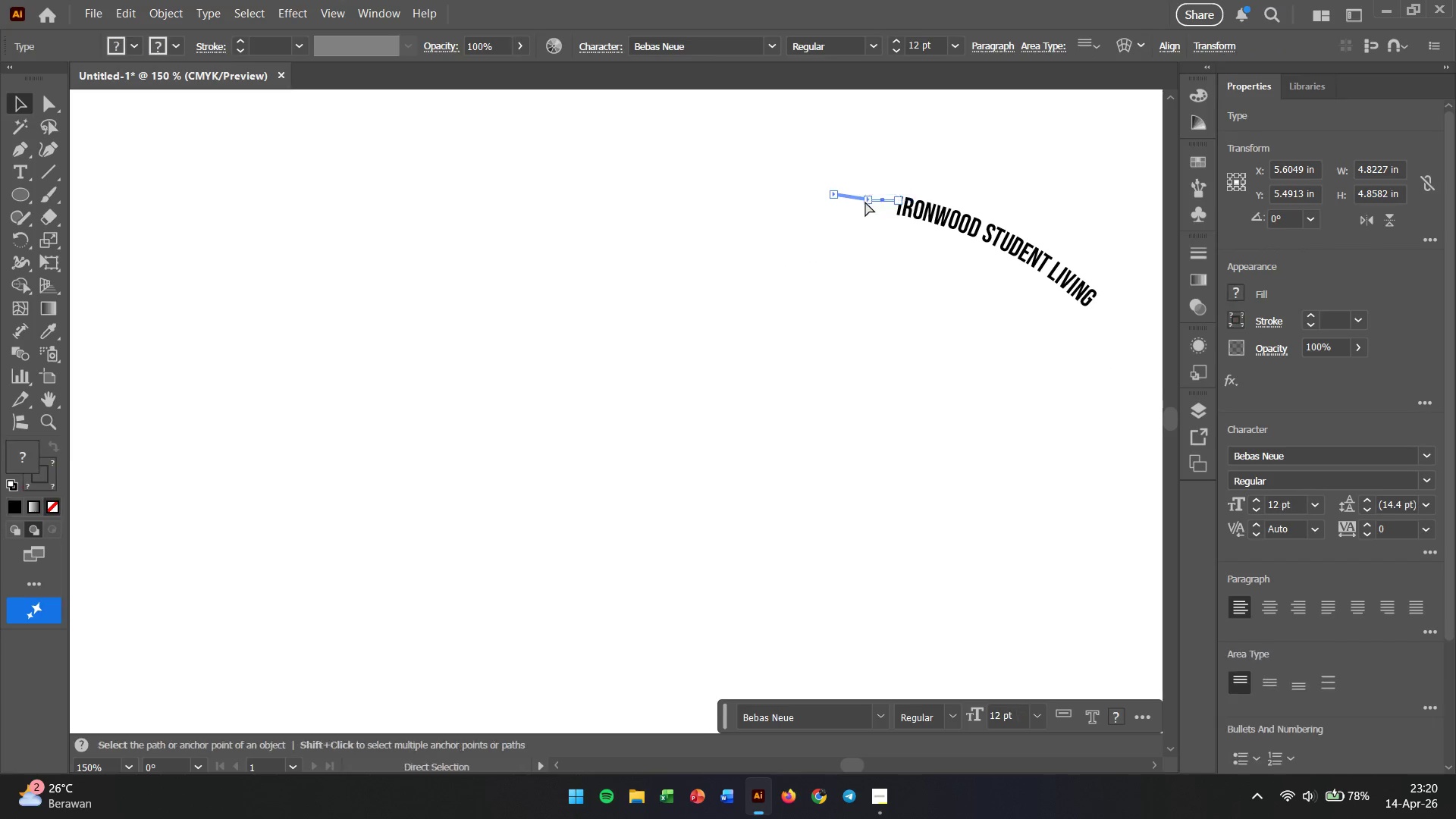 
key(Control+Z)
 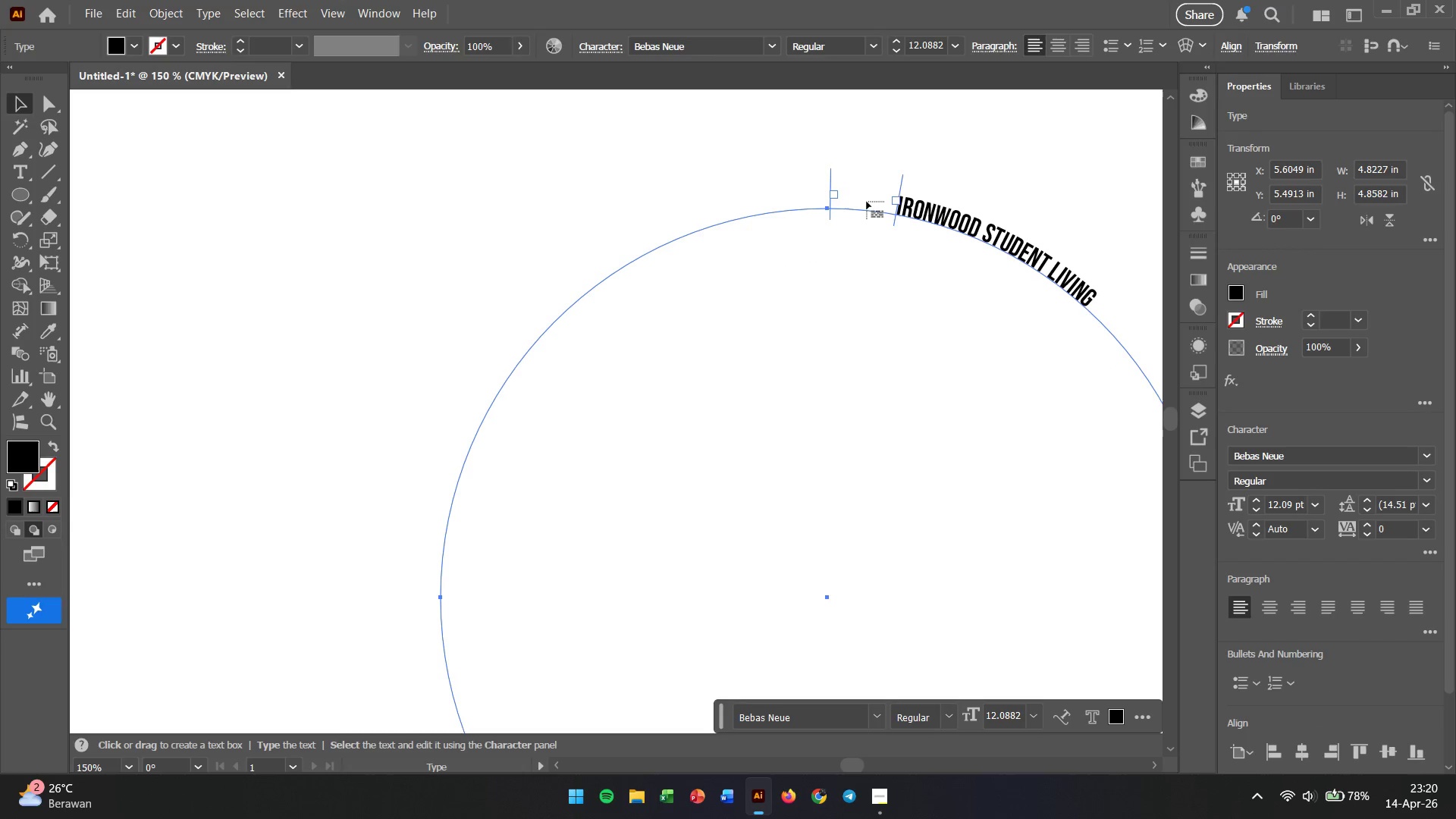 
key(V)
 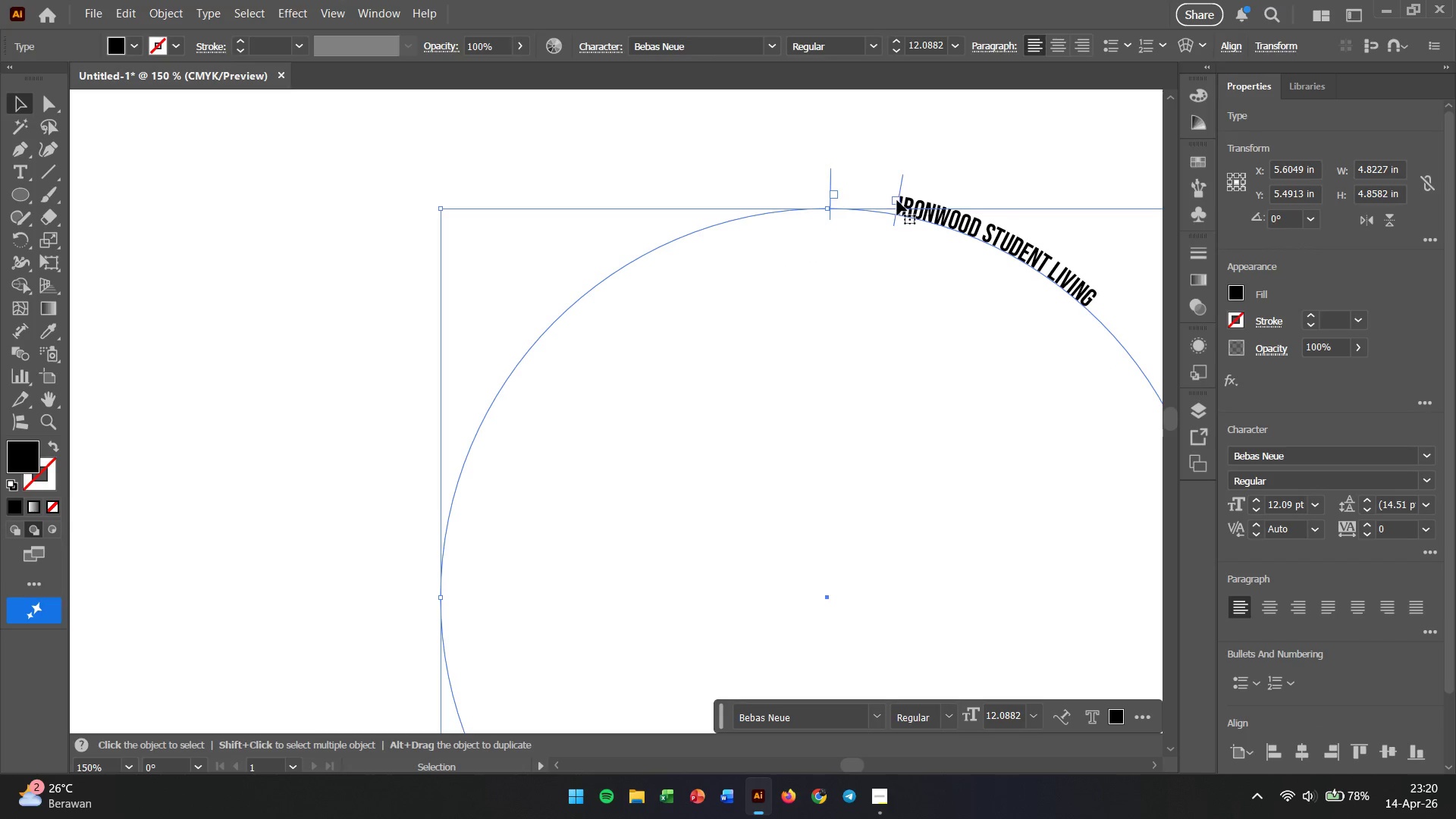 
left_click_drag(start_coordinate=[897, 200], to_coordinate=[873, 201])
 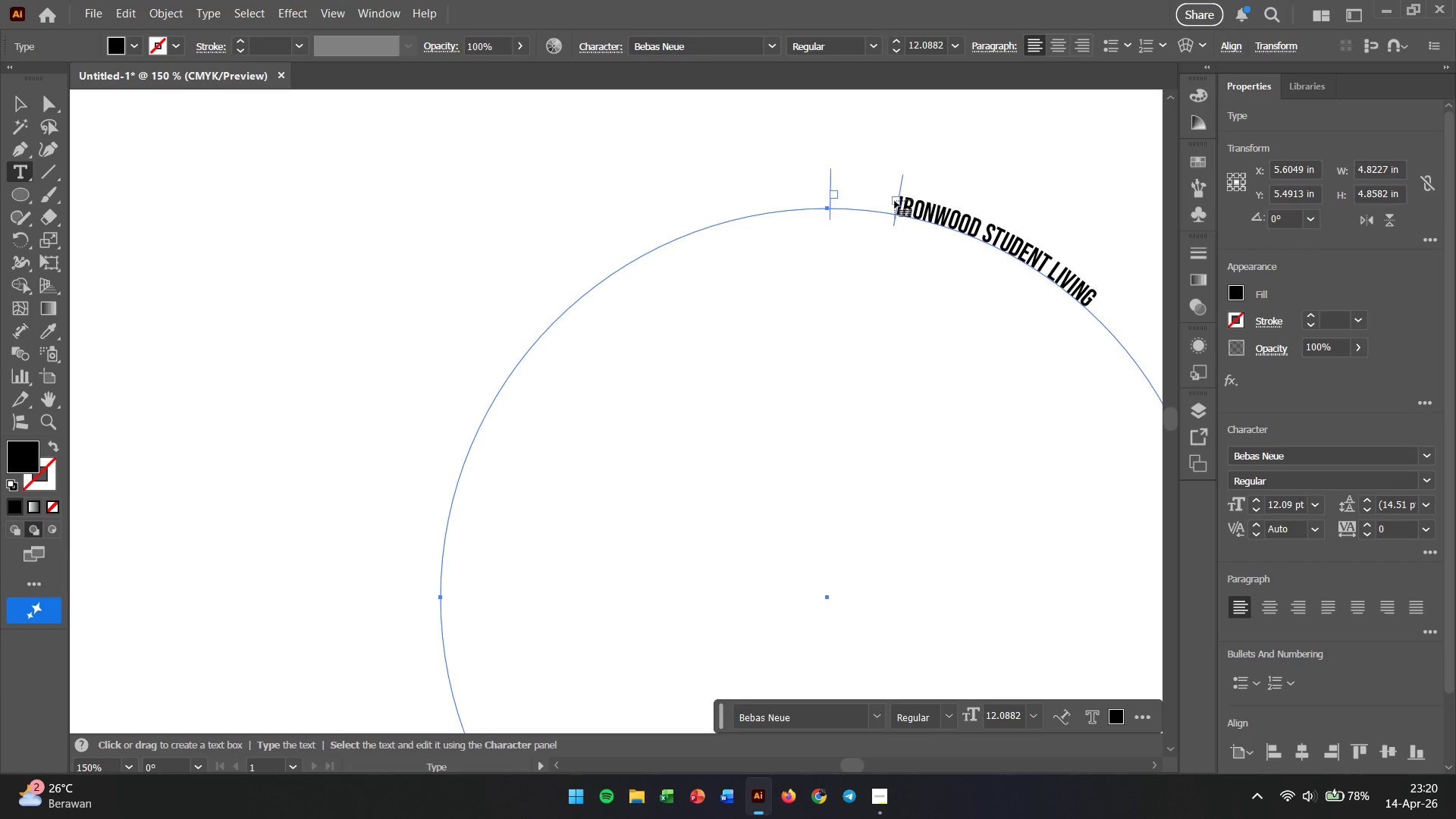 
left_click([899, 201])
 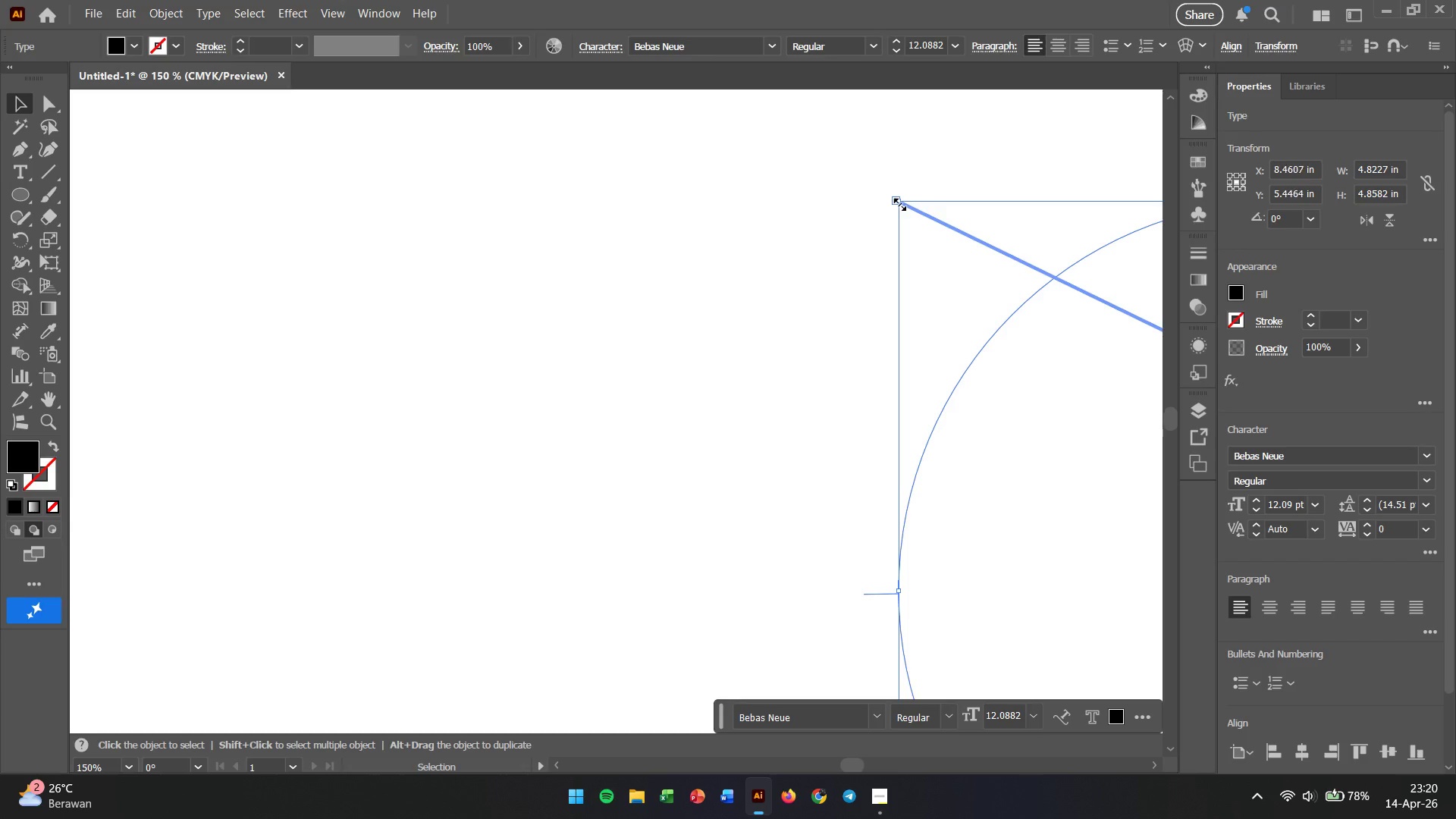 
key(Control+ControlLeft)
 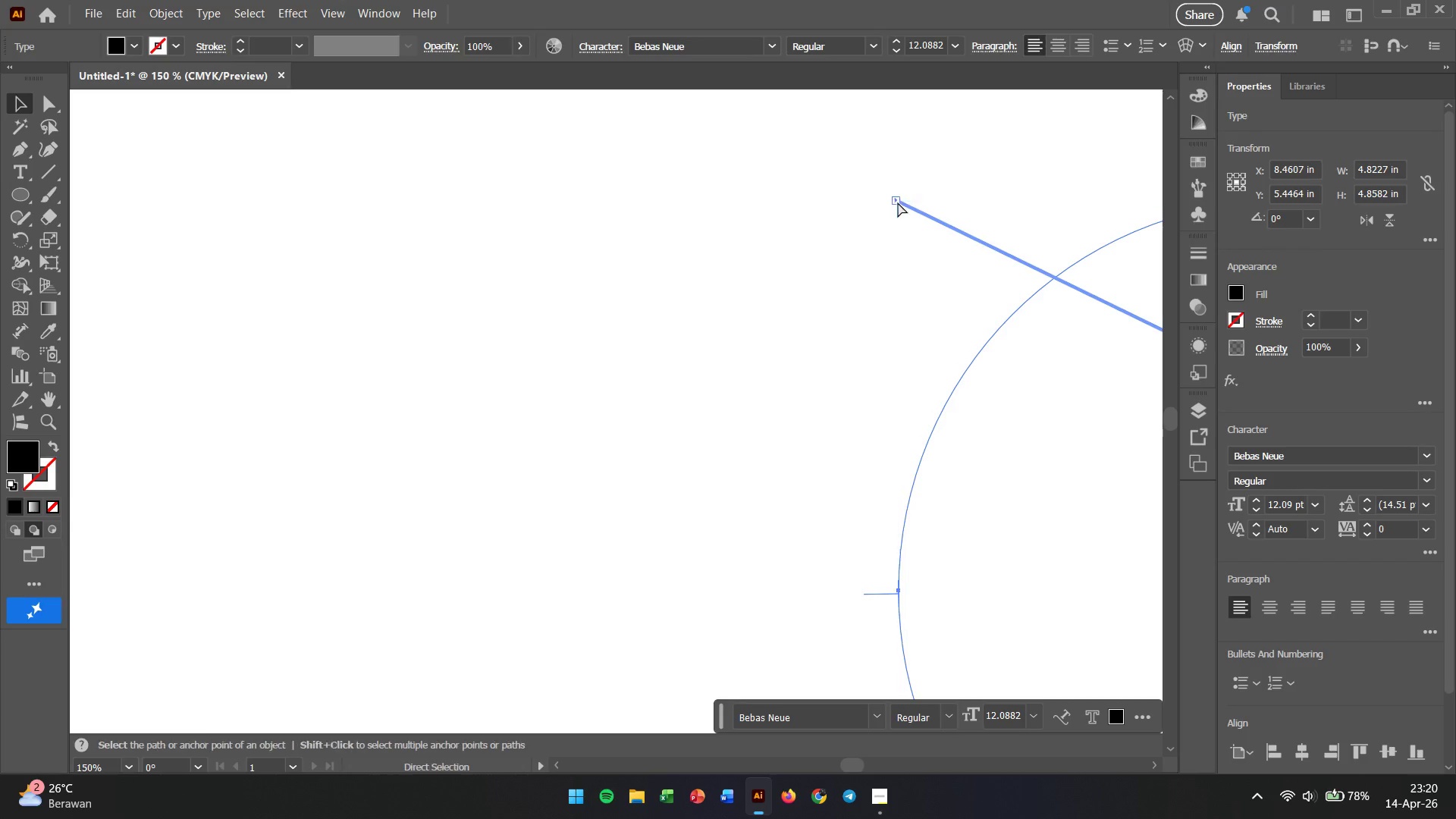 
key(Control+Z)
 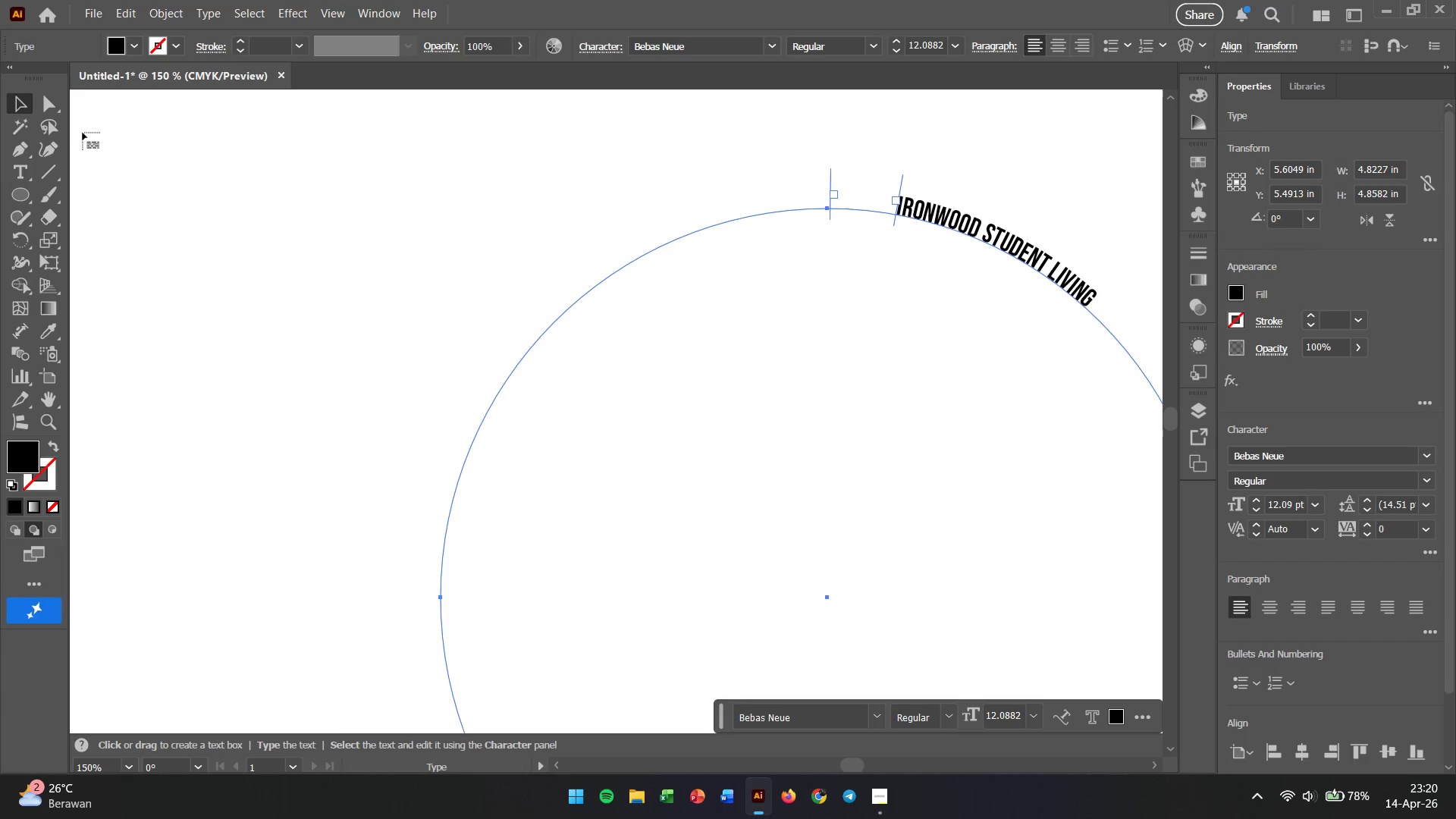 
left_click([57, 109])
 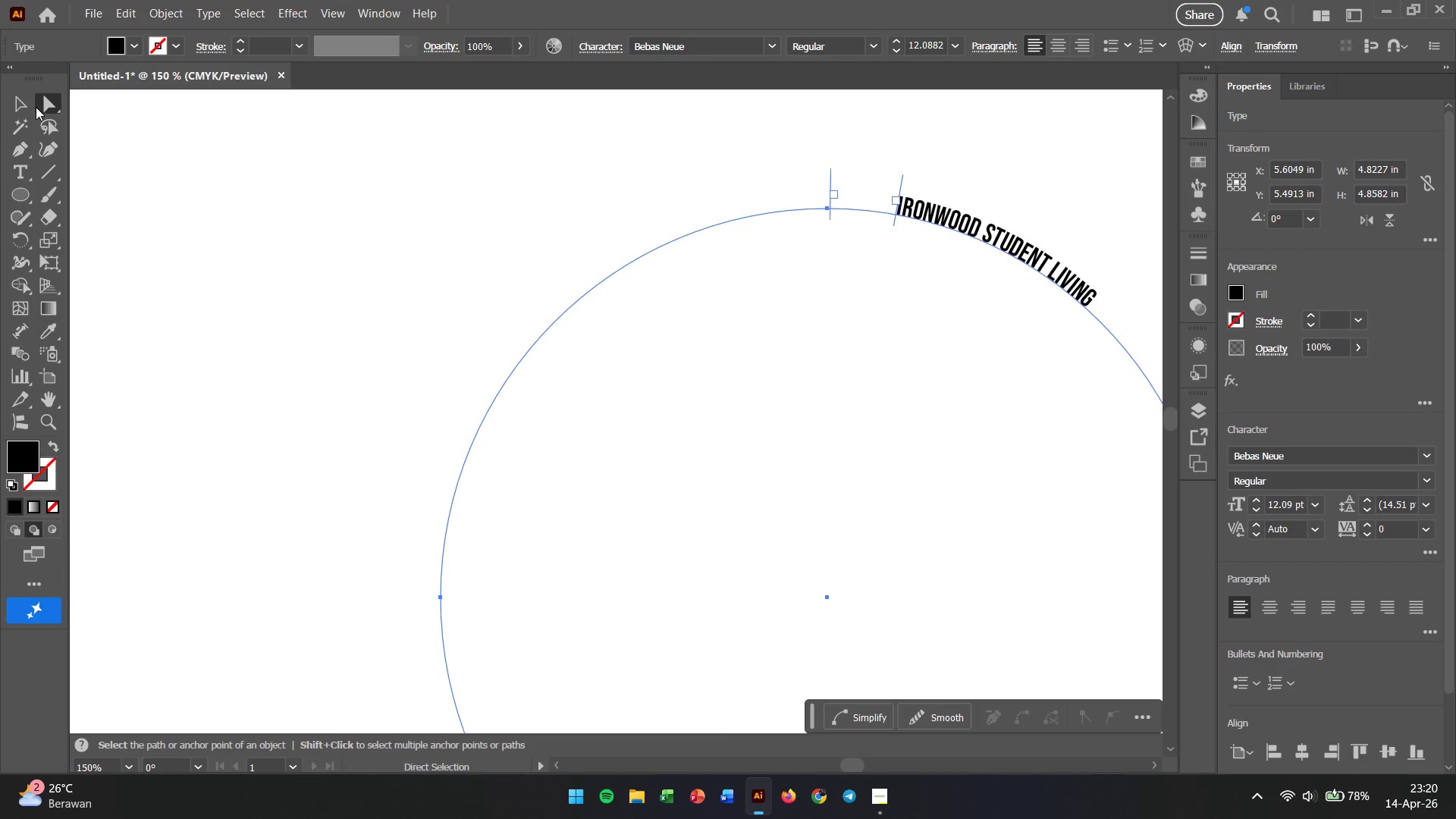 
left_click([28, 105])
 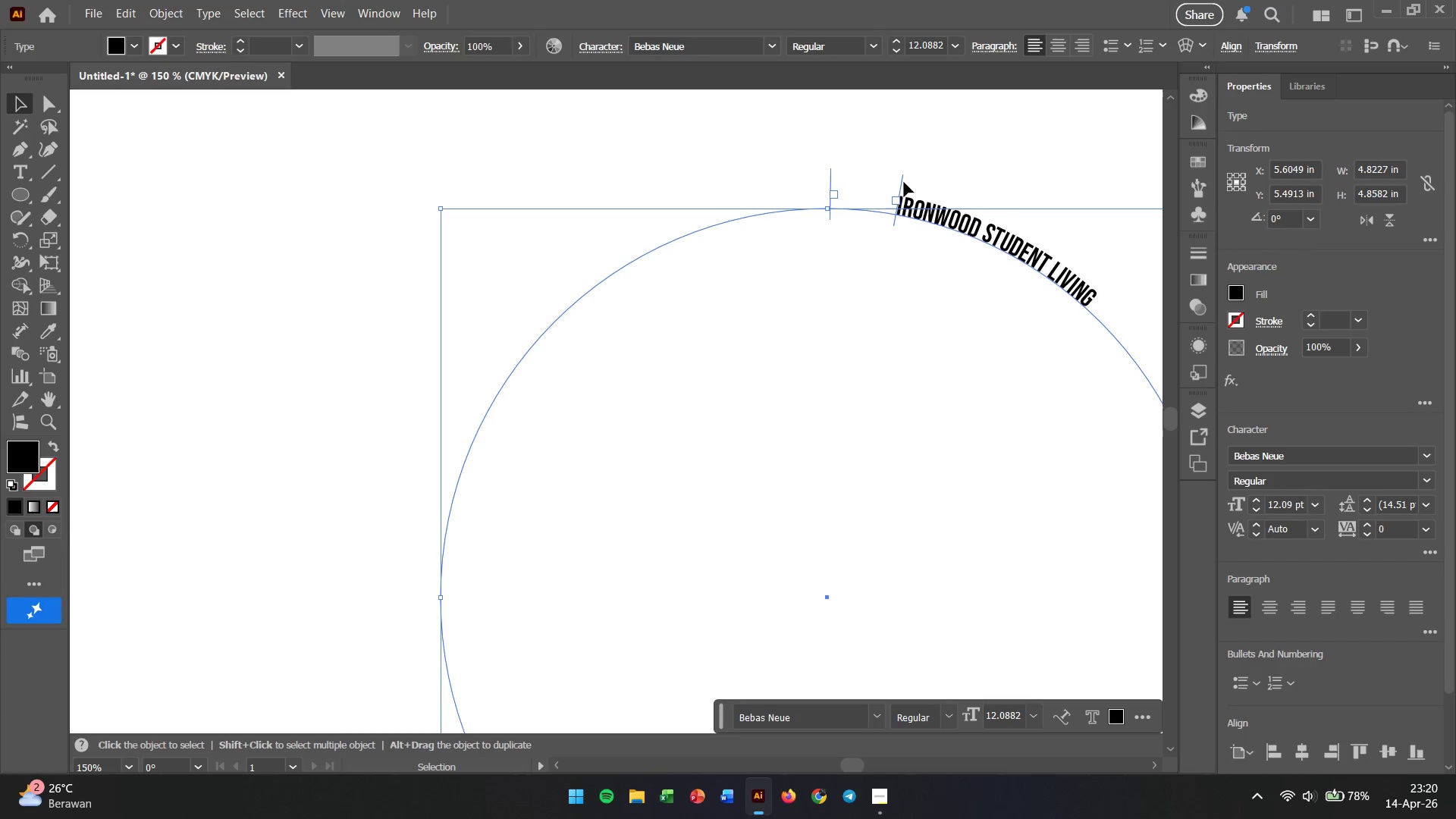 
left_click_drag(start_coordinate=[904, 182], to_coordinate=[877, 184])
 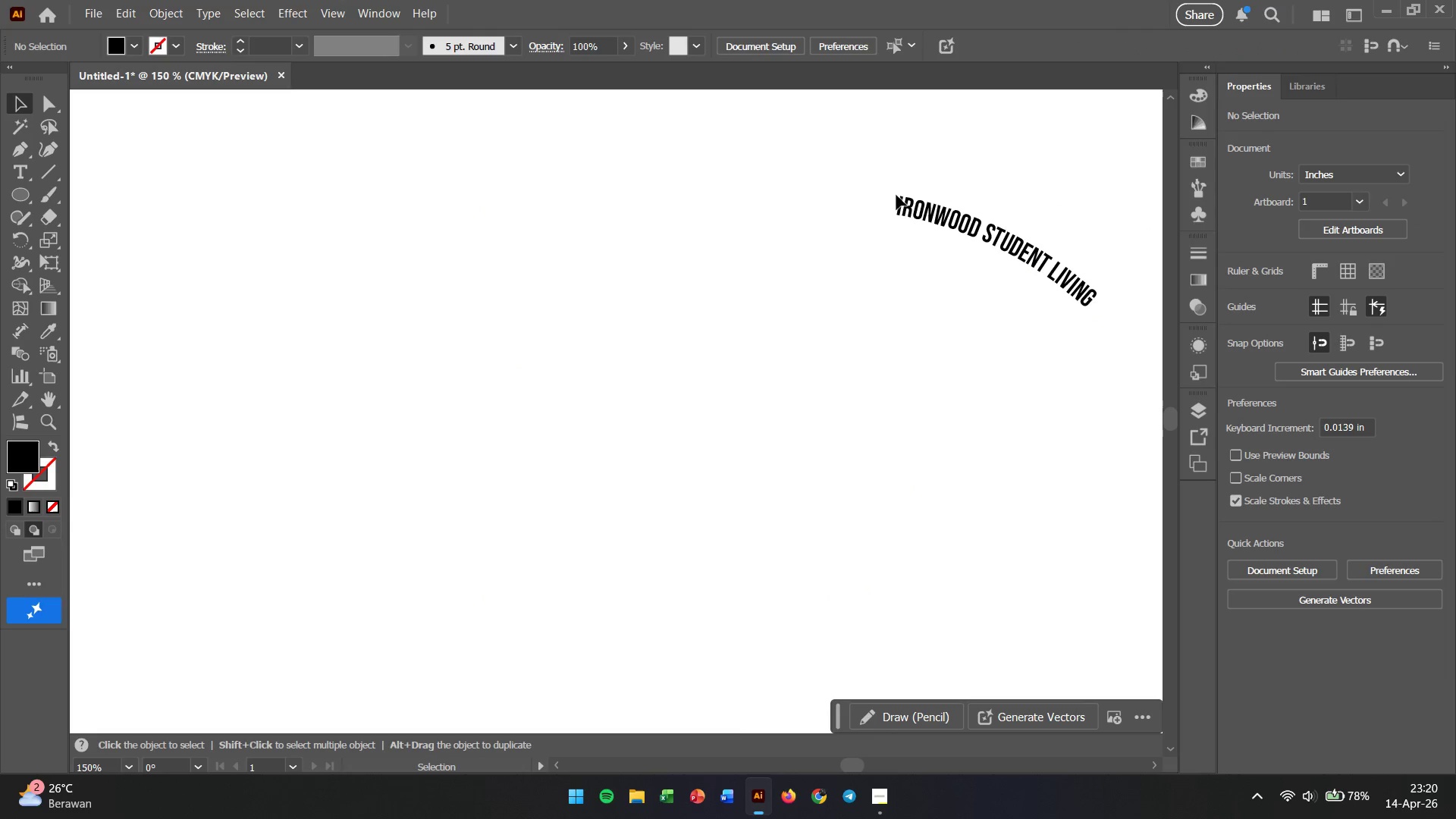 
left_click([909, 208])
 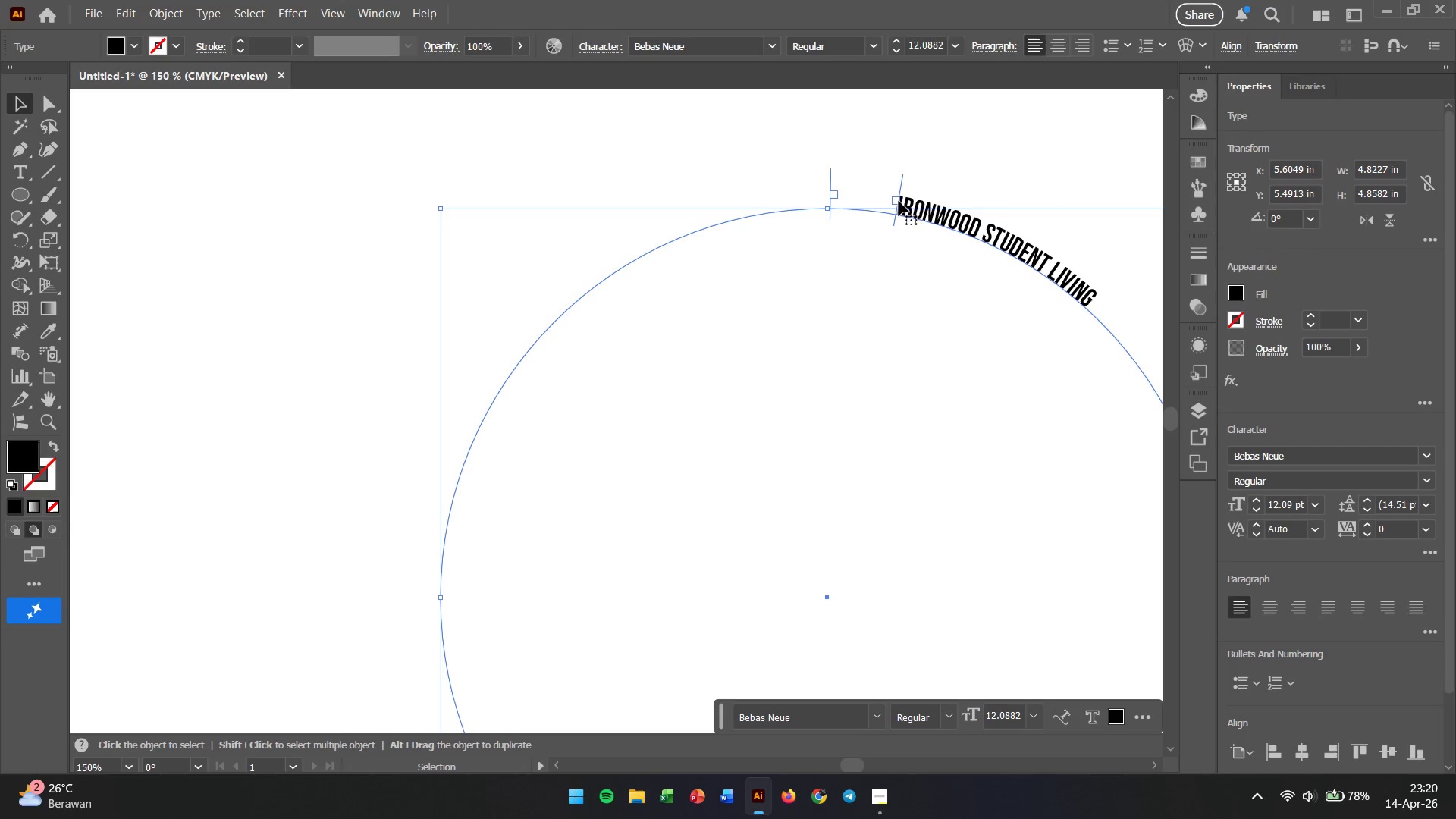 
left_click_drag(start_coordinate=[899, 201], to_coordinate=[915, 189])
 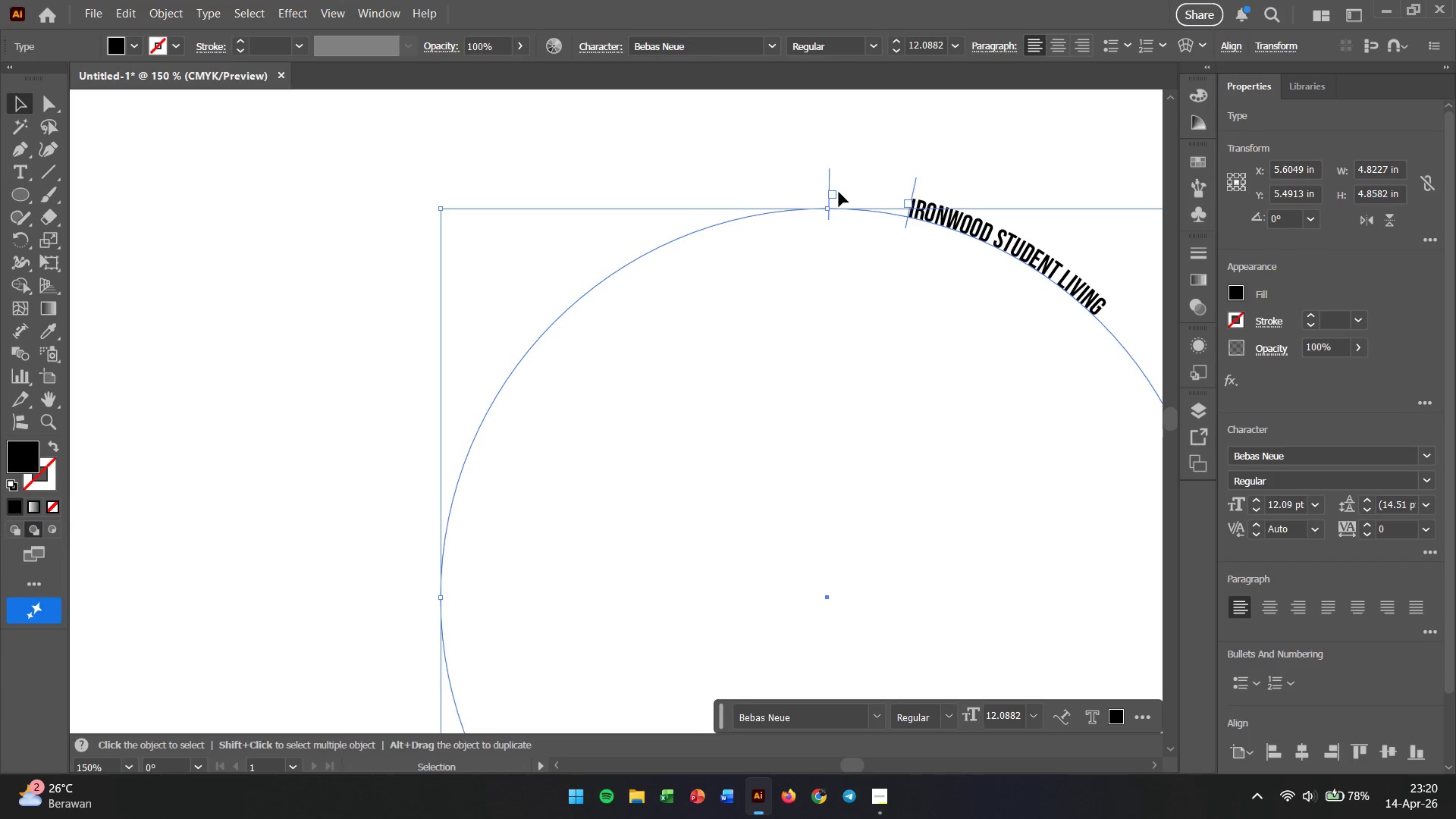 
left_click([839, 192])
 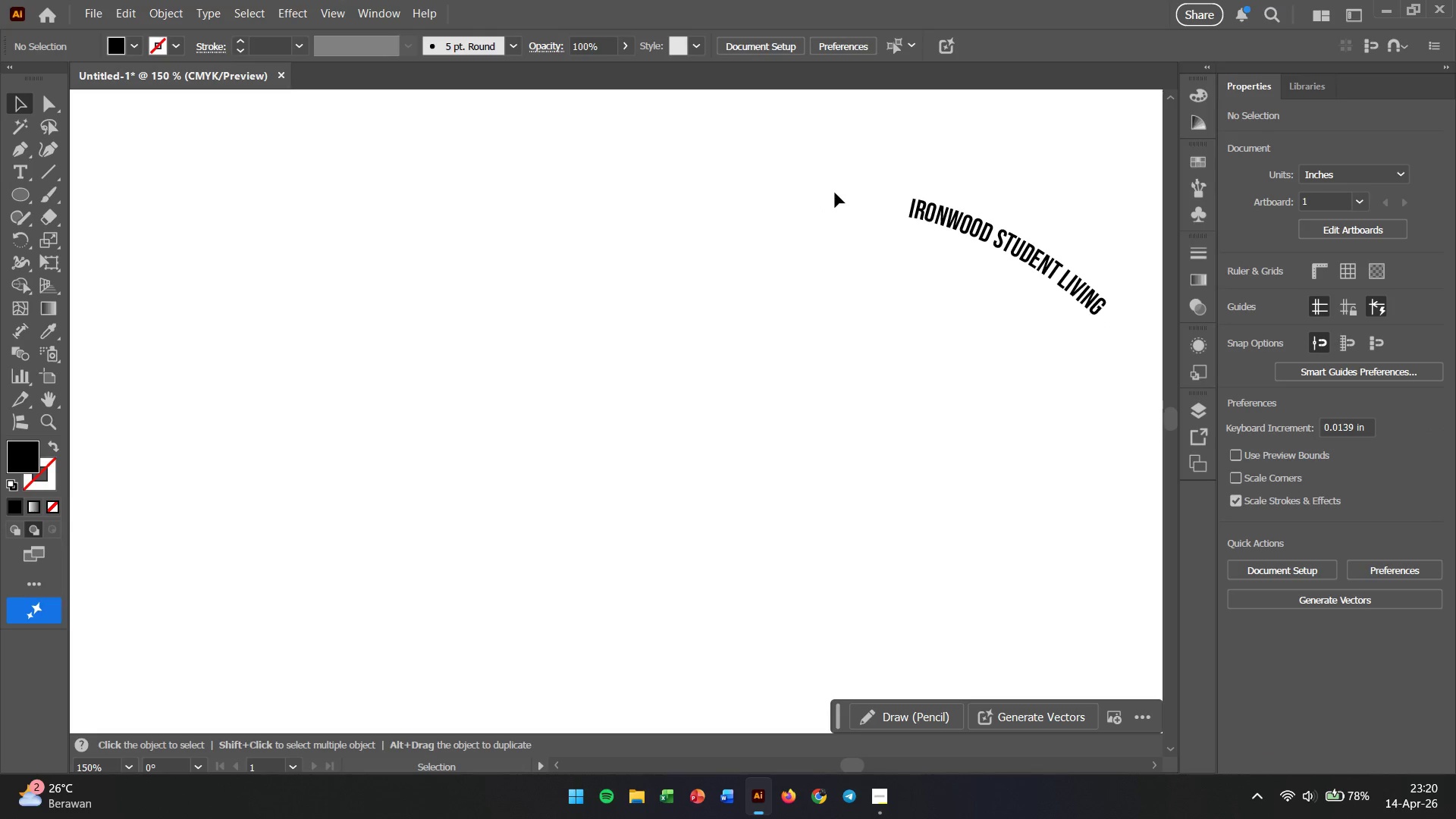 
left_click([859, 193])
 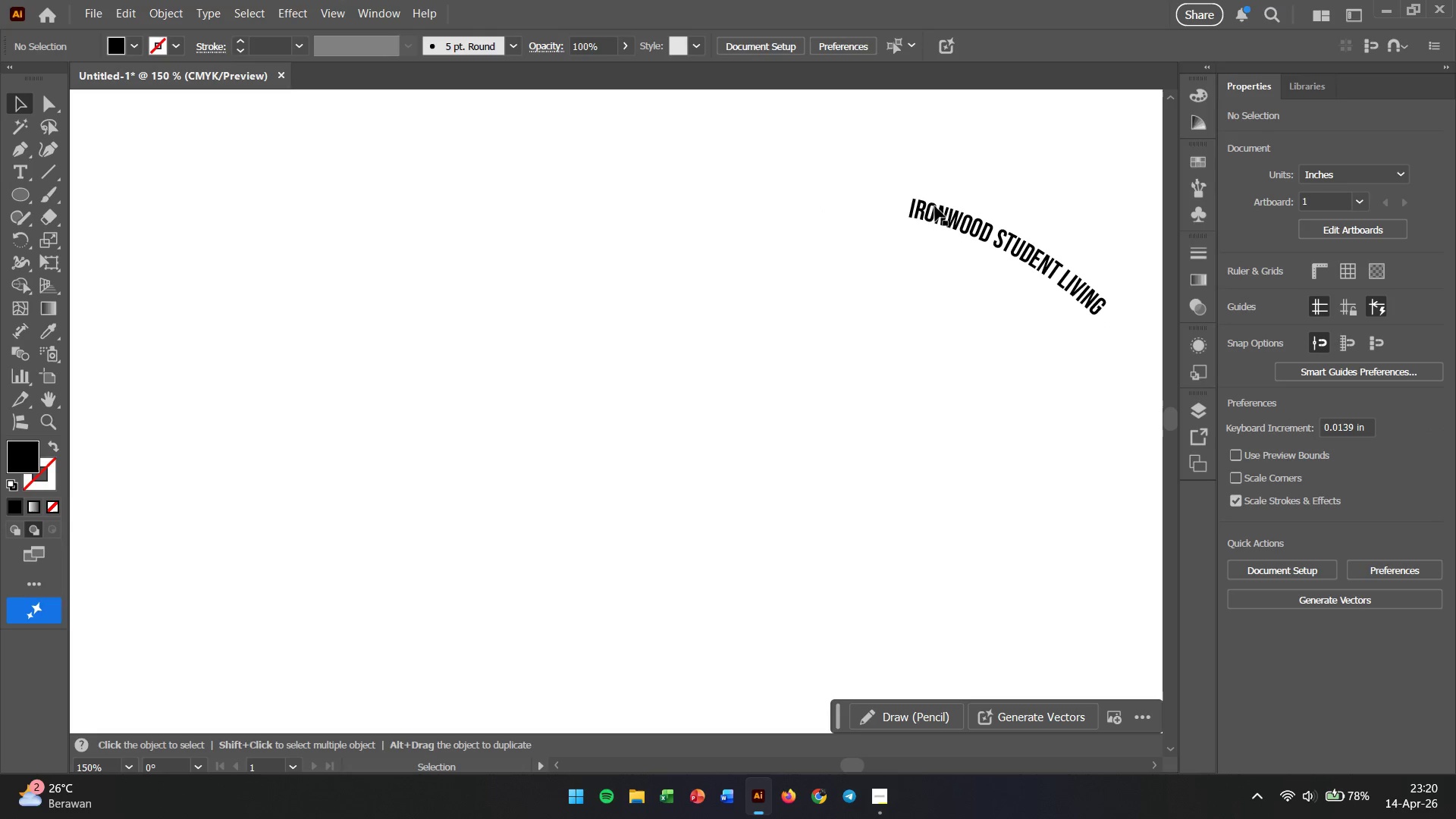 
left_click([943, 209])
 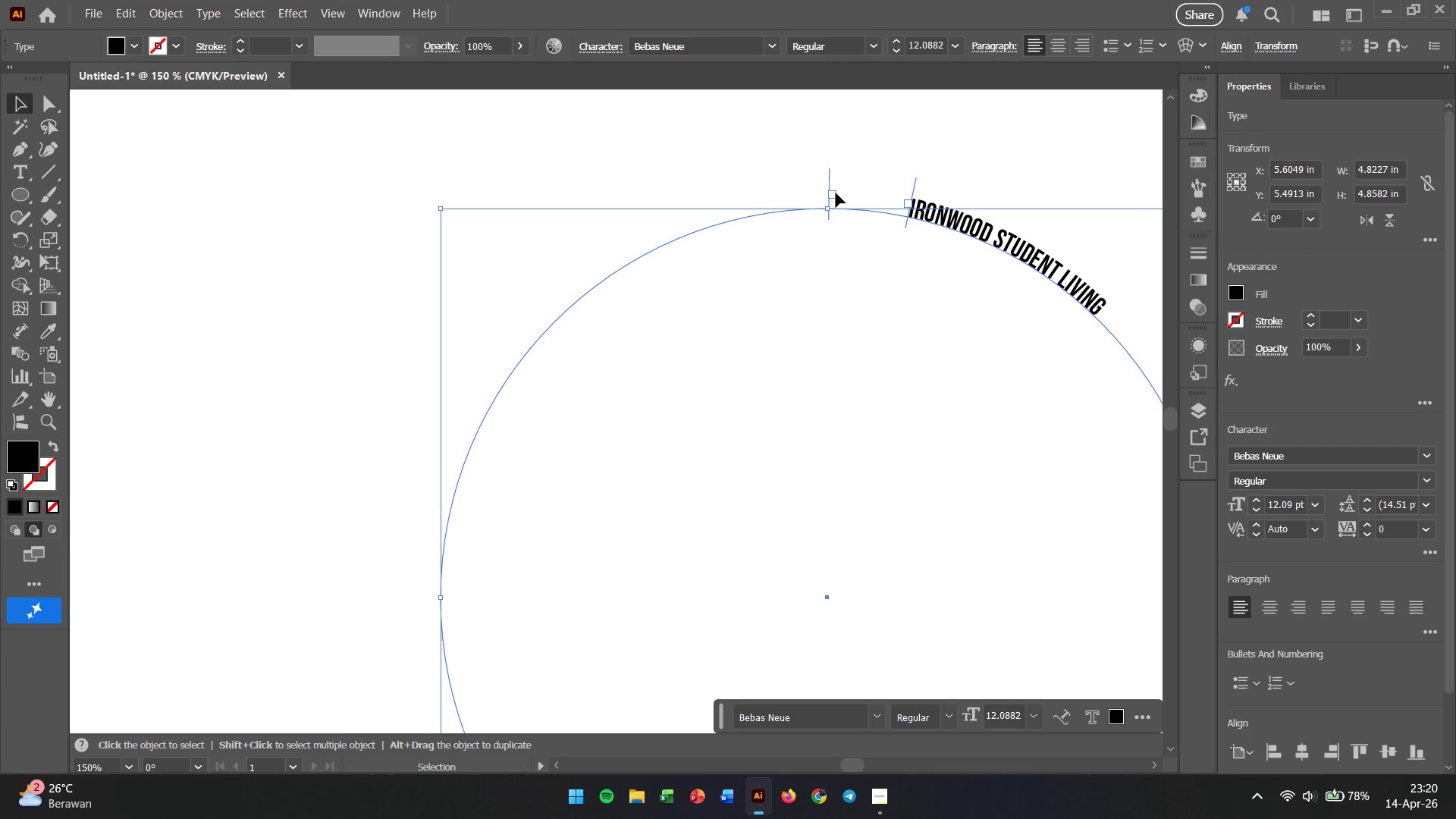 
left_click_drag(start_coordinate=[833, 193], to_coordinate=[1006, 235])
 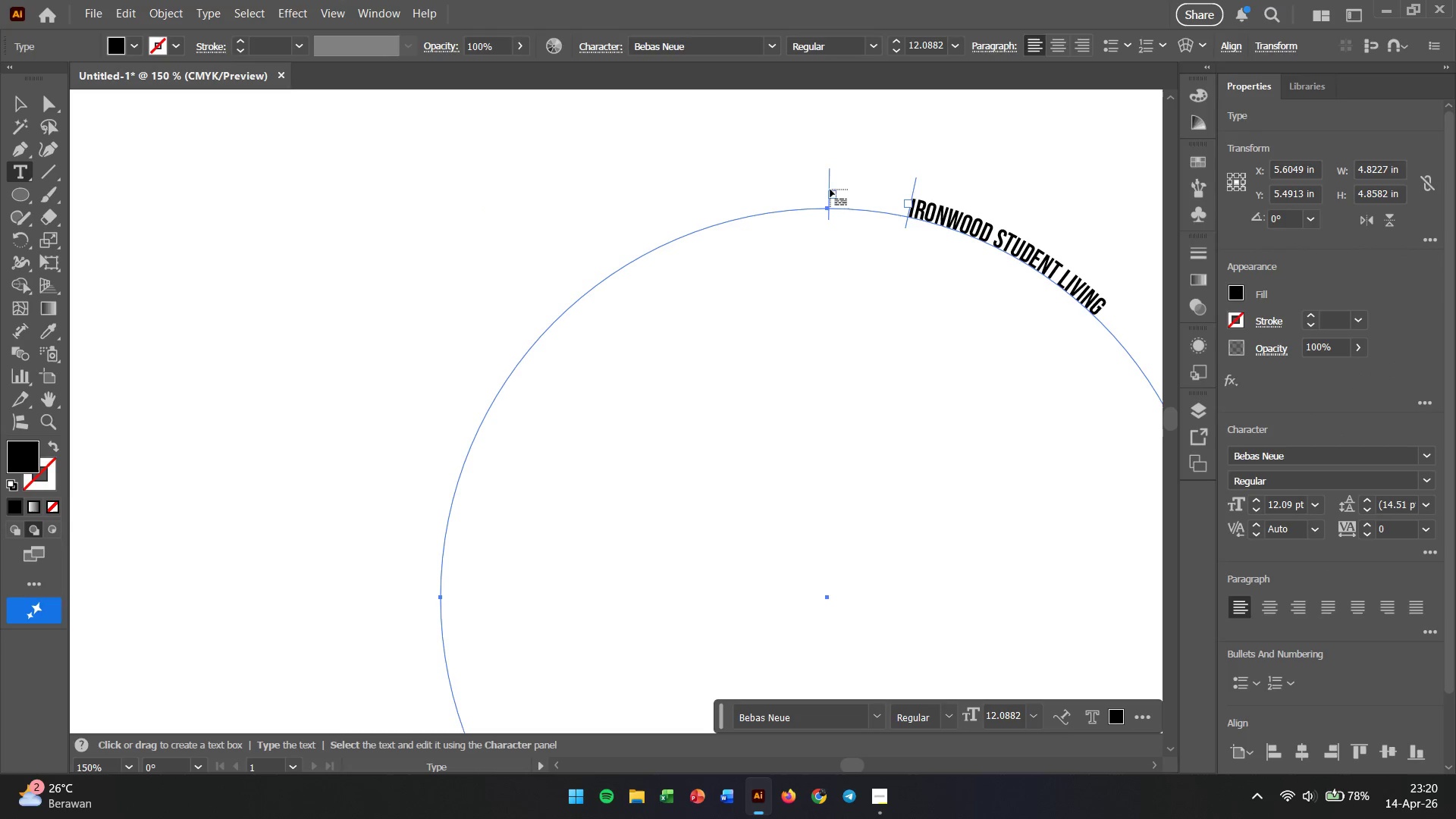 
left_click_drag(start_coordinate=[833, 197], to_coordinate=[595, 274])
 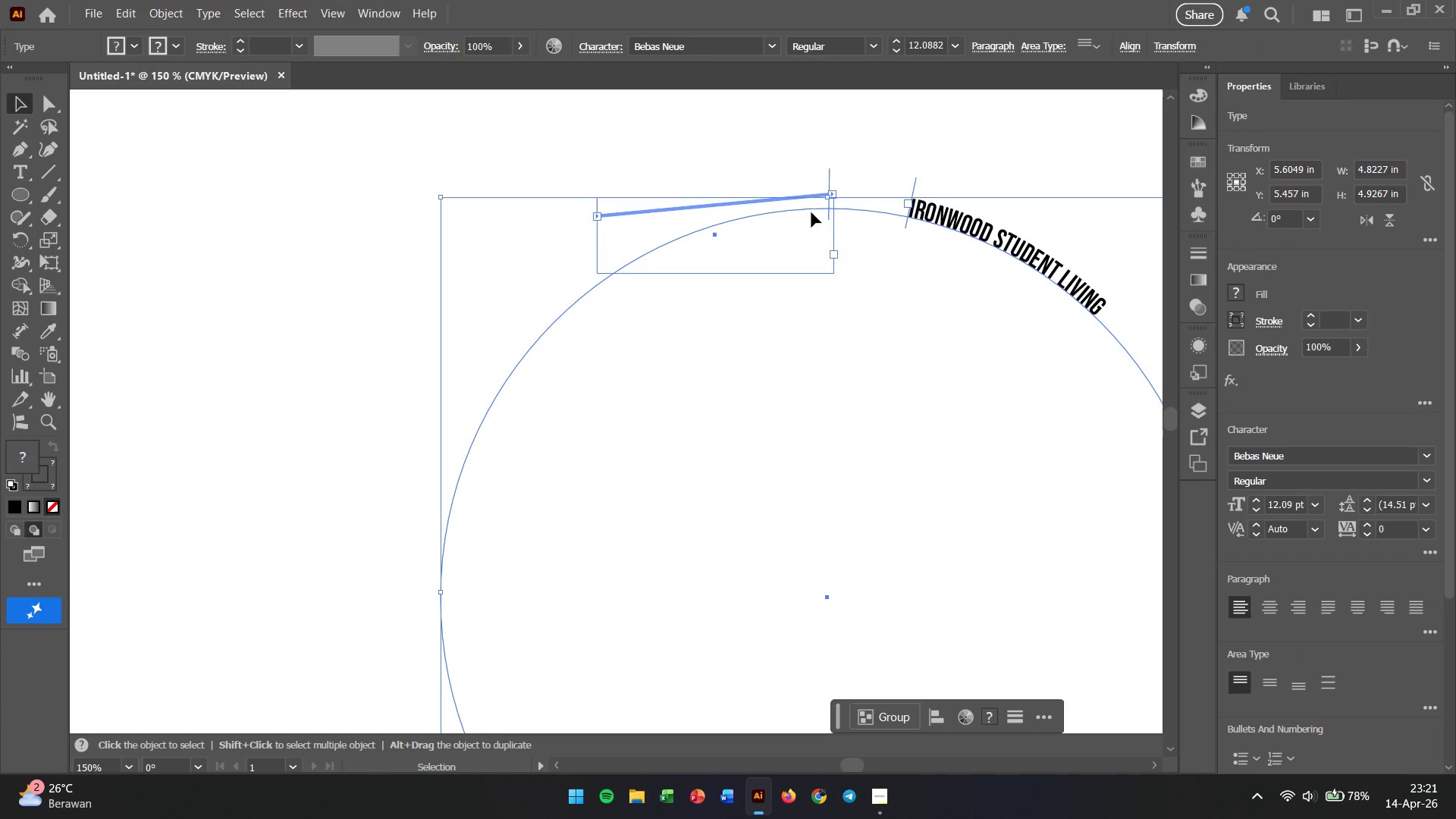 
key(Control+ControlLeft)
 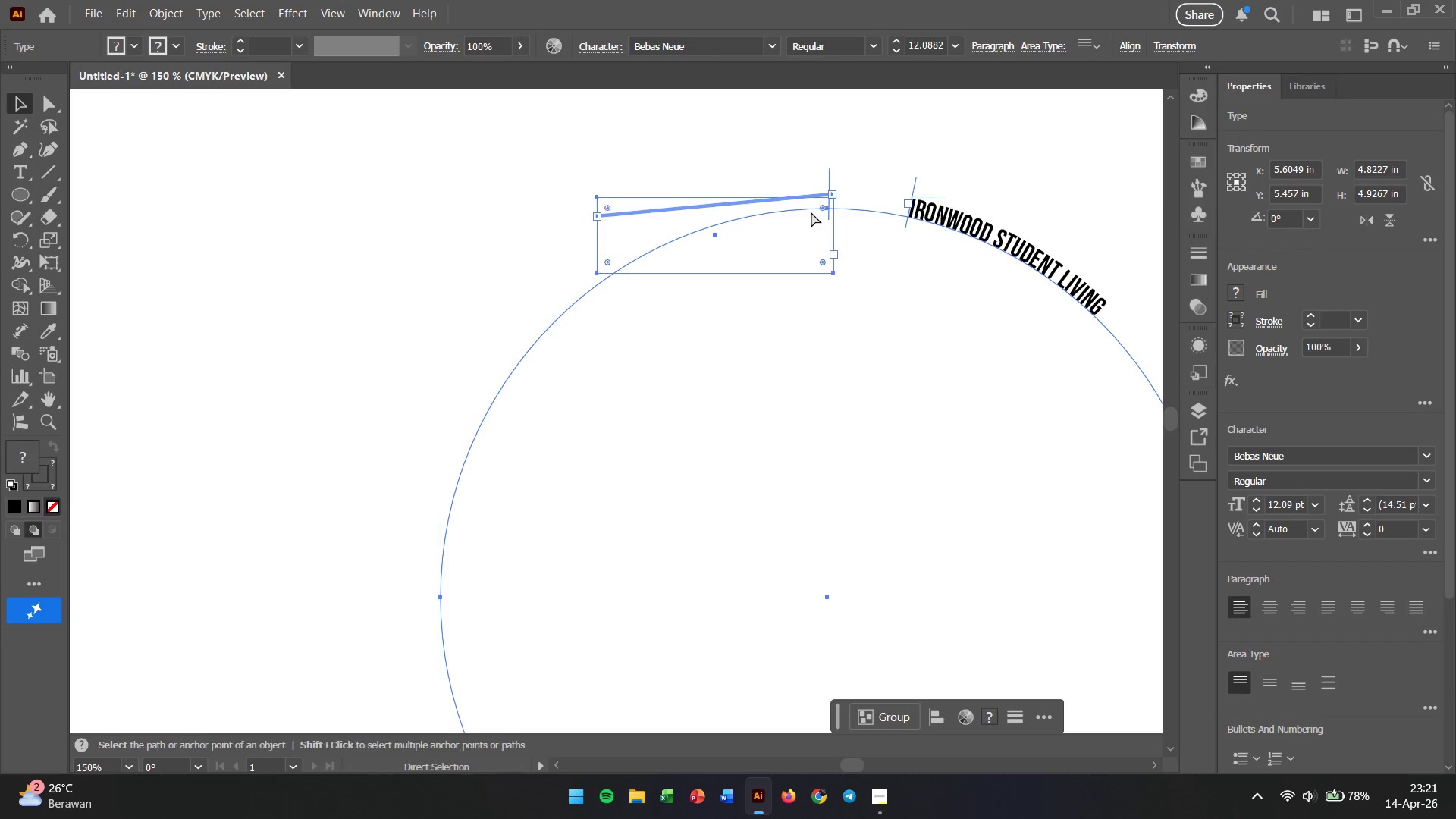 
key(Control+Z)
 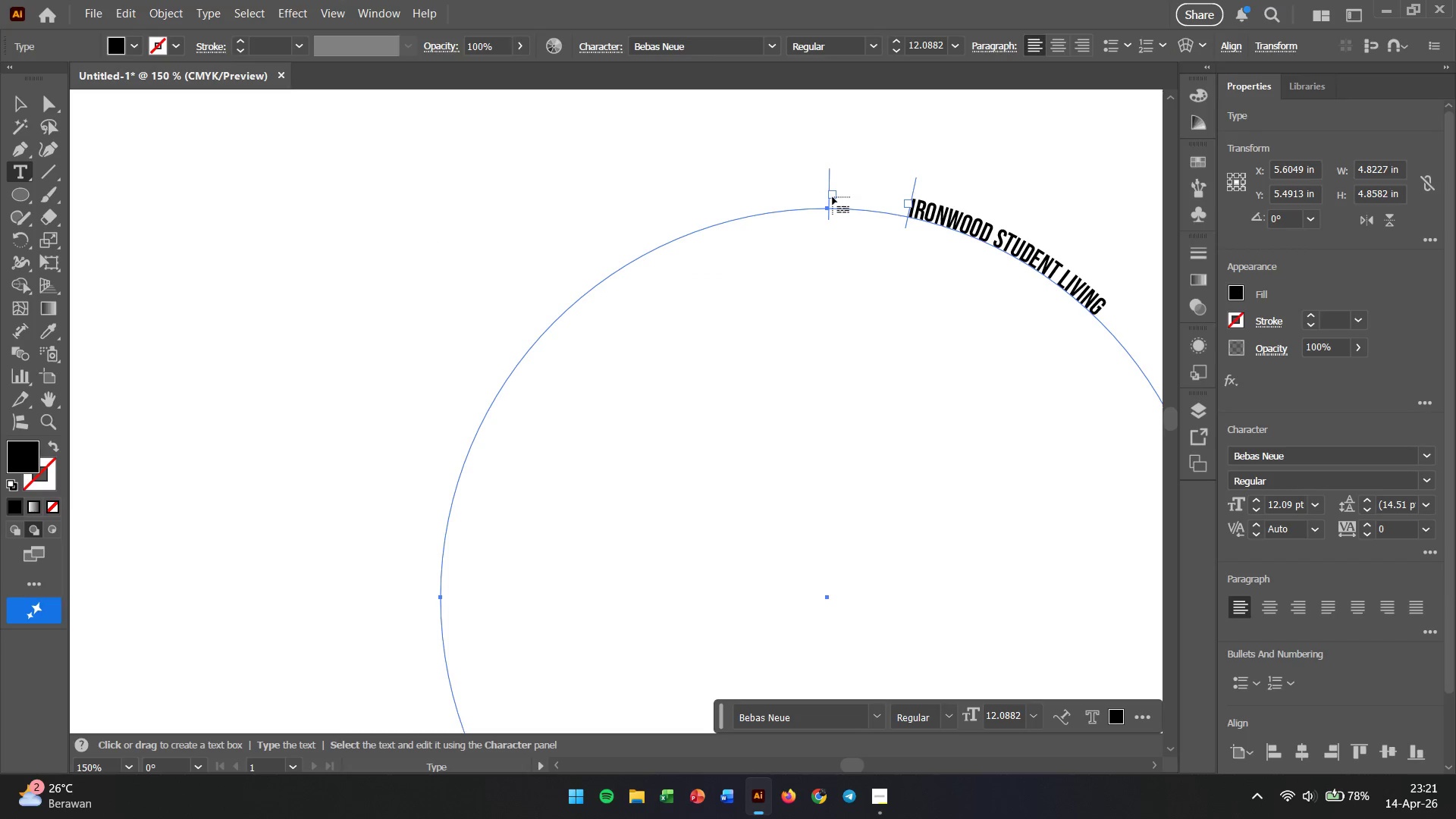 
left_click([833, 195])
 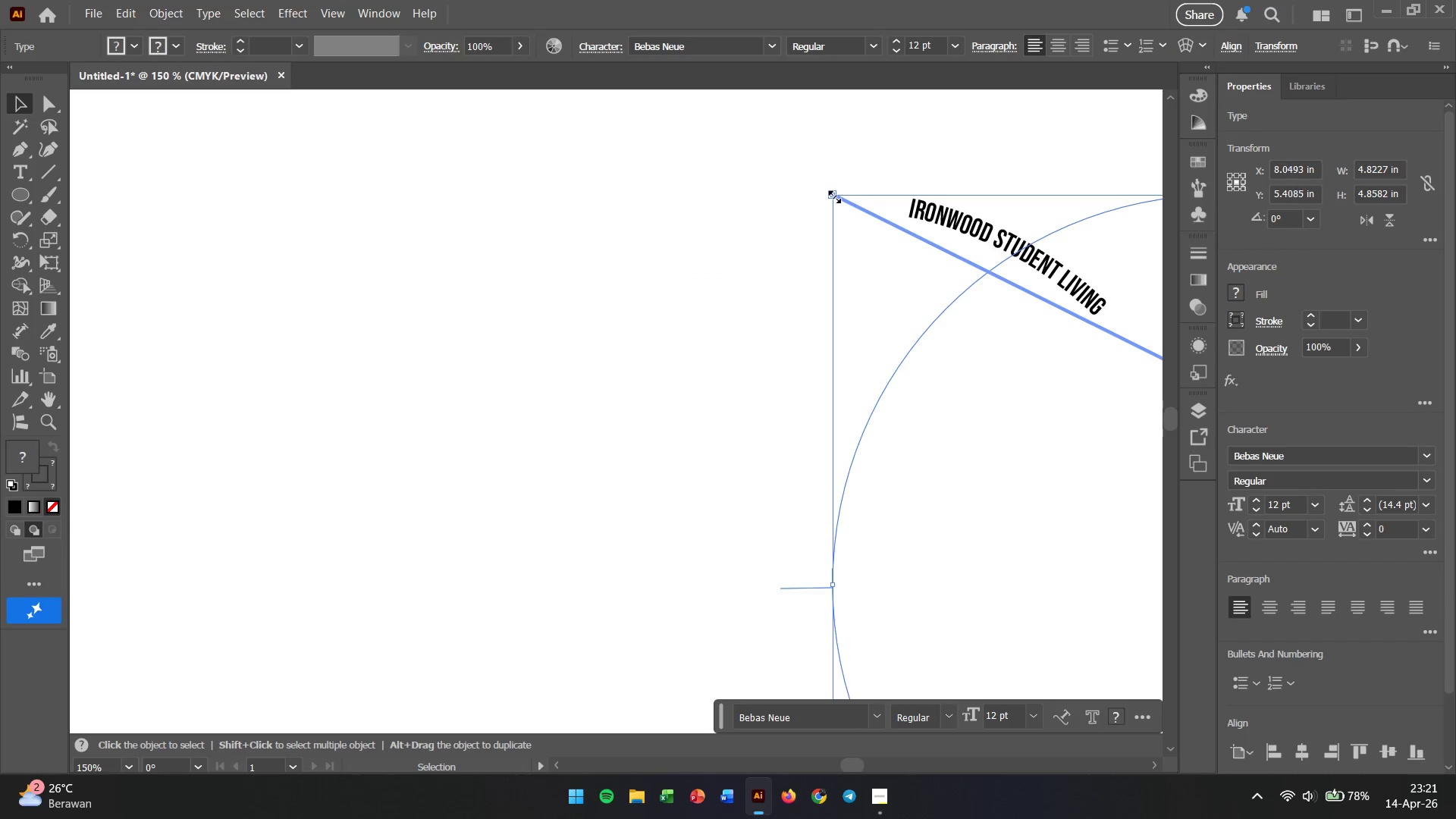 
key(Control+ControlLeft)
 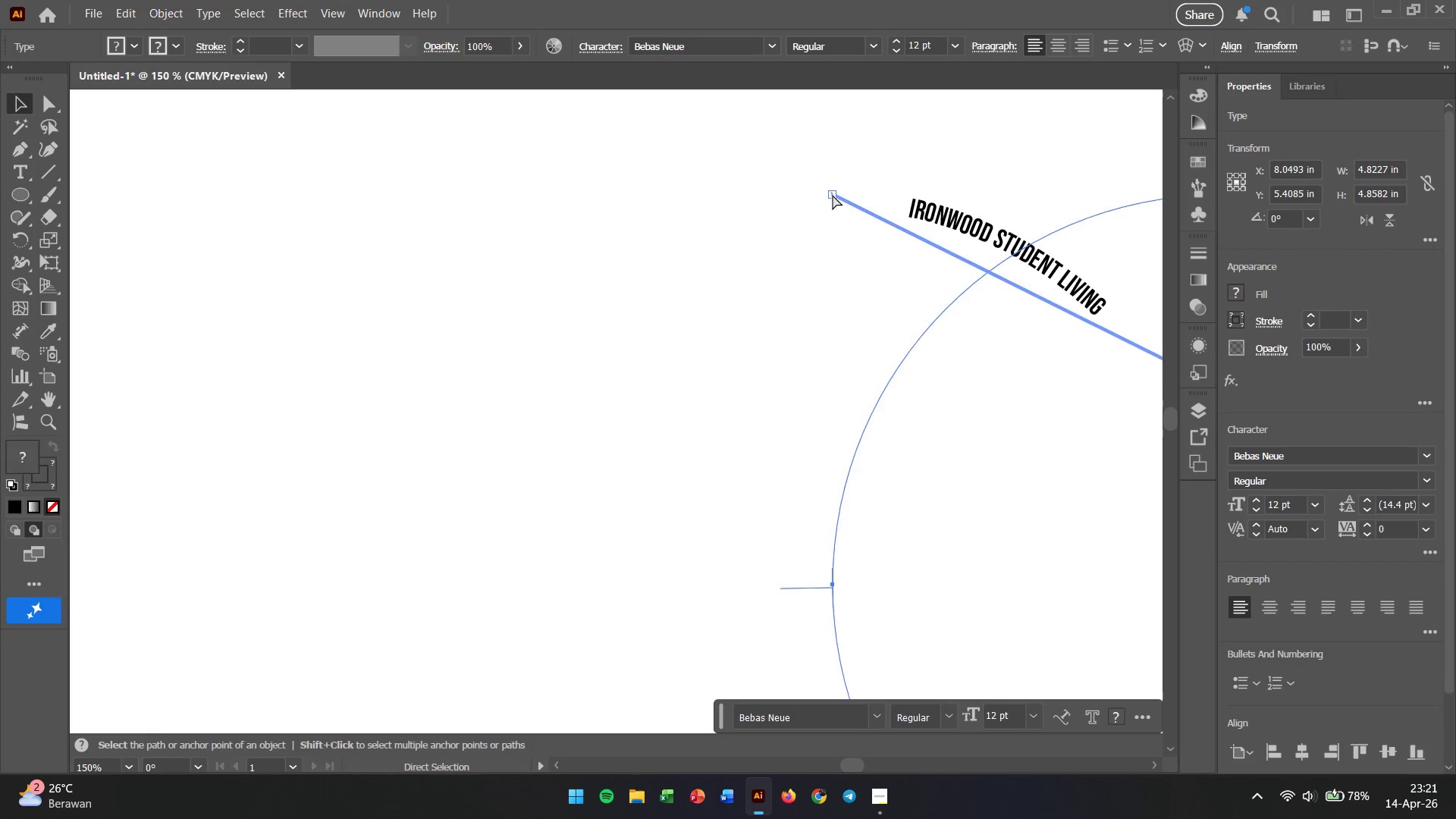 
key(Control+Z)
 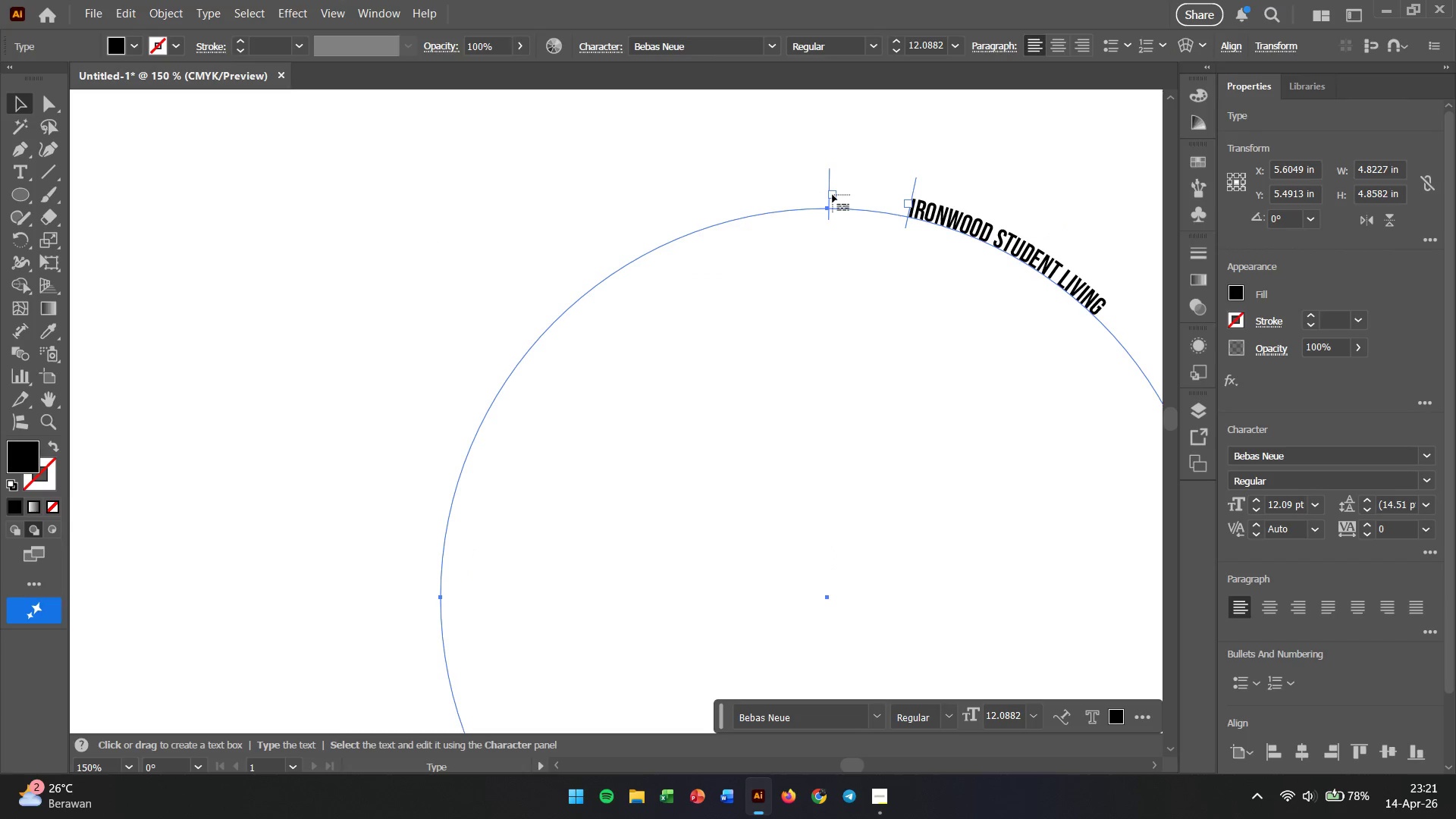 
key(V)
 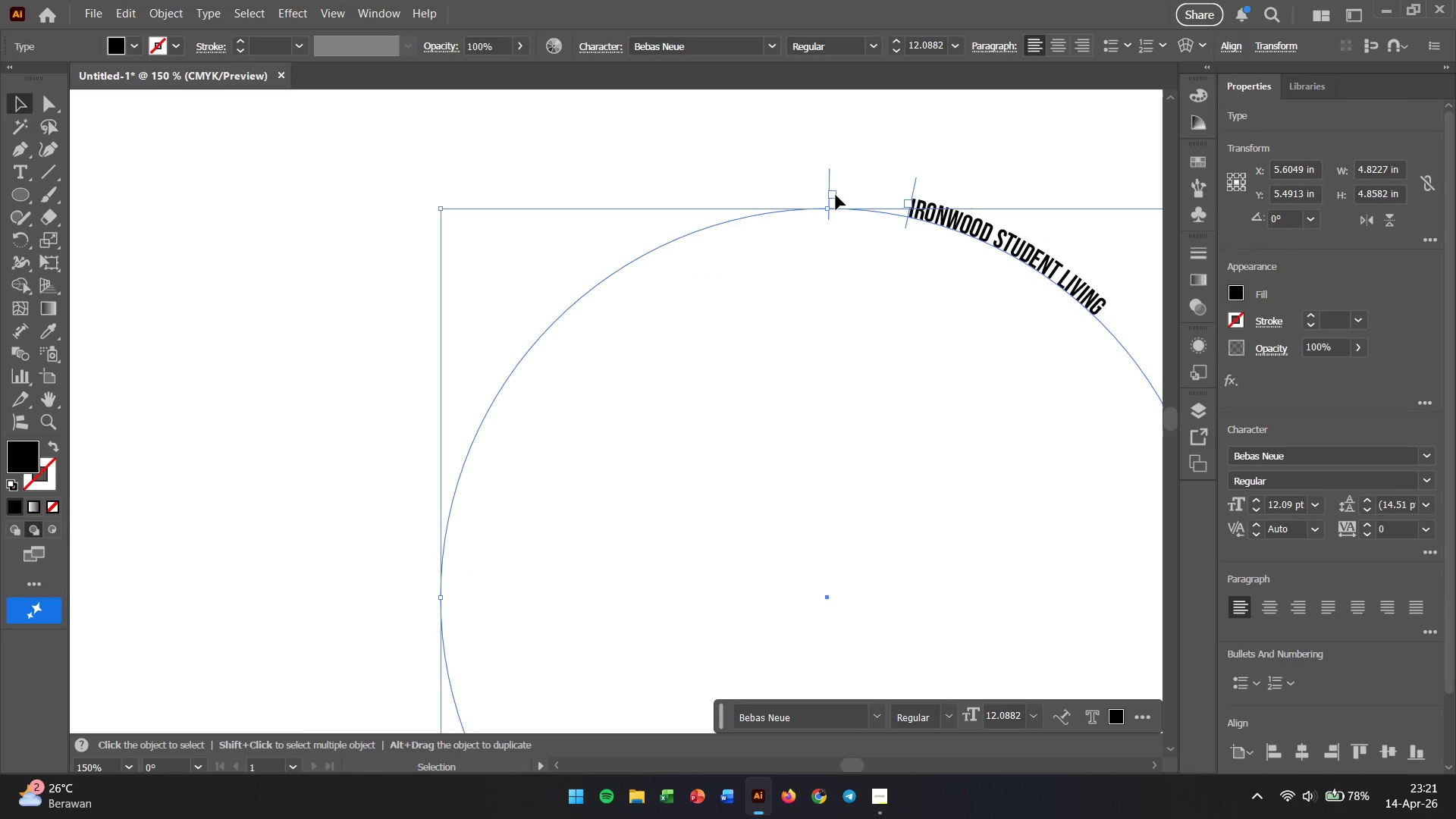 
left_click_drag(start_coordinate=[836, 195], to_coordinate=[823, 154])
 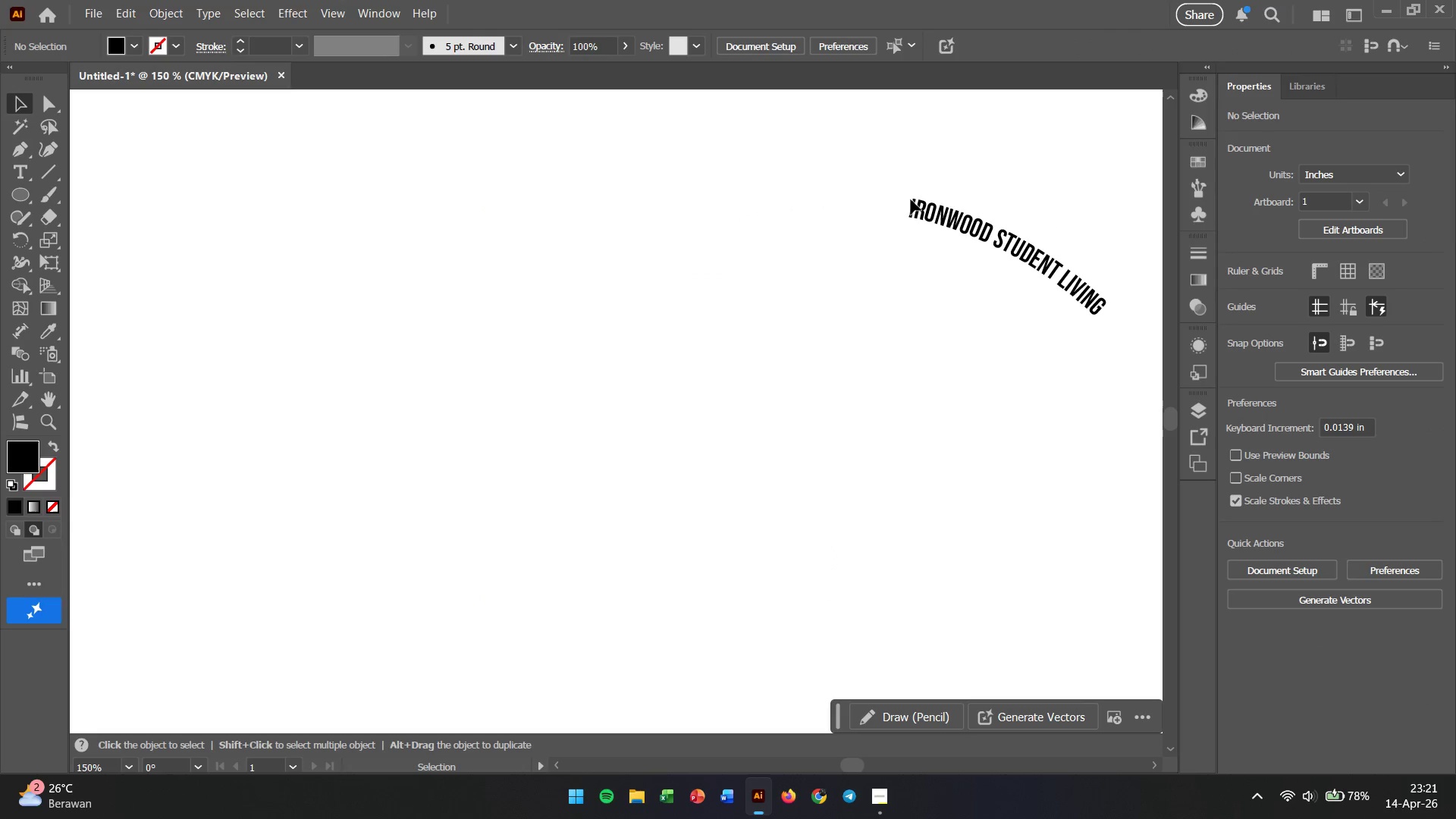 
left_click_drag(start_coordinate=[939, 210], to_coordinate=[730, 190])
 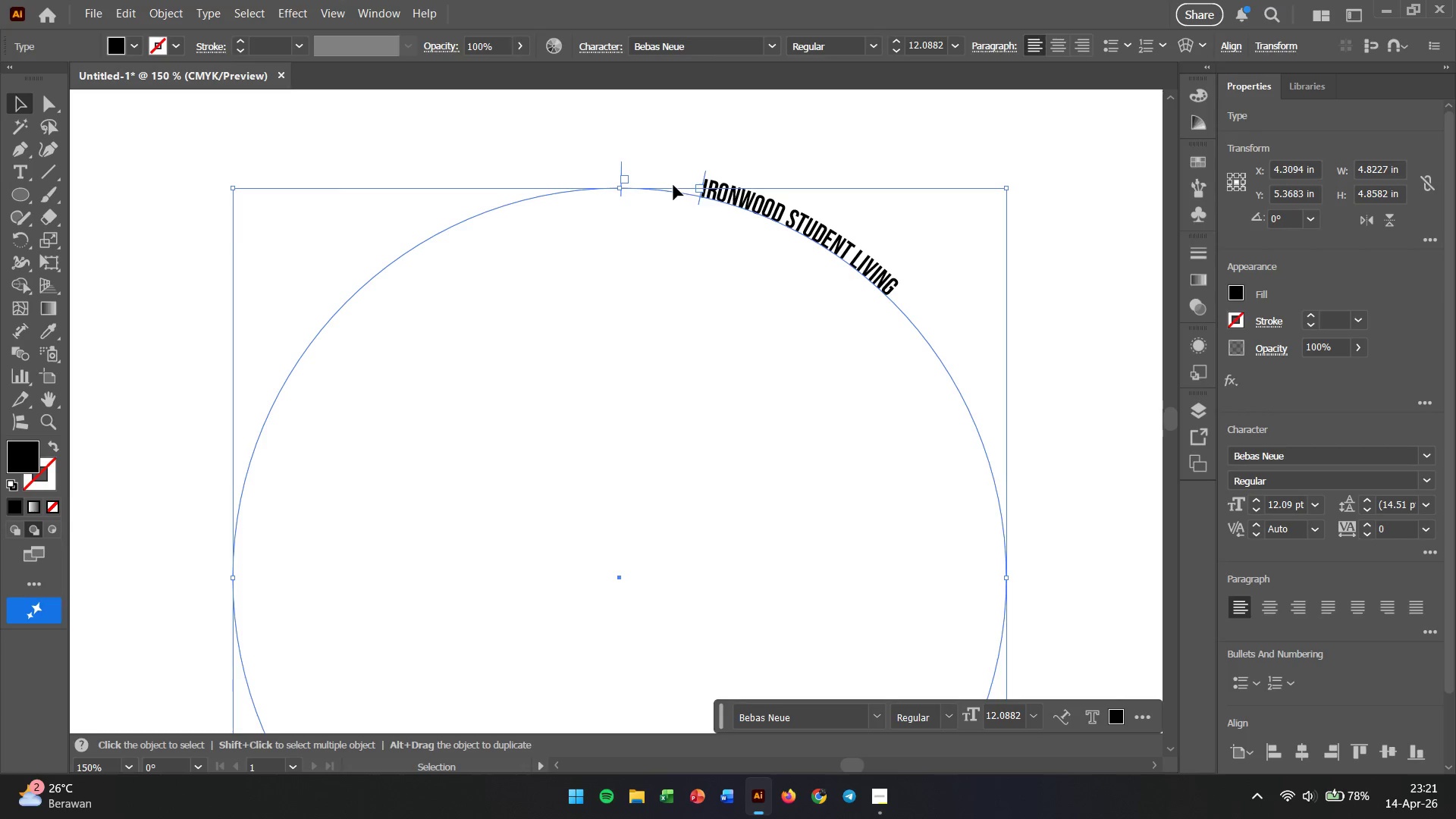 
scroll: coordinate [725, 264], scroll_direction: up, amount: 4.0
 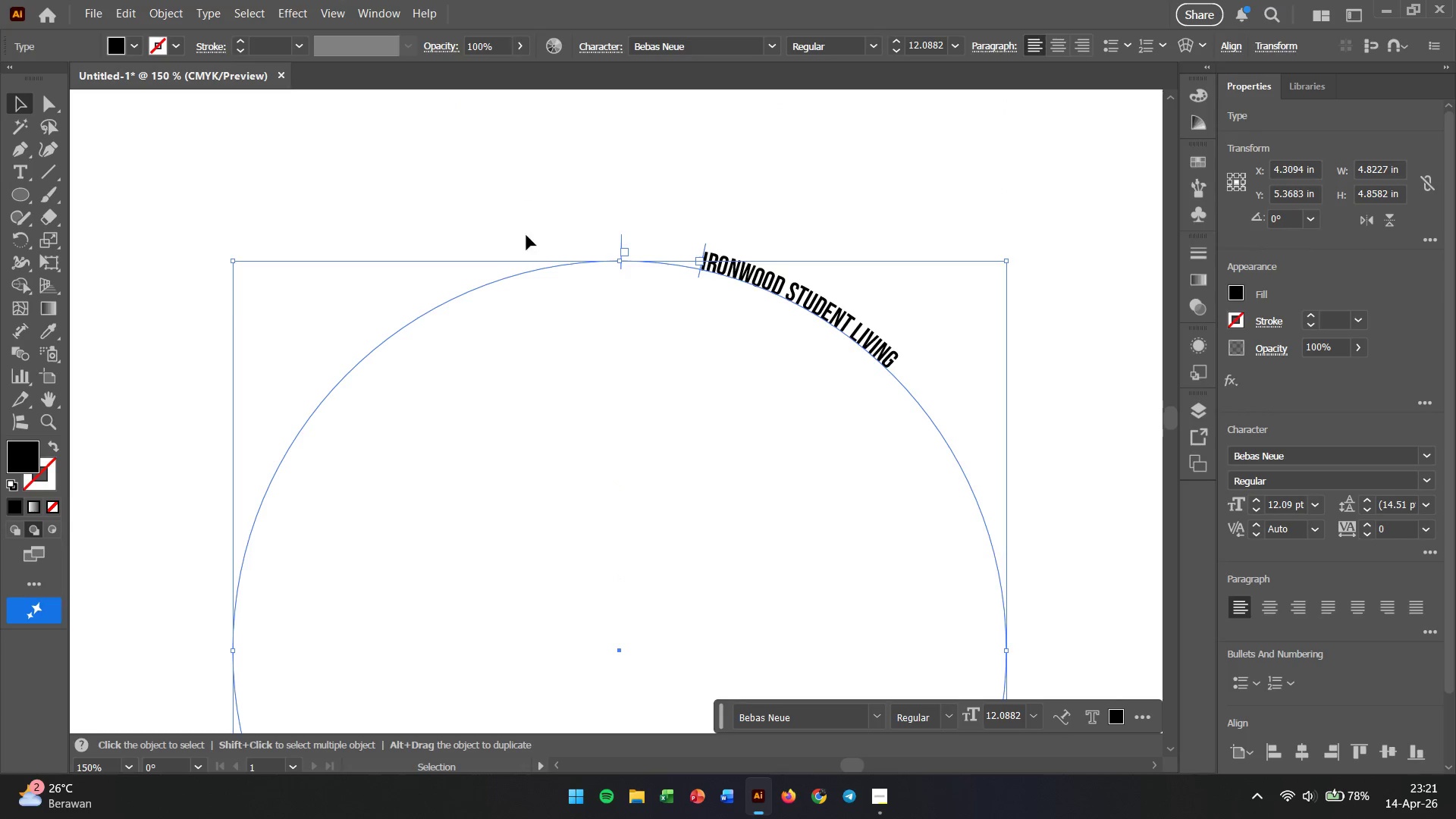 
left_click([579, 213])
 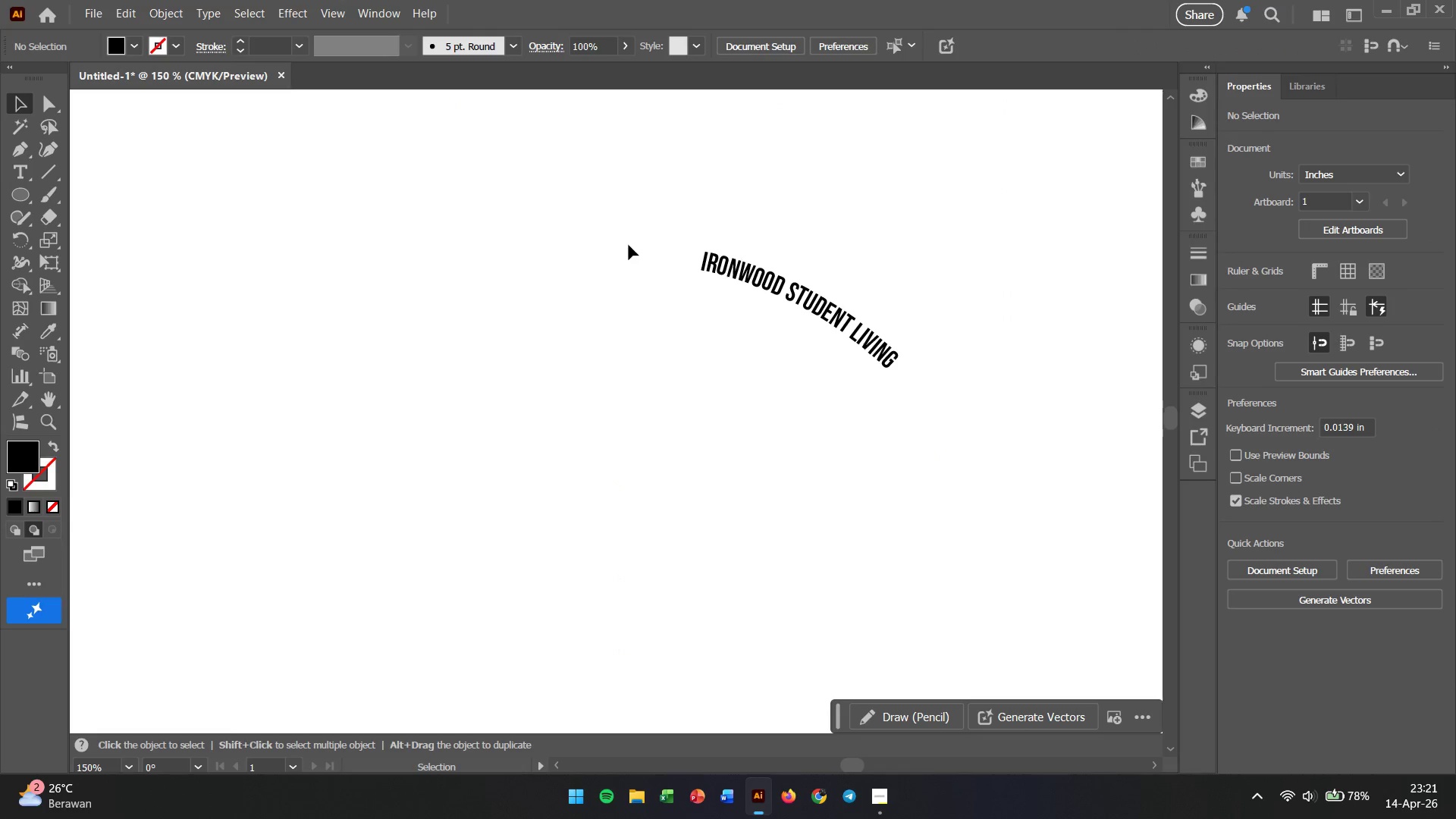 
double_click([638, 290])
 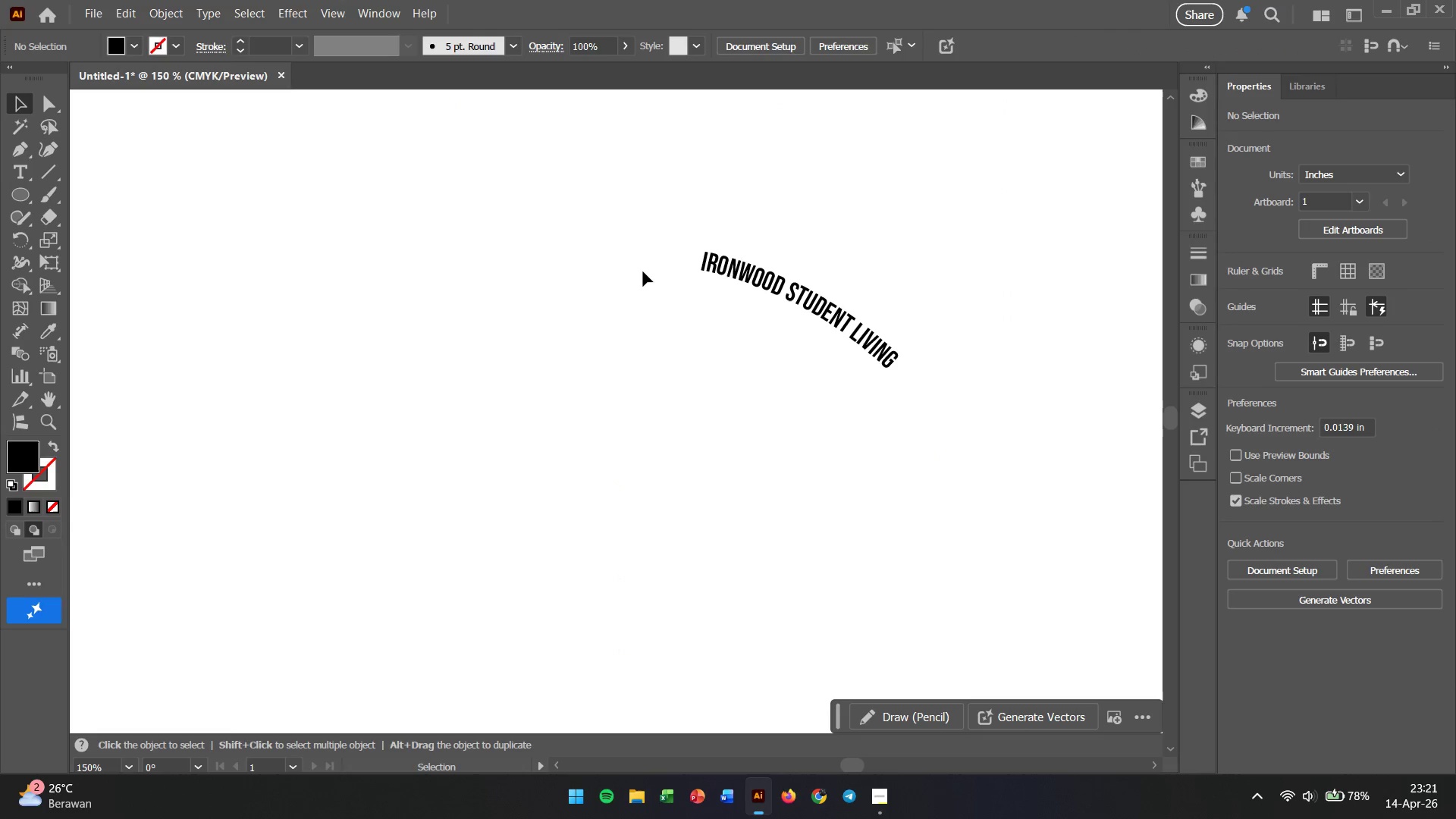 
triple_click([643, 271])
 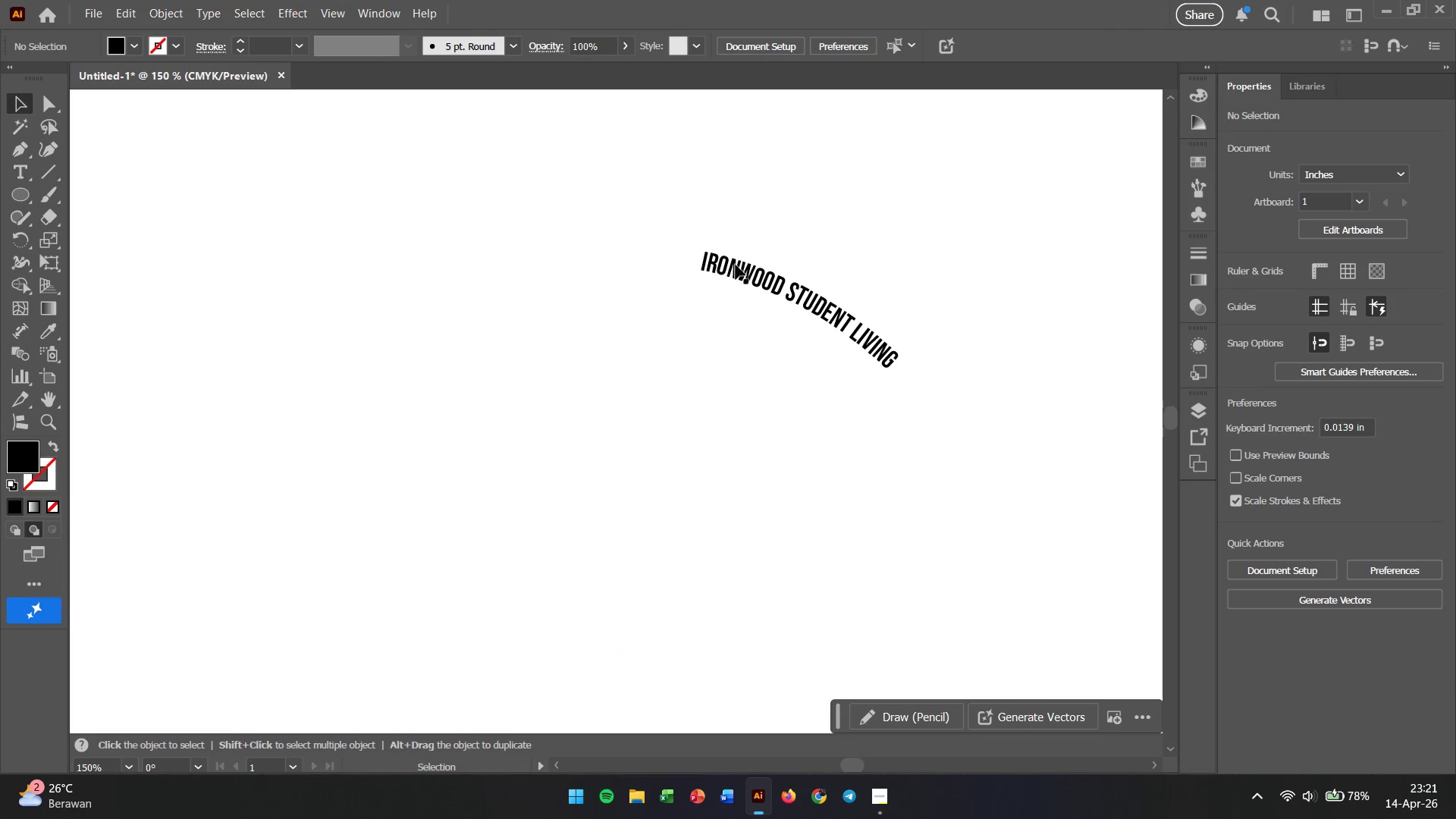 
triple_click([754, 263])
 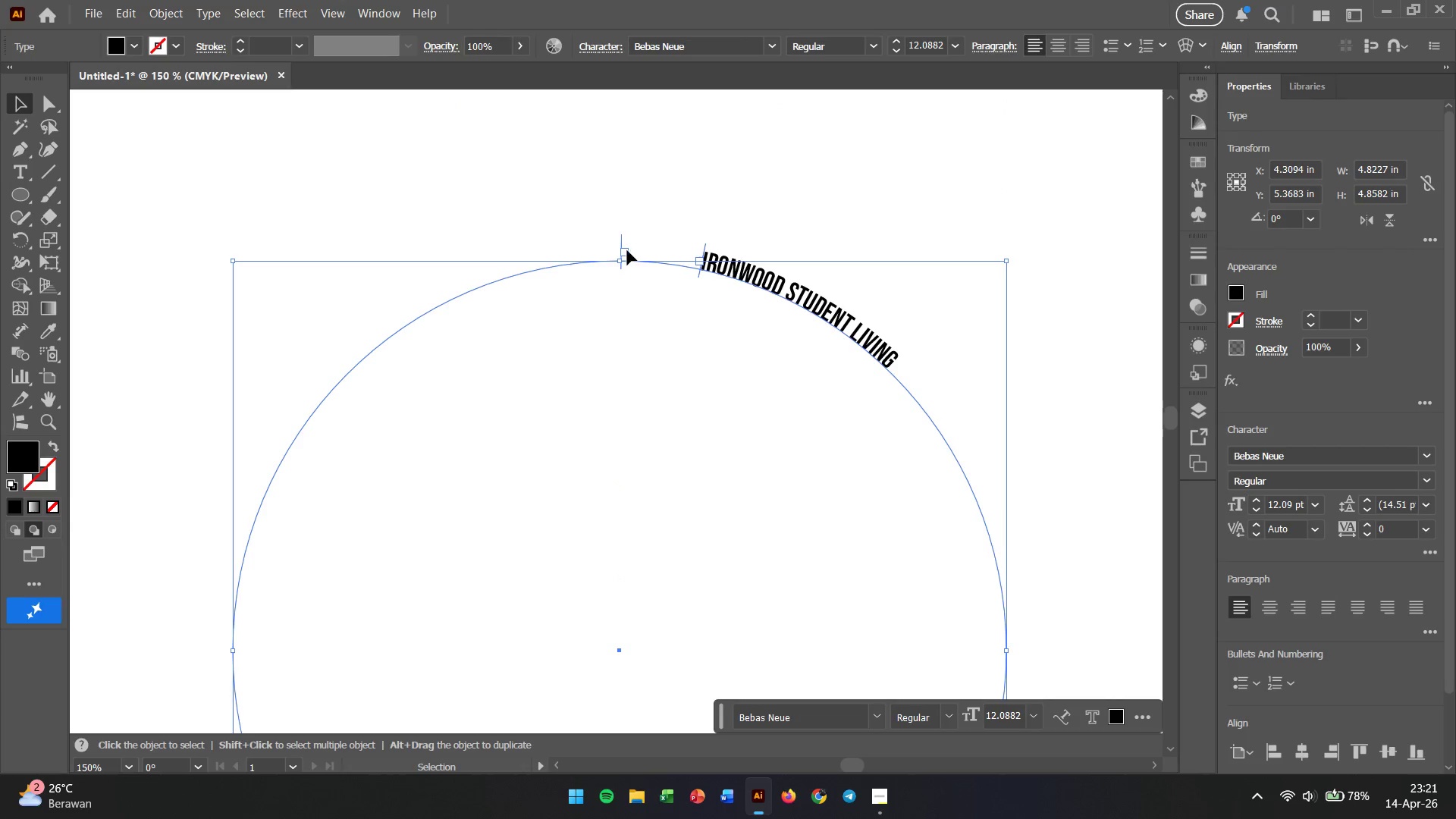 
left_click_drag(start_coordinate=[627, 250], to_coordinate=[626, 255])
 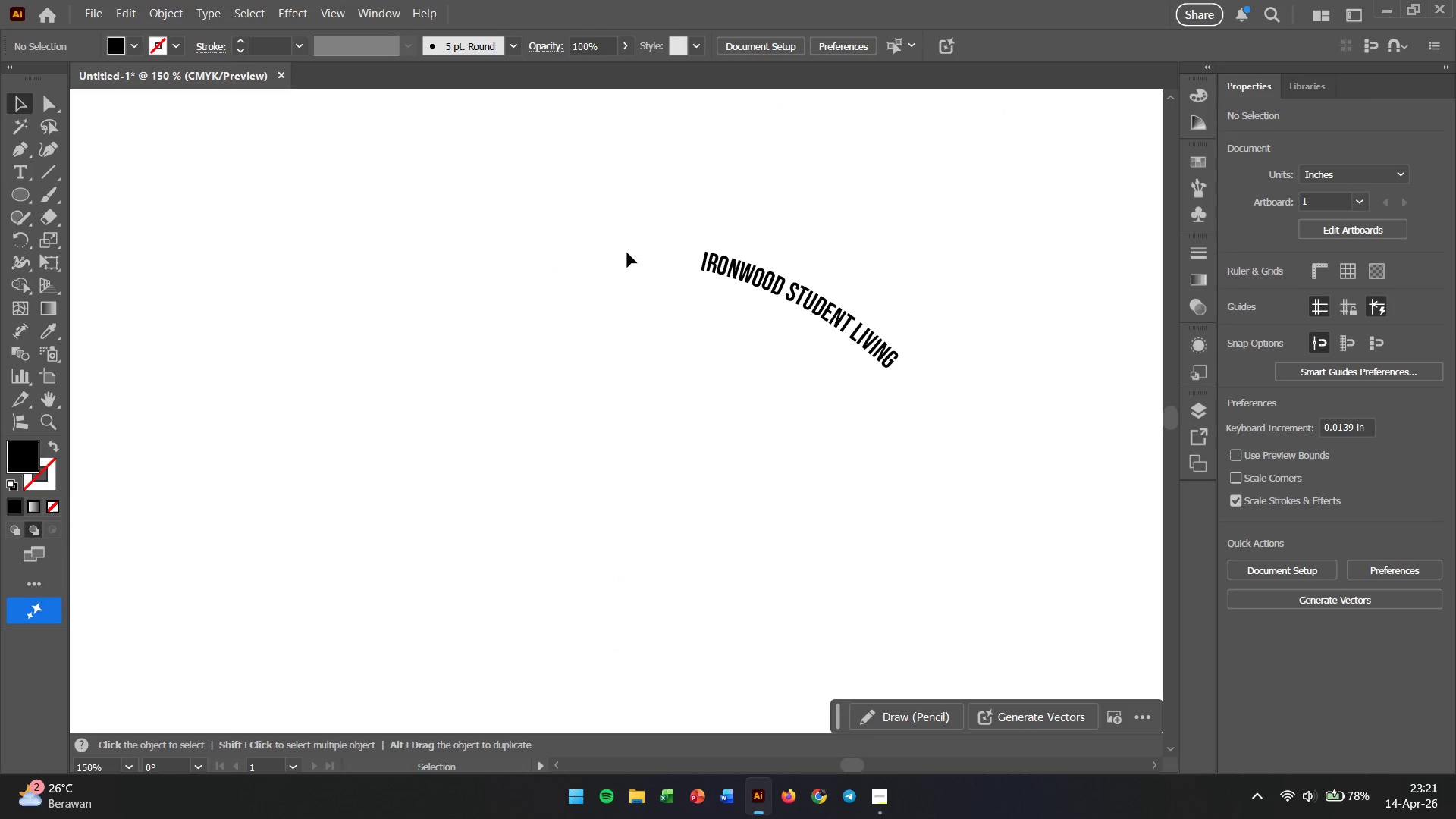 
double_click([648, 254])
 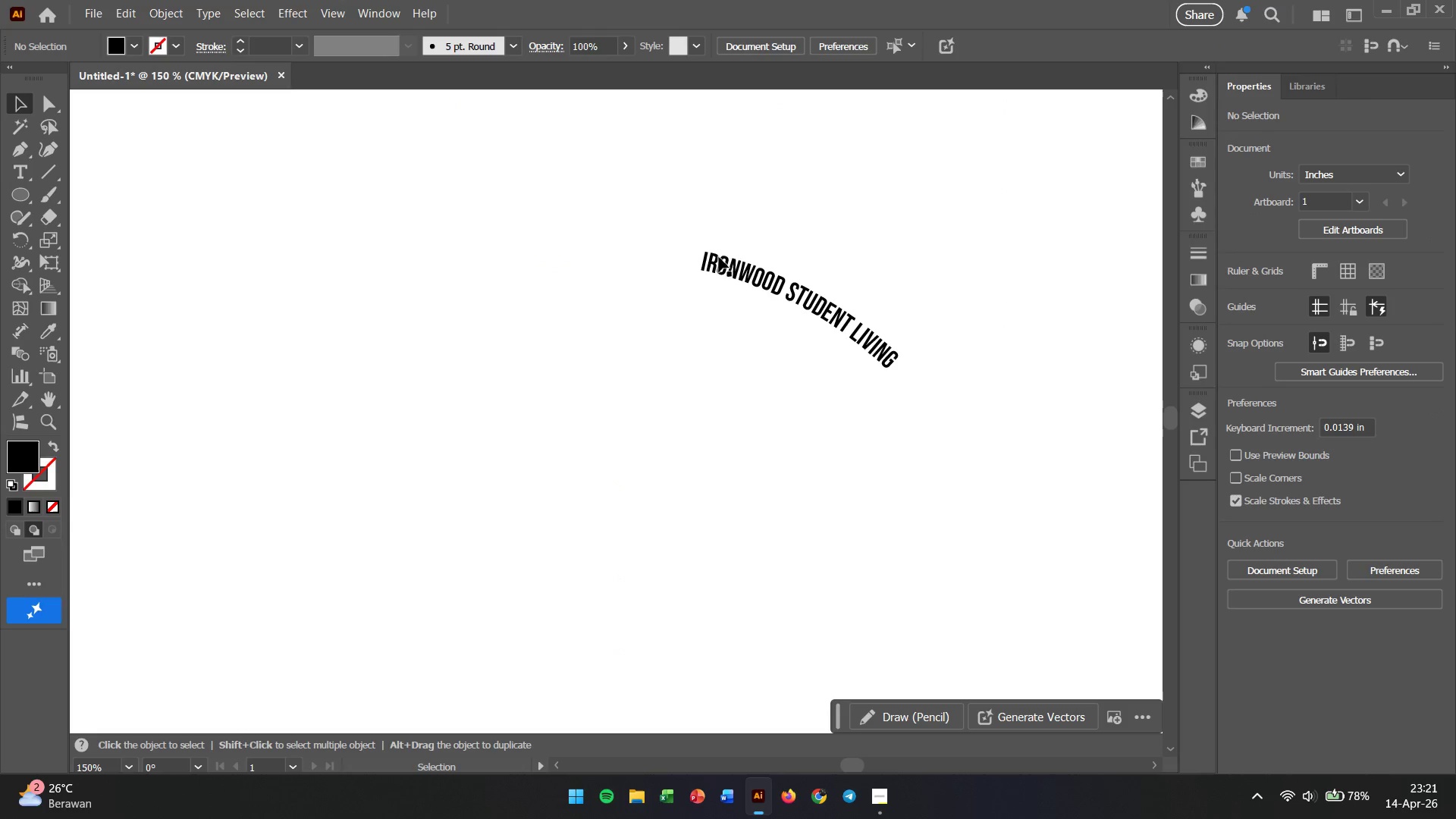 
triple_click([728, 258])
 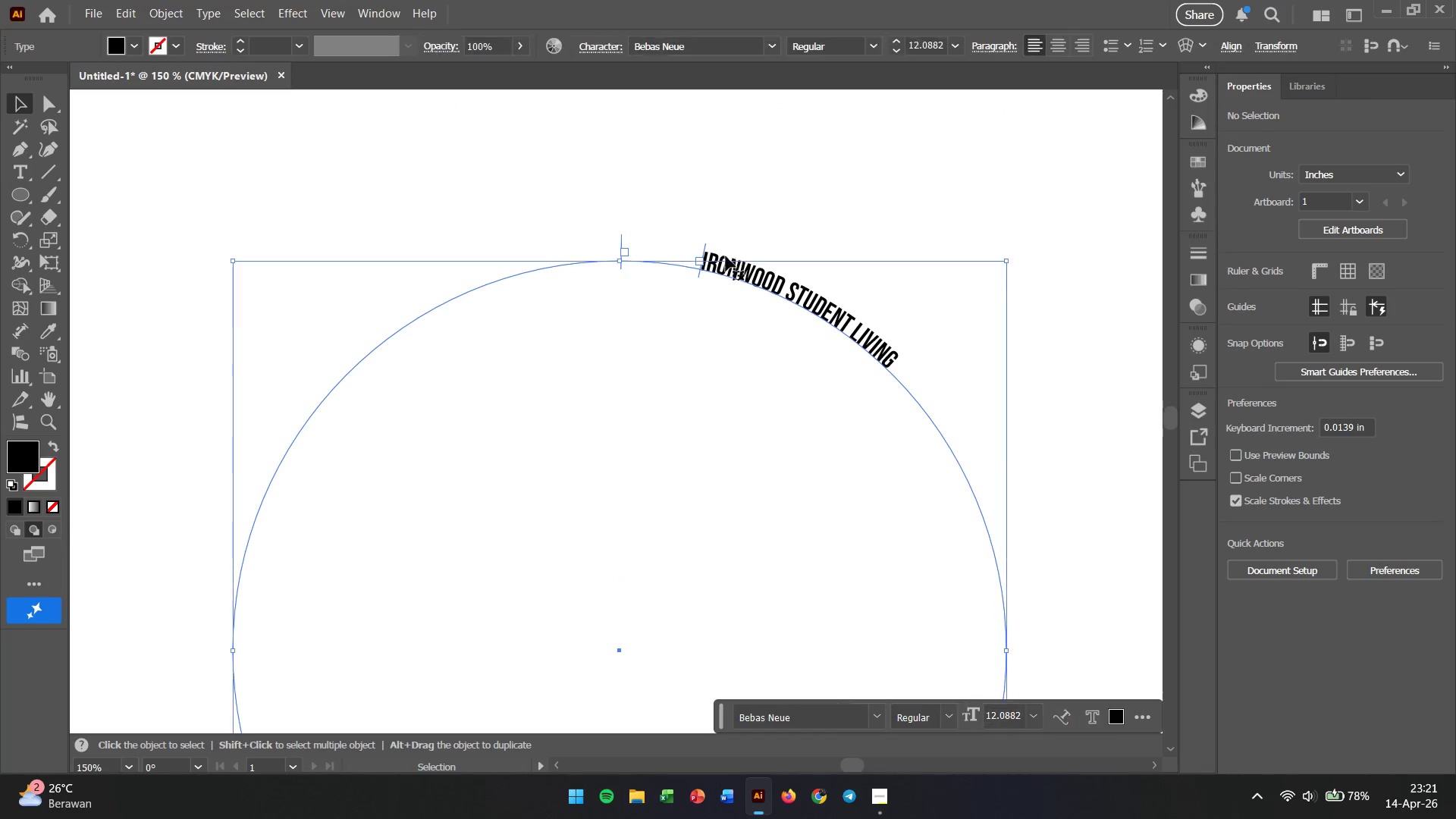 
triple_click([726, 256])
 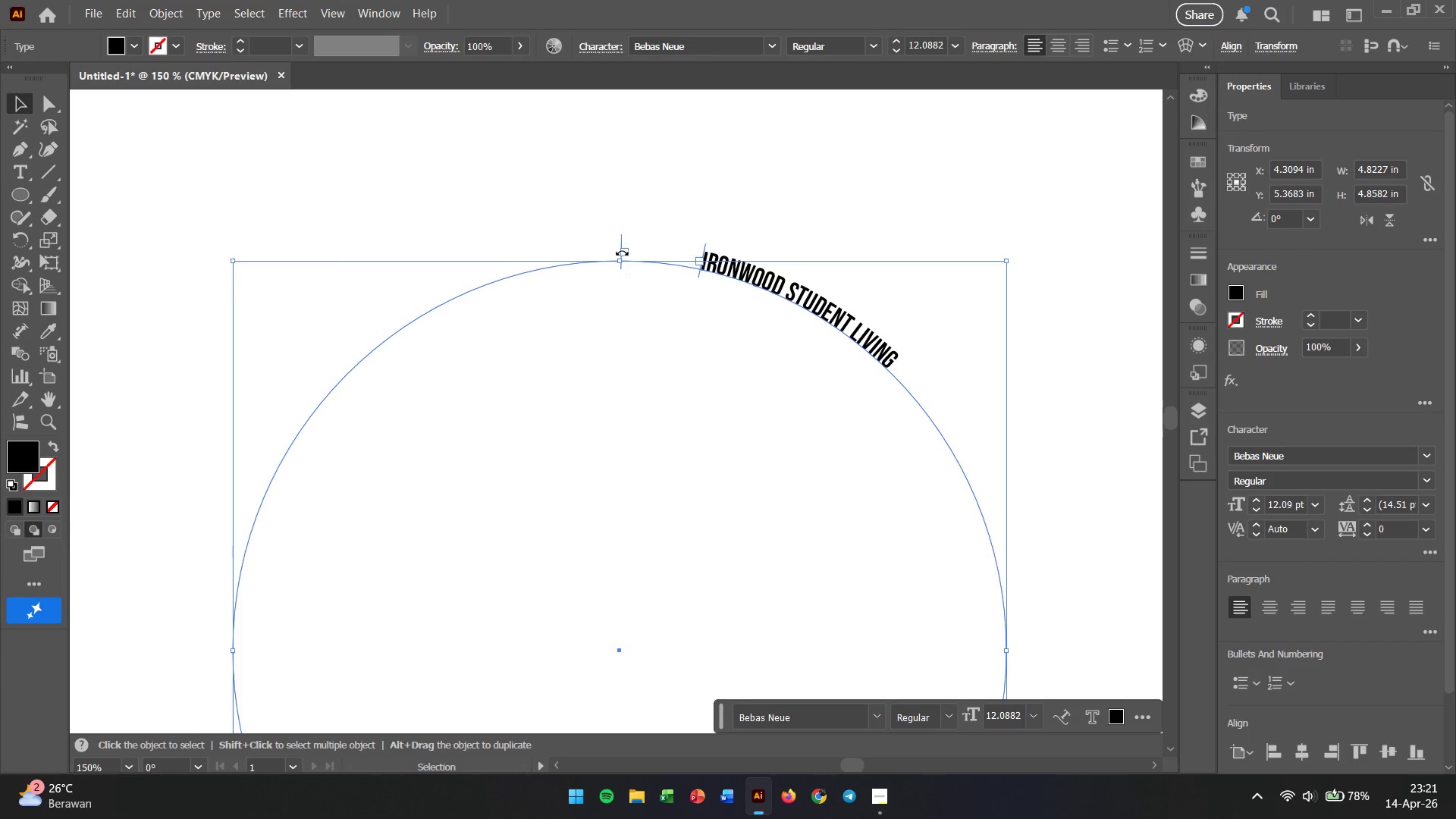 
left_click([623, 248])
 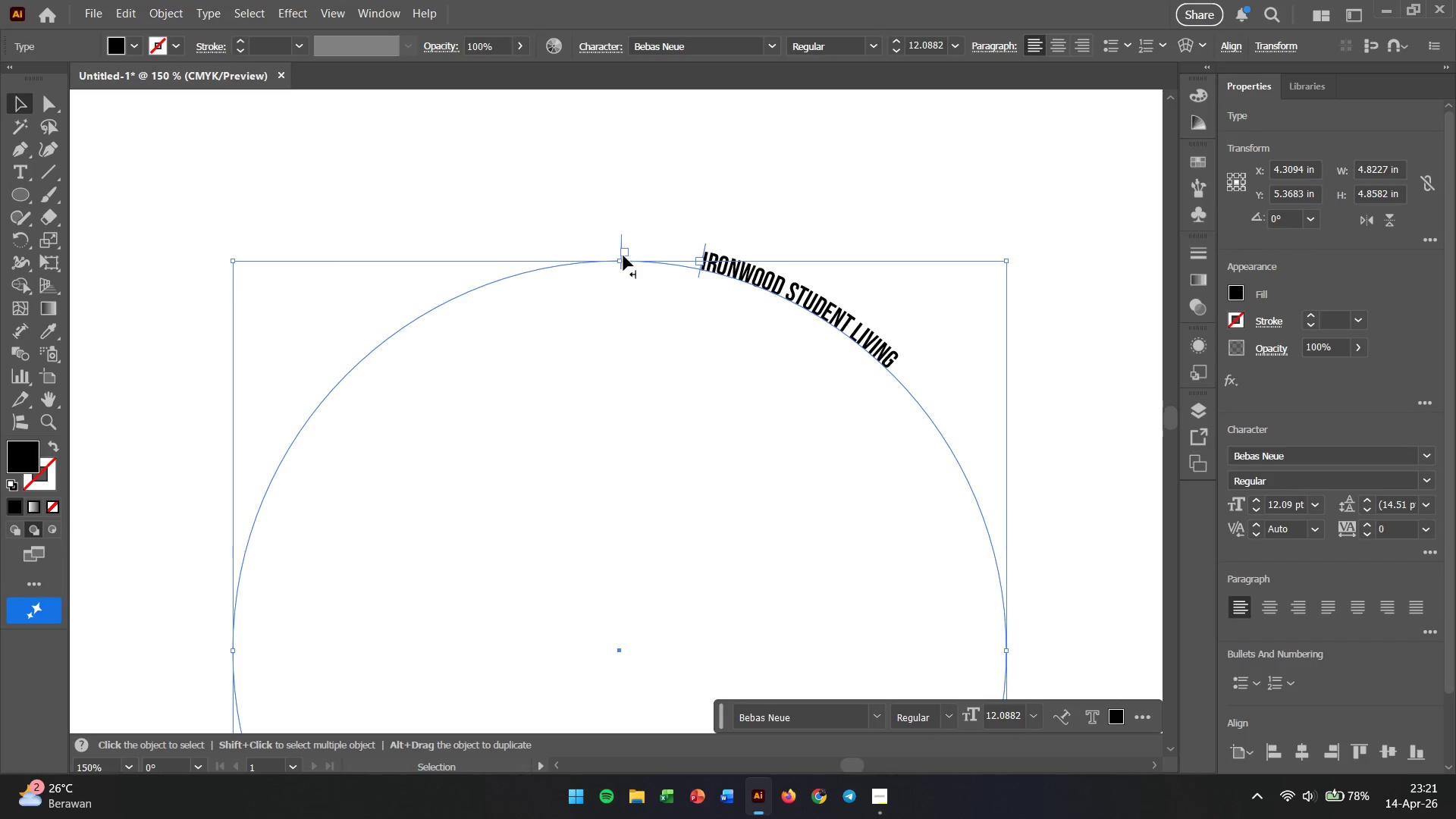 
left_click_drag(start_coordinate=[623, 253], to_coordinate=[384, 340])
 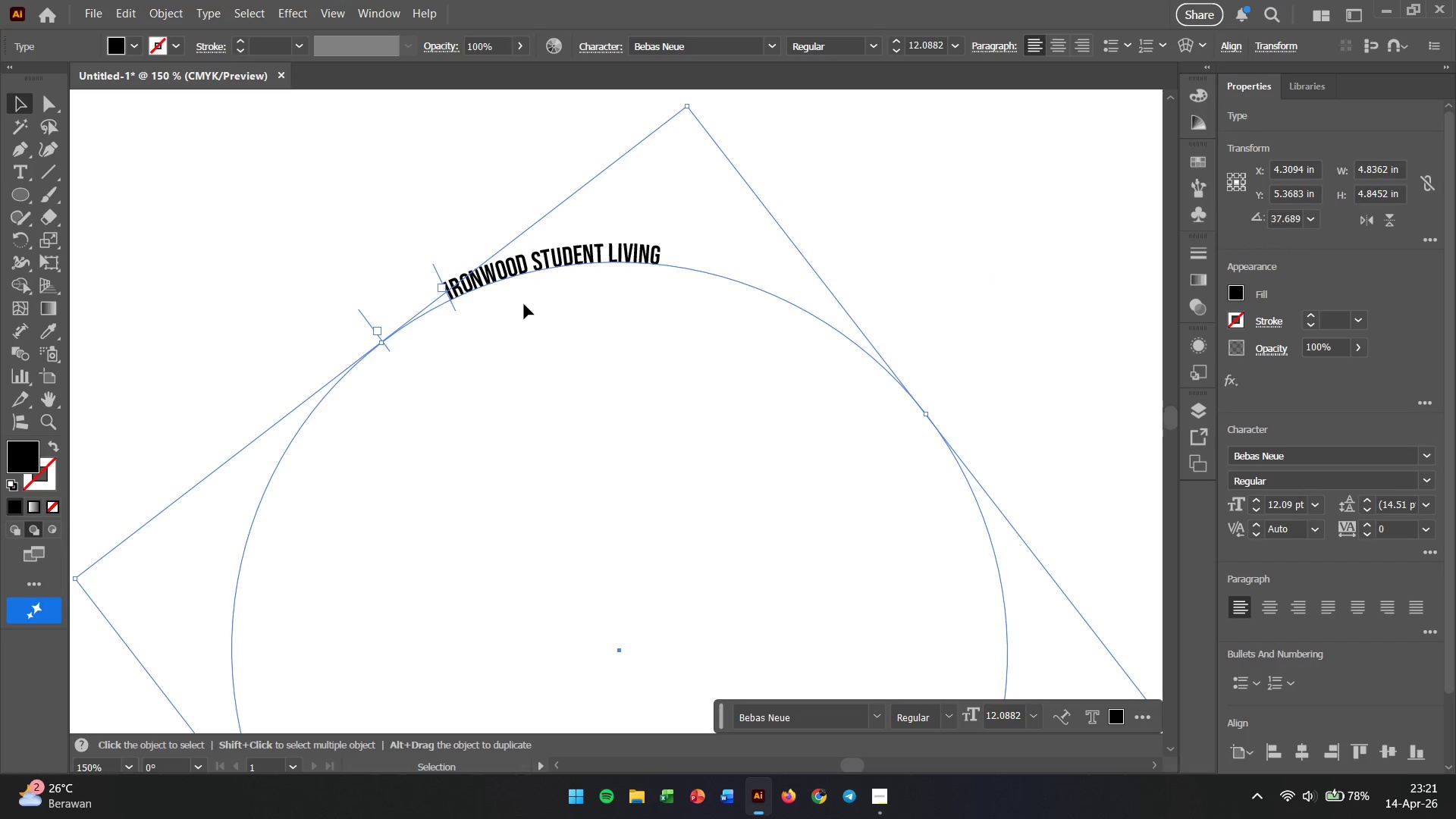 
scroll: coordinate [484, 247], scroll_direction: down, amount: 8.0
 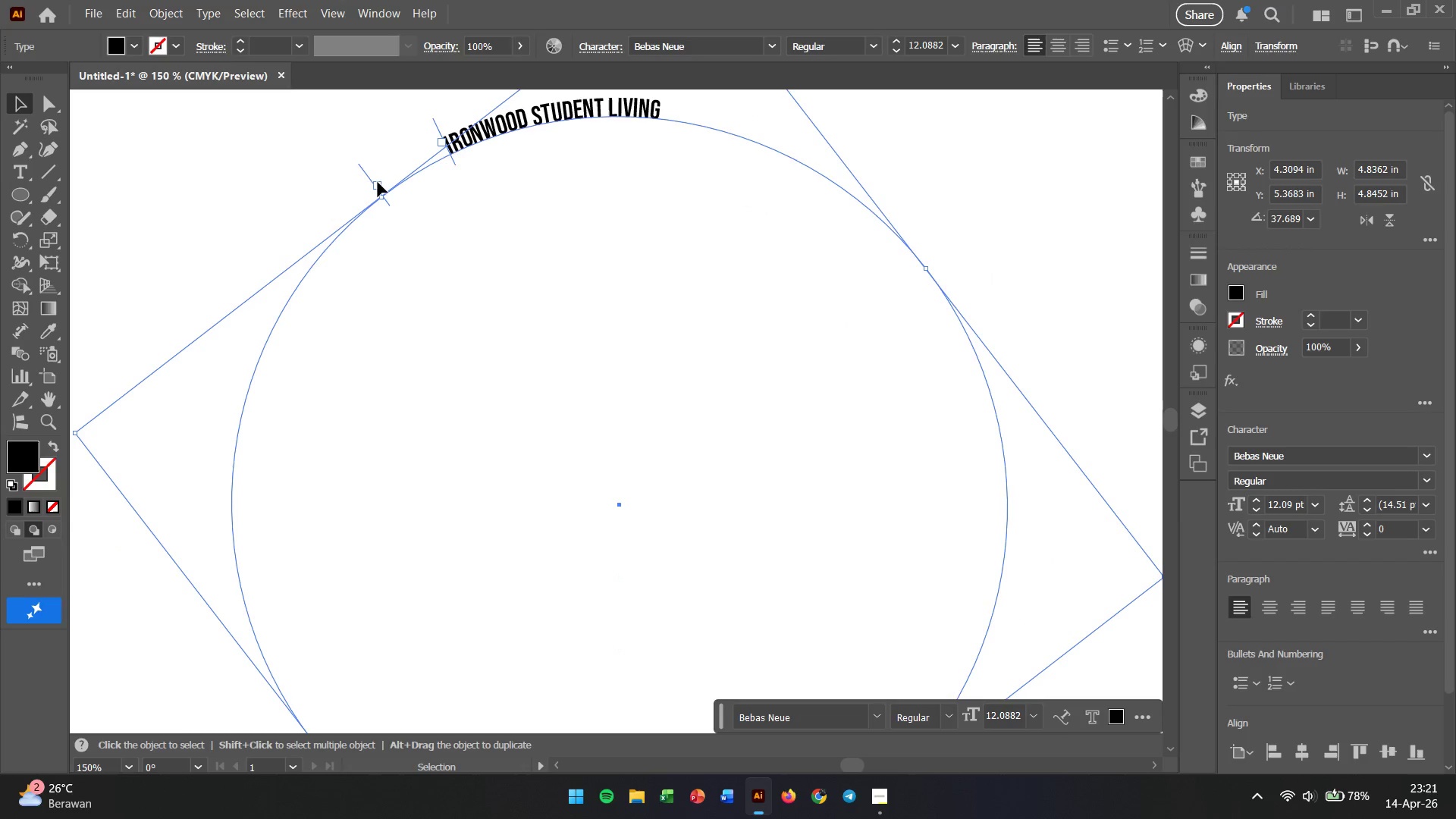 
left_click_drag(start_coordinate=[378, 182], to_coordinate=[371, 189])
 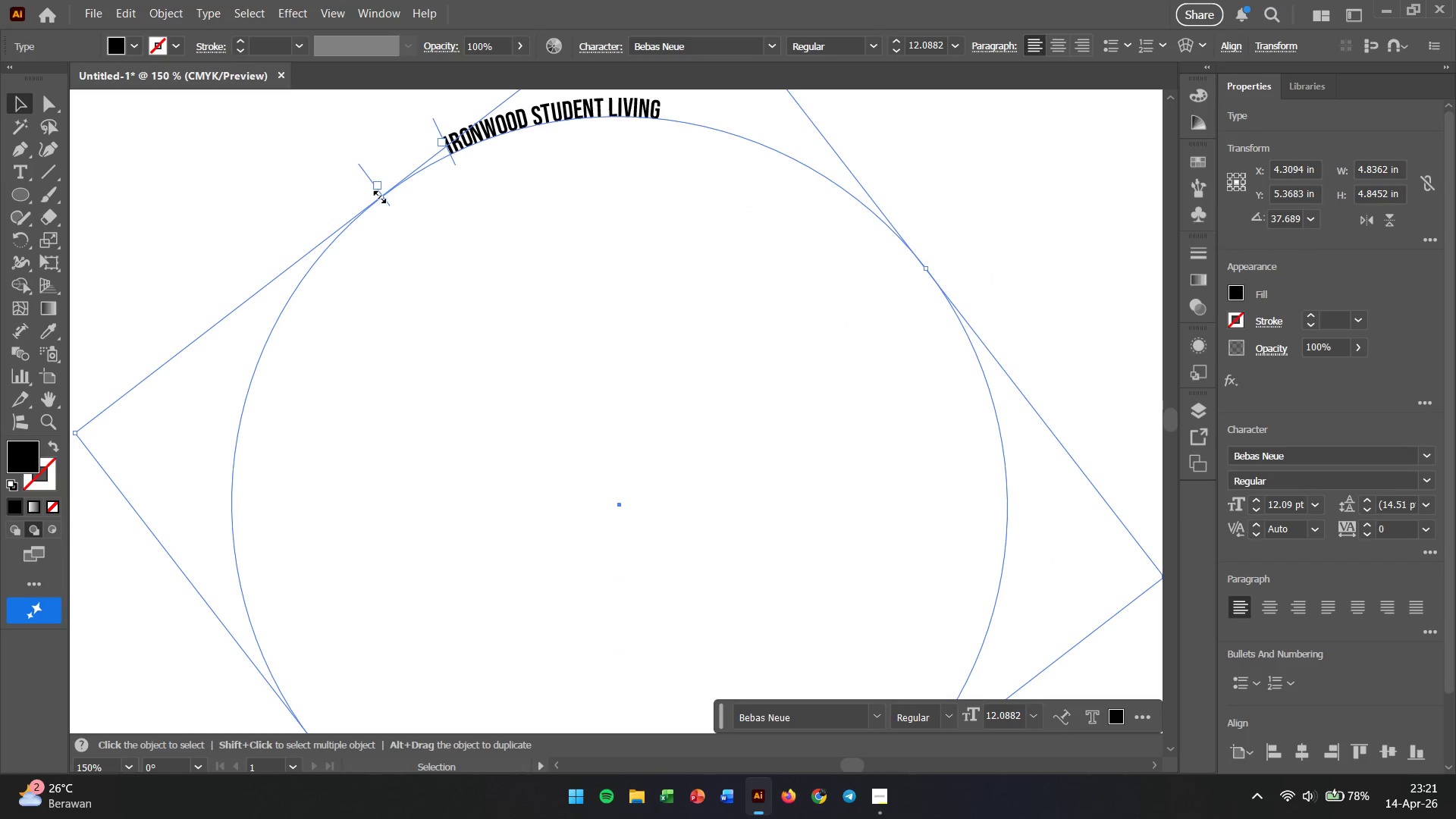 
left_click_drag(start_coordinate=[380, 190], to_coordinate=[279, 604])
 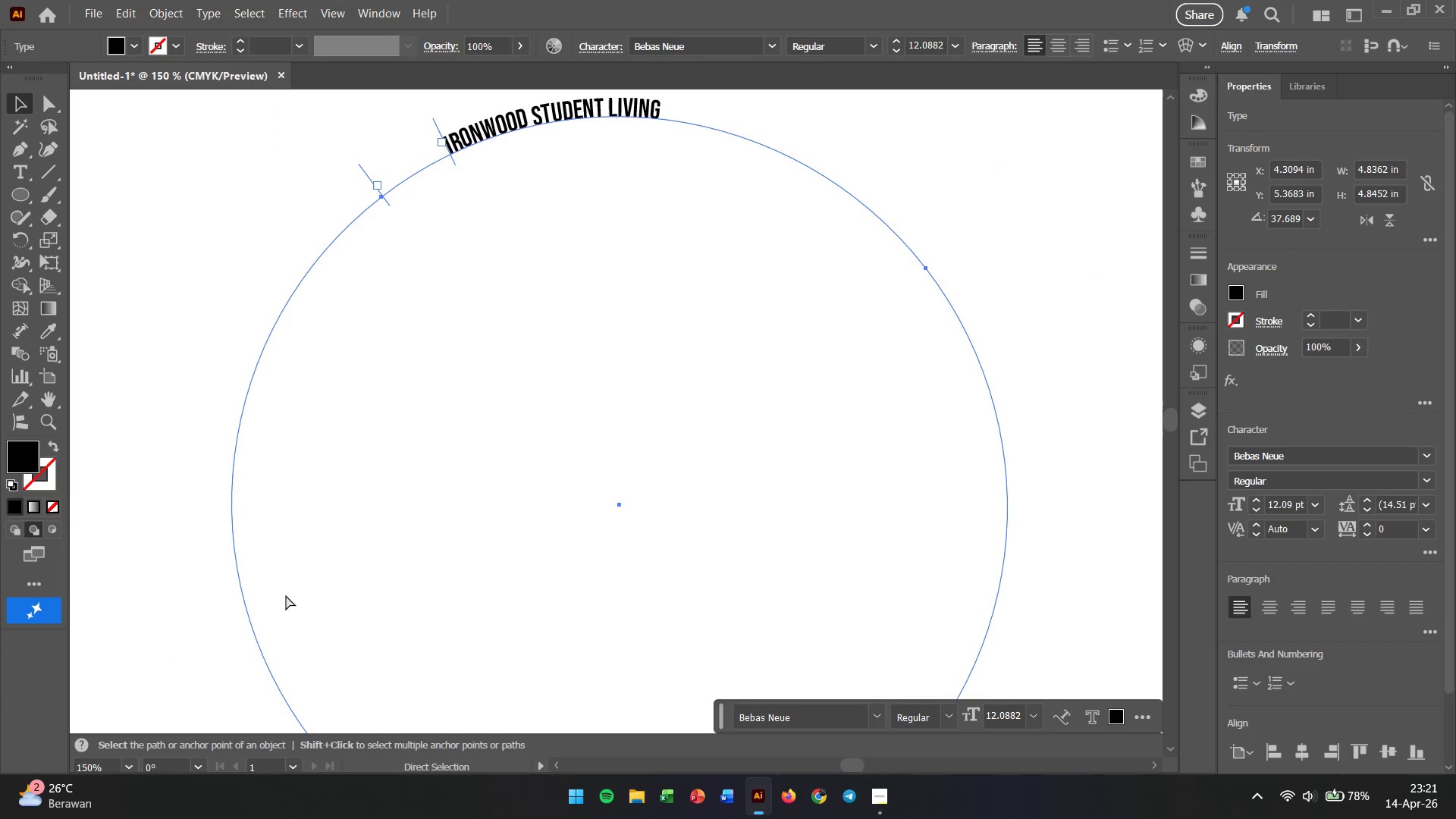 
hold_key(key=ShiftLeft, duration=2.86)
 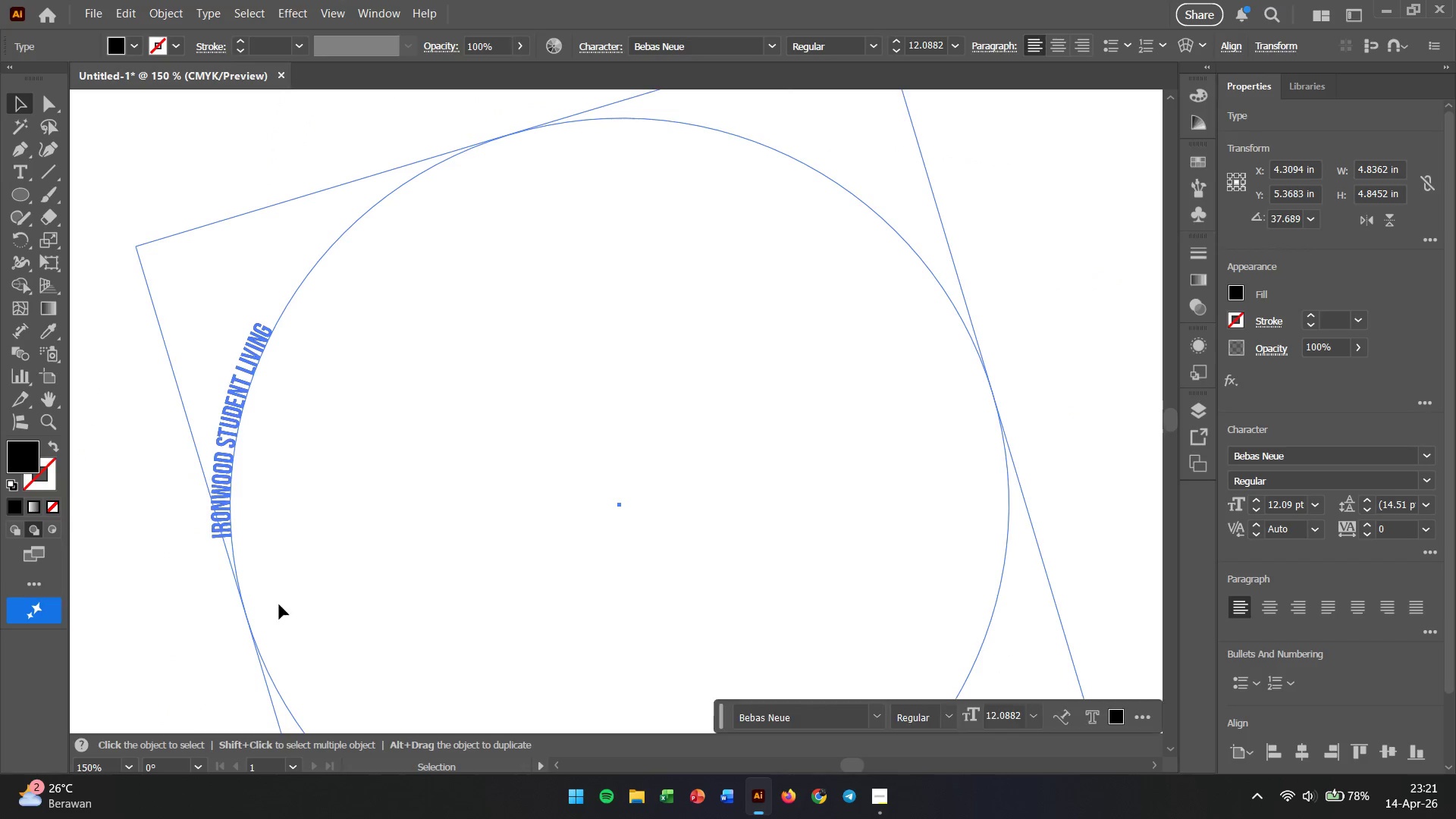 
key(Control+Z)
 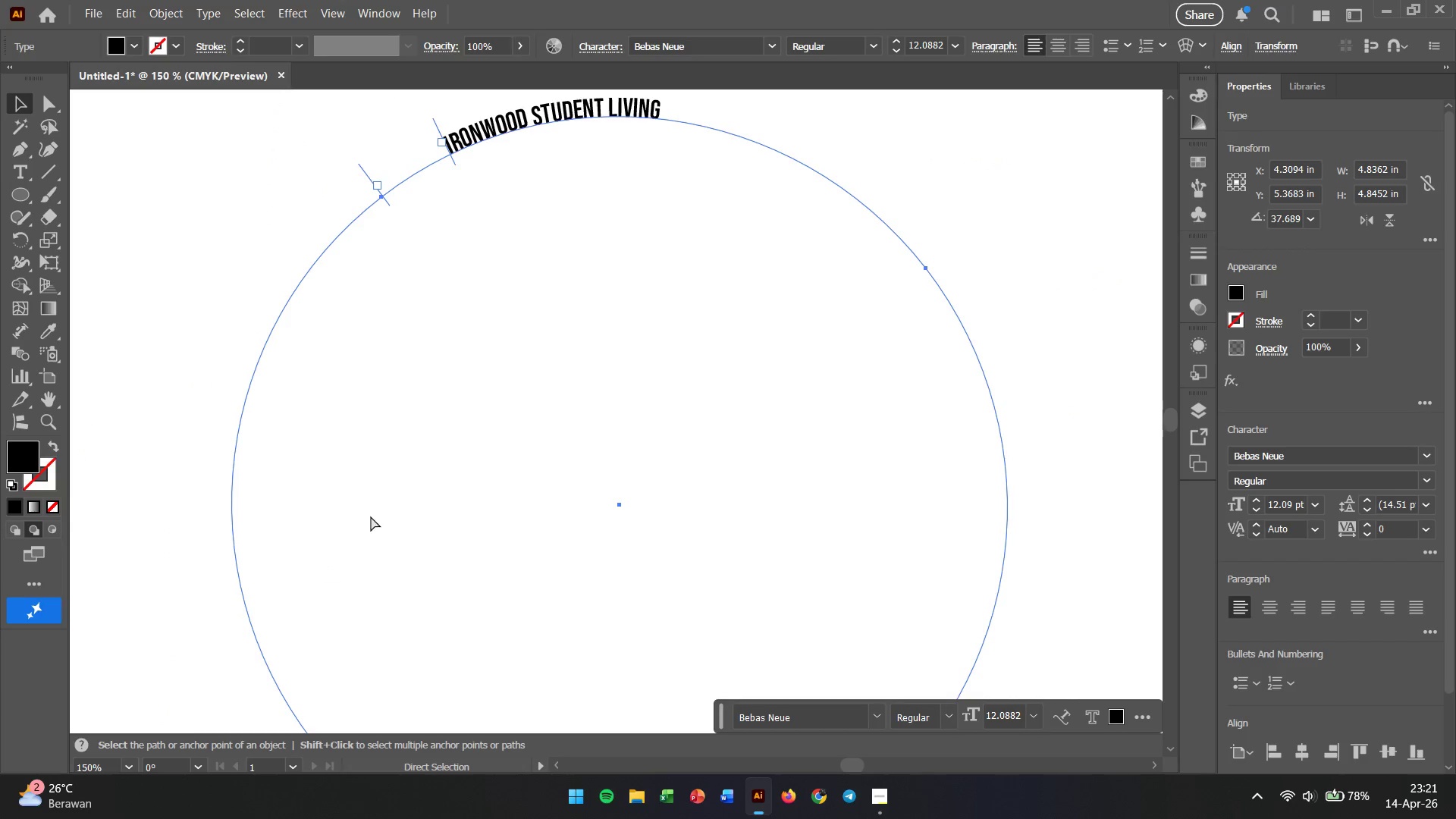 
key(Control+Z)
 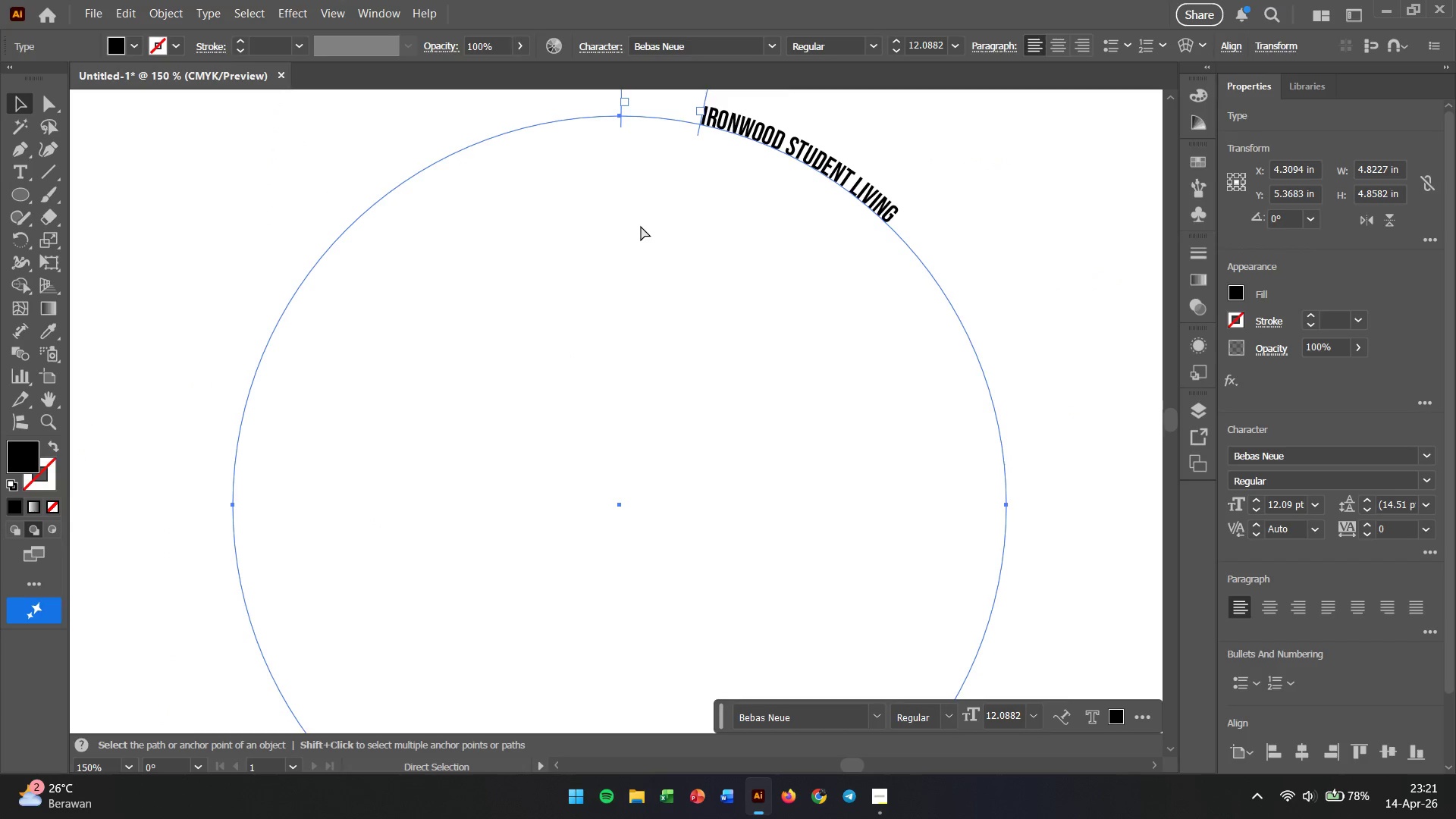 
key(Control+Z)
 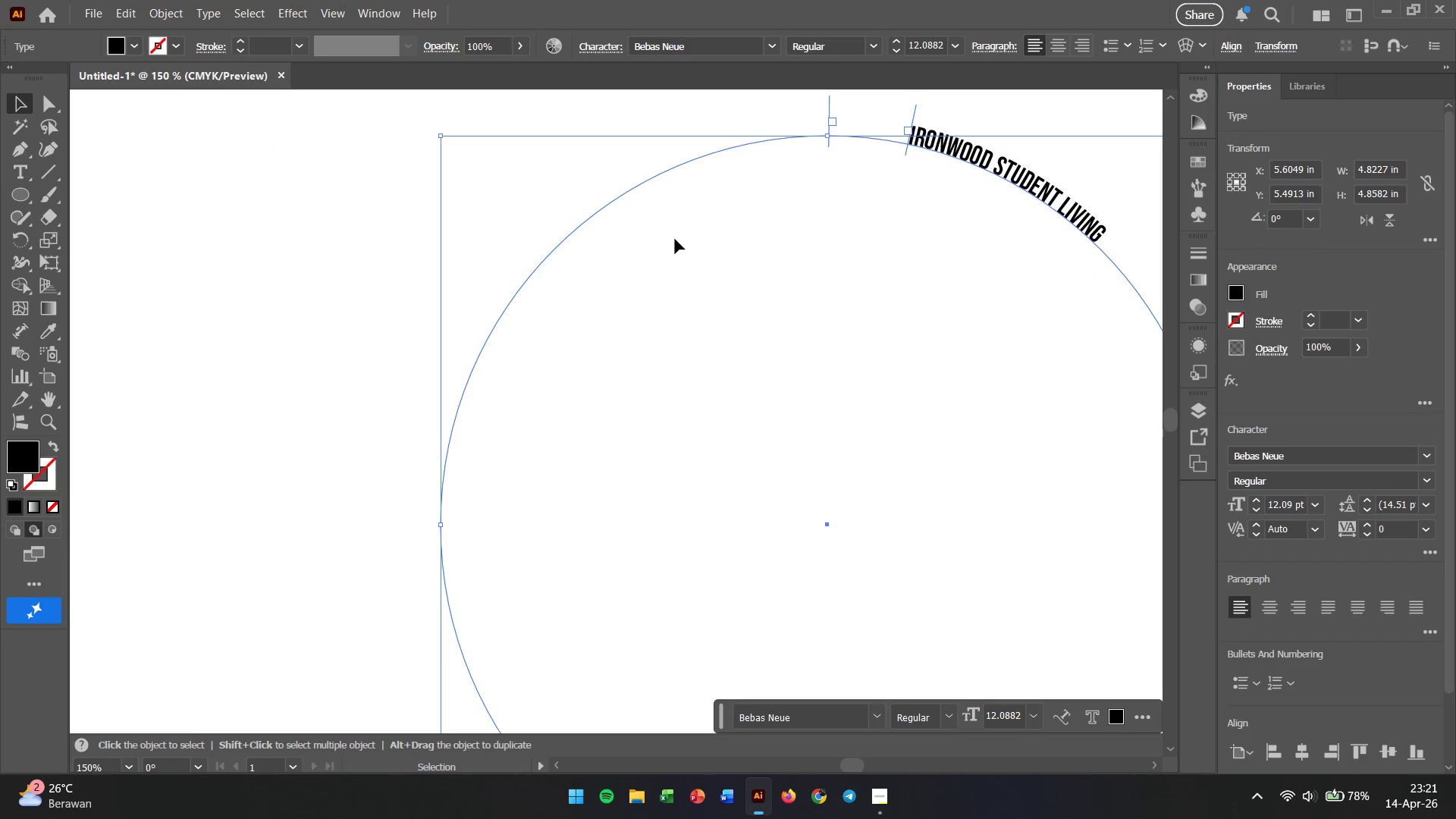 
key(Control+Z)
 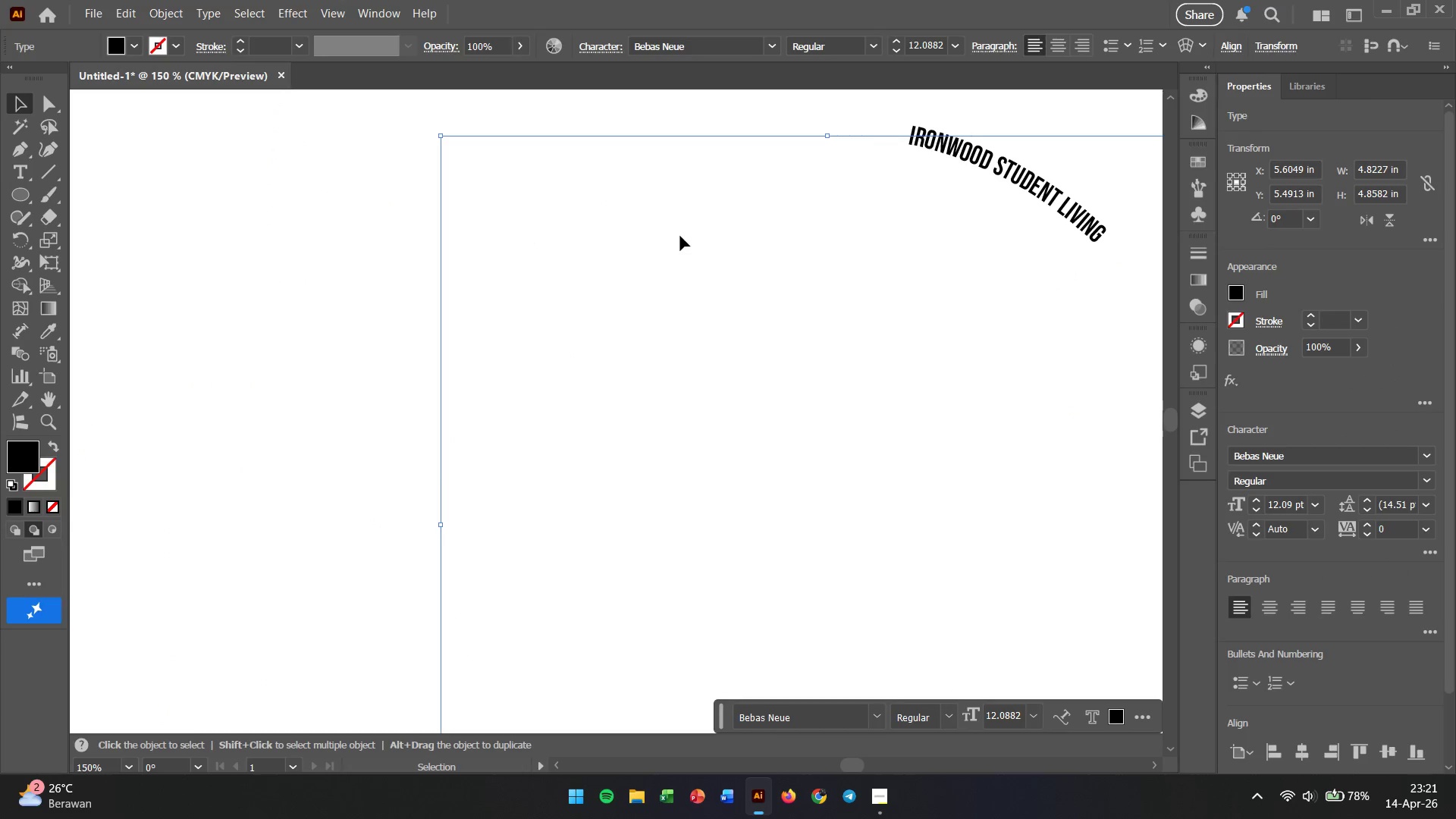 
hold_key(key=Space, duration=0.69)
 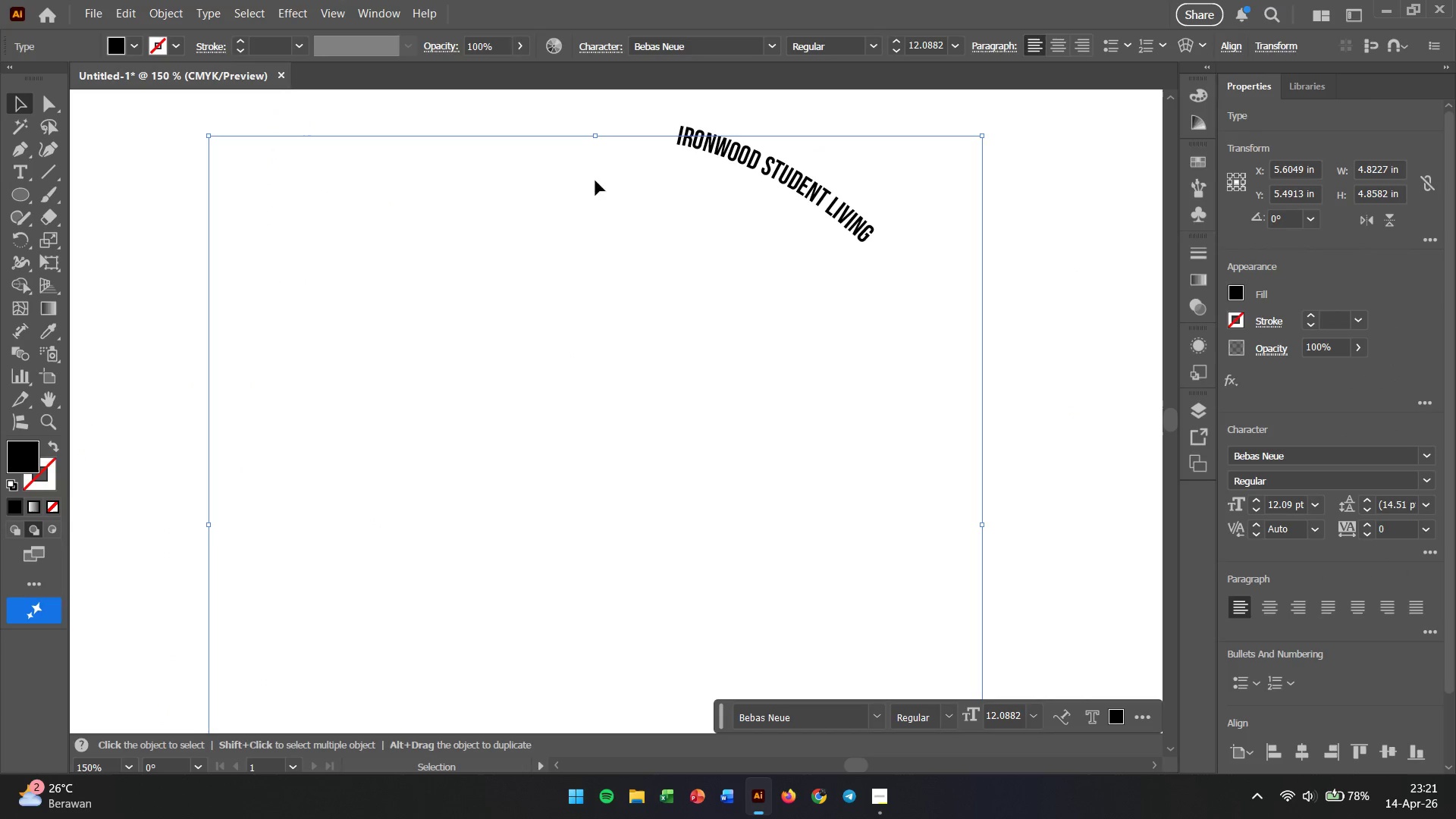 
left_click_drag(start_coordinate=[717, 237], to_coordinate=[485, 237])
 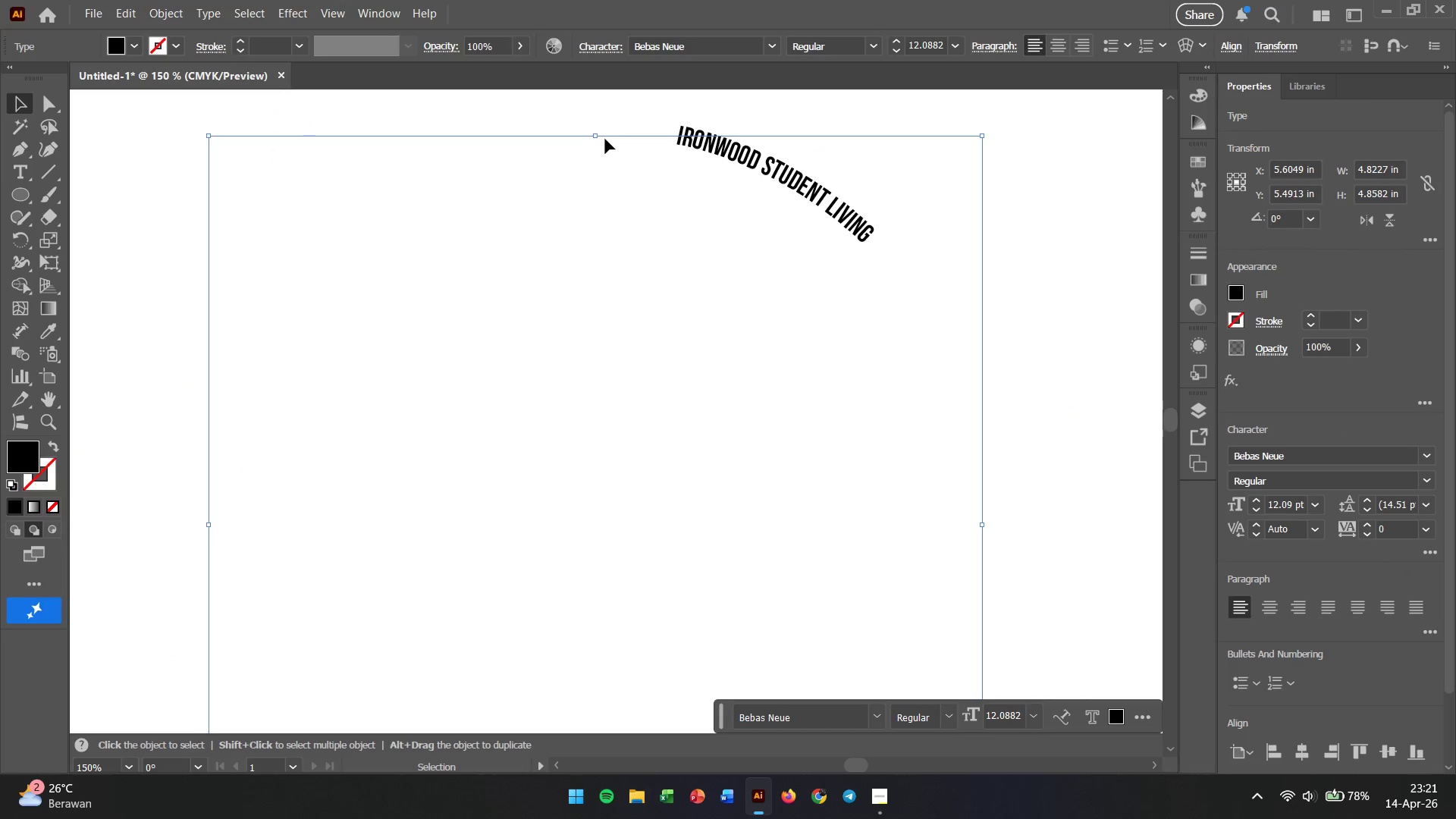 
key(Control+Z)
 